 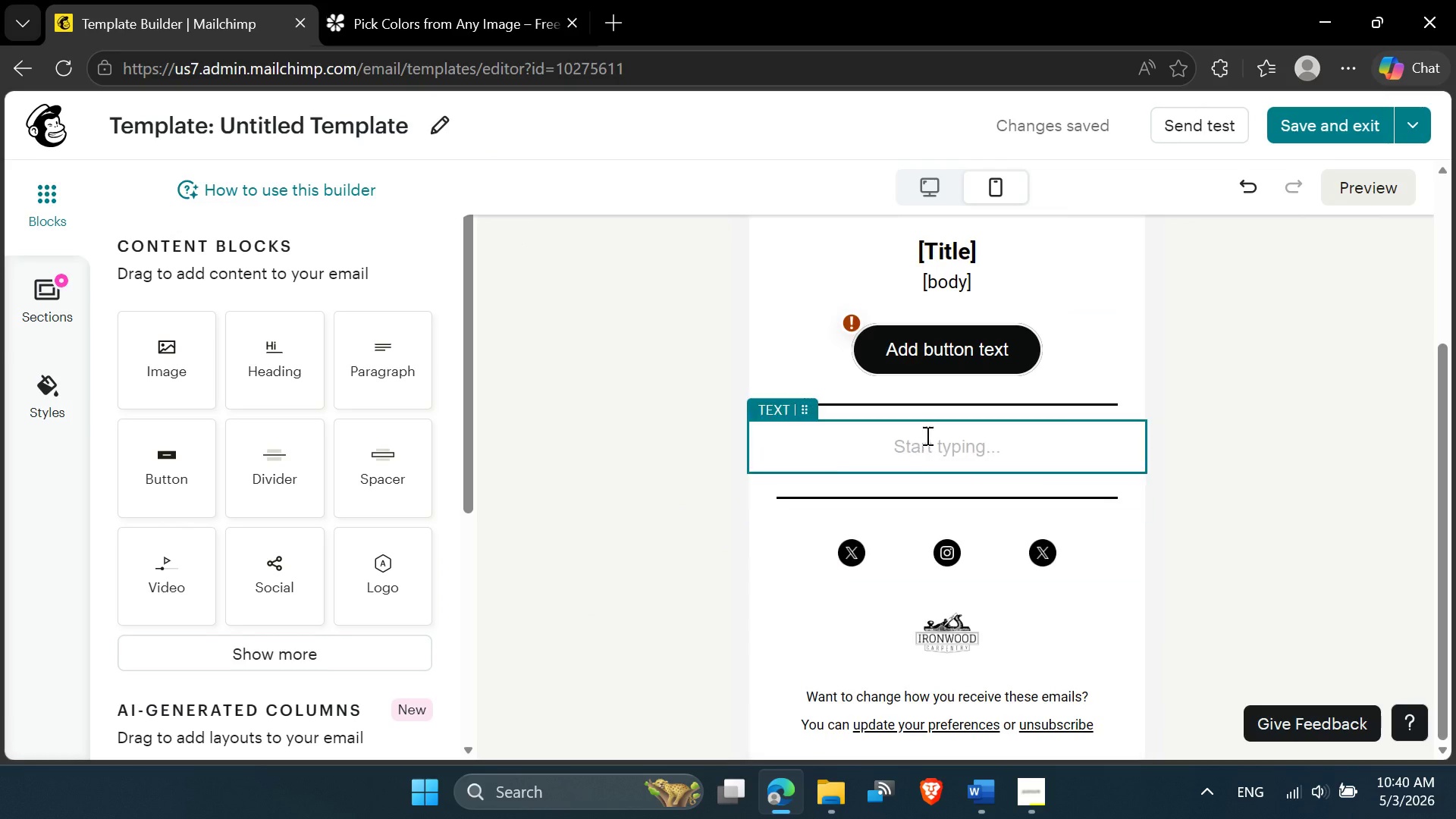 
left_click([928, 447])
 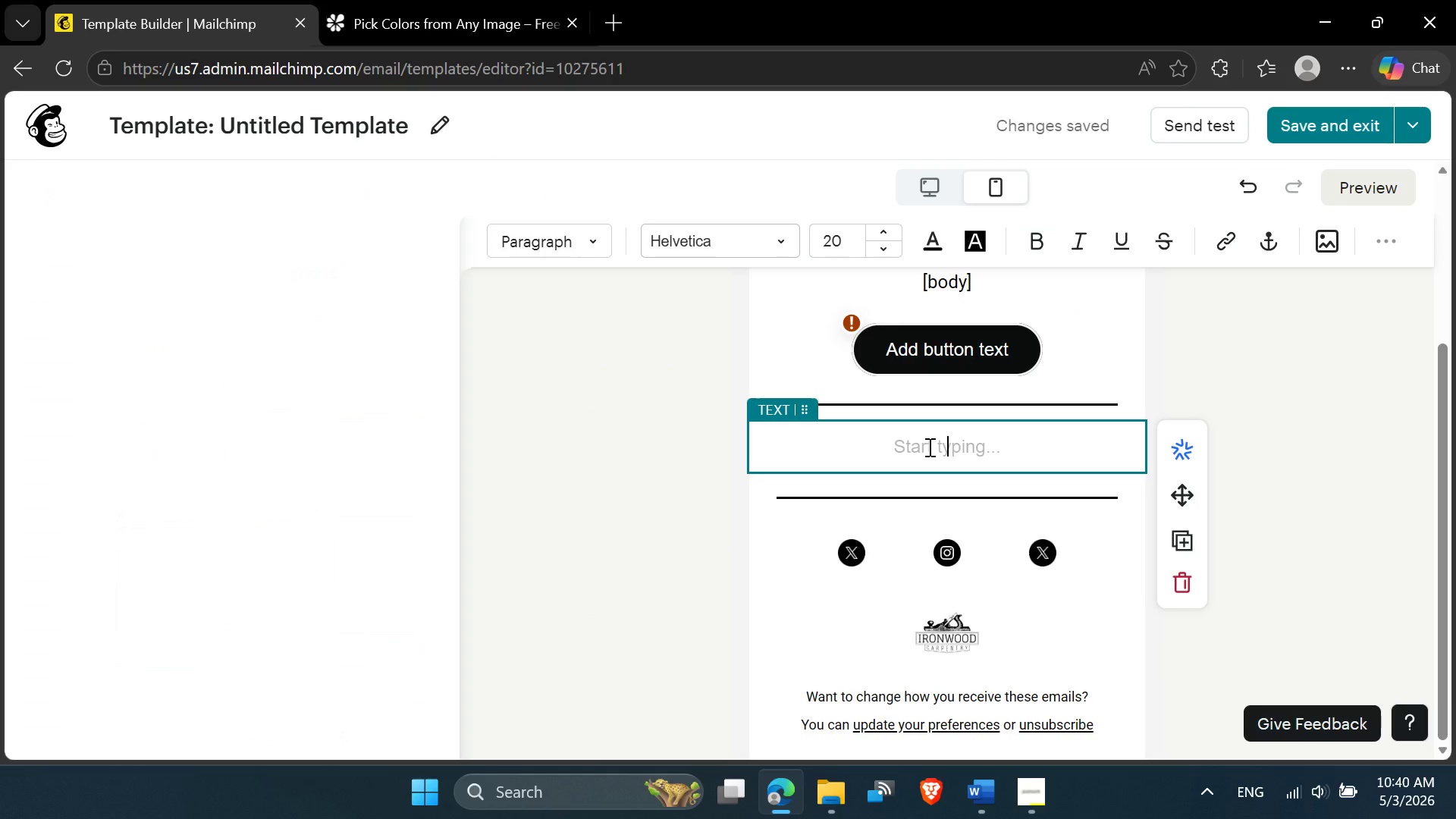 
type(Bests.)
key(Backspace)
type(,)
 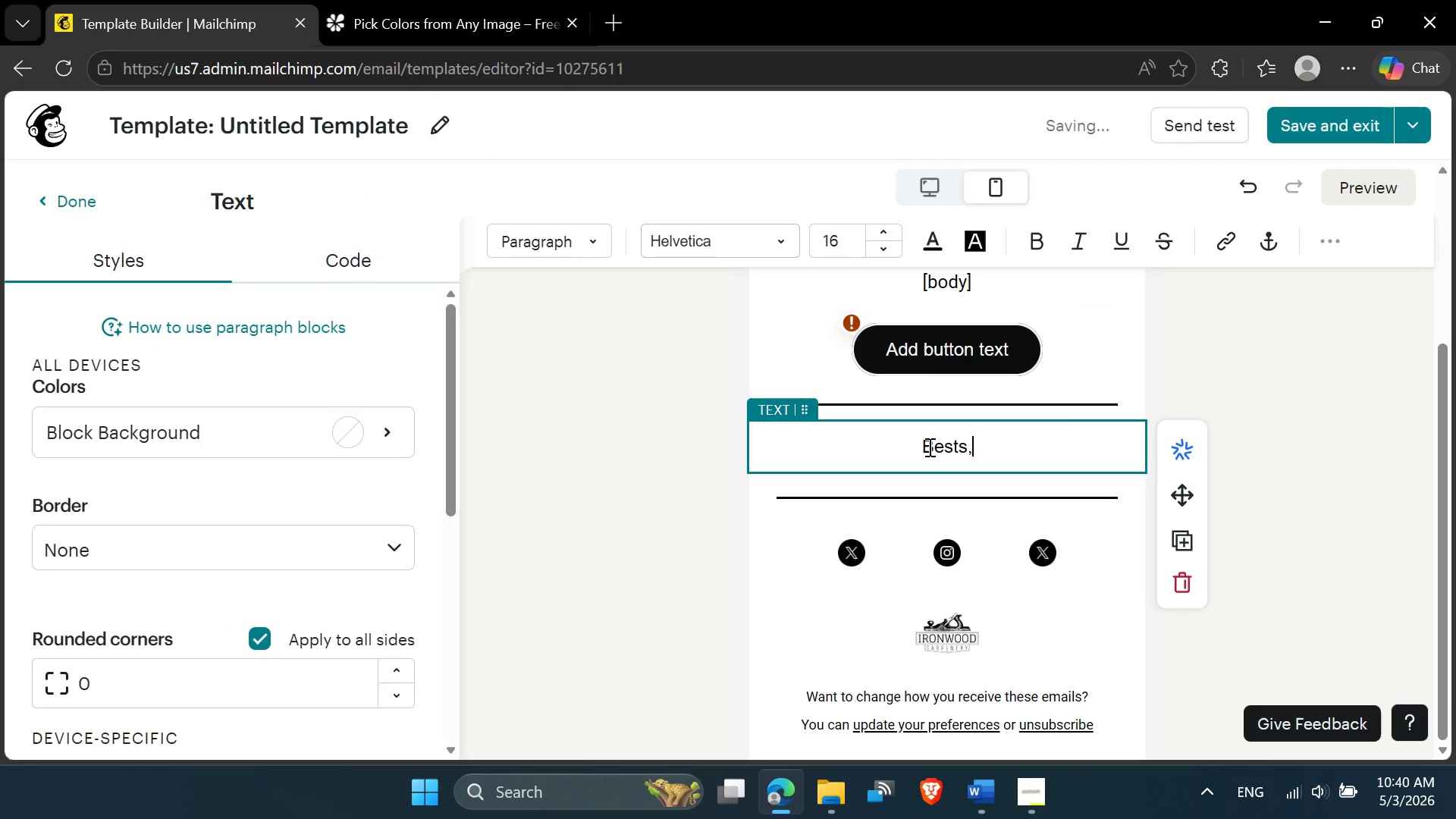 
key(Enter)
 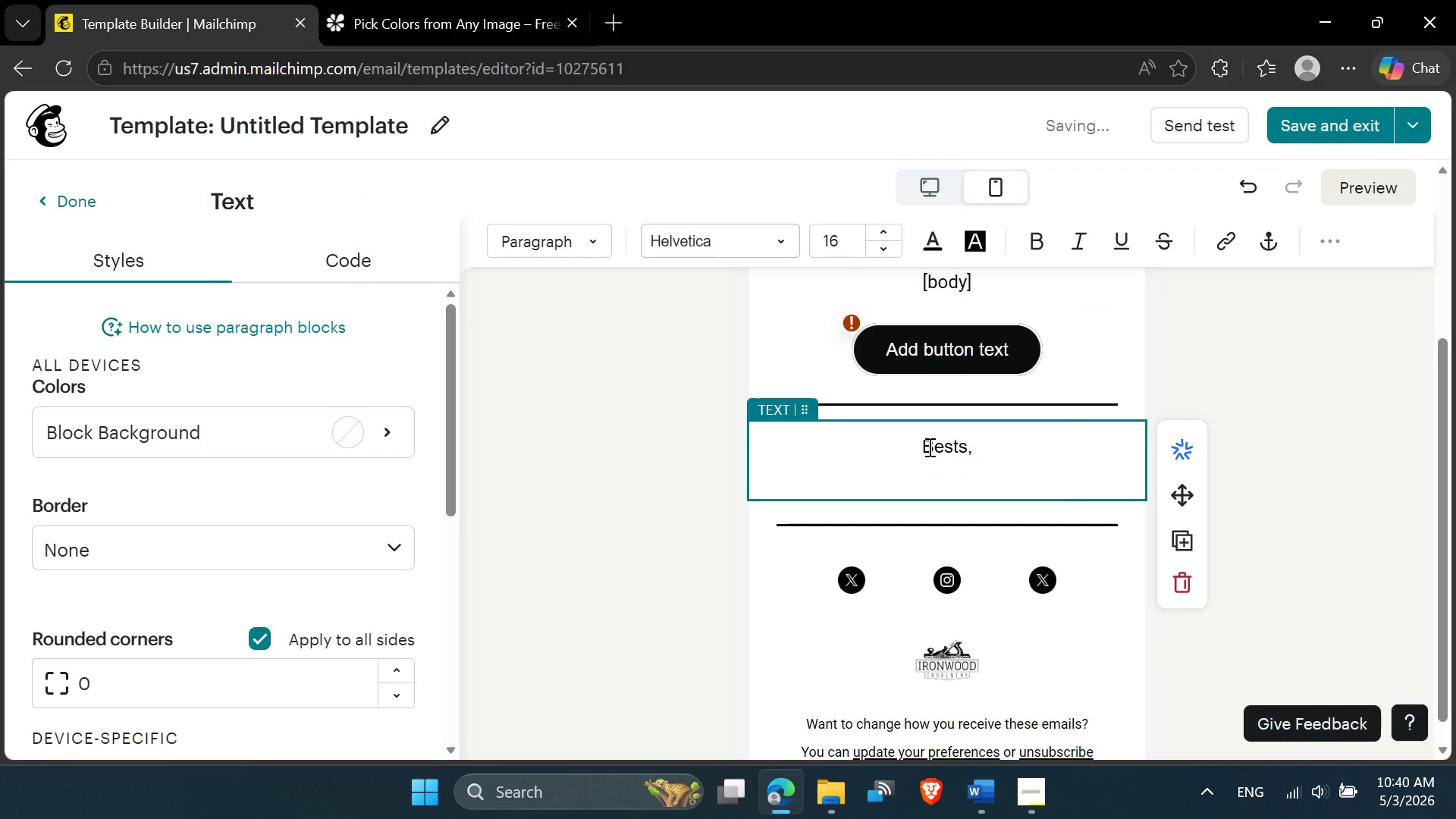 
hold_key(key=ControlLeft, duration=2.02)
 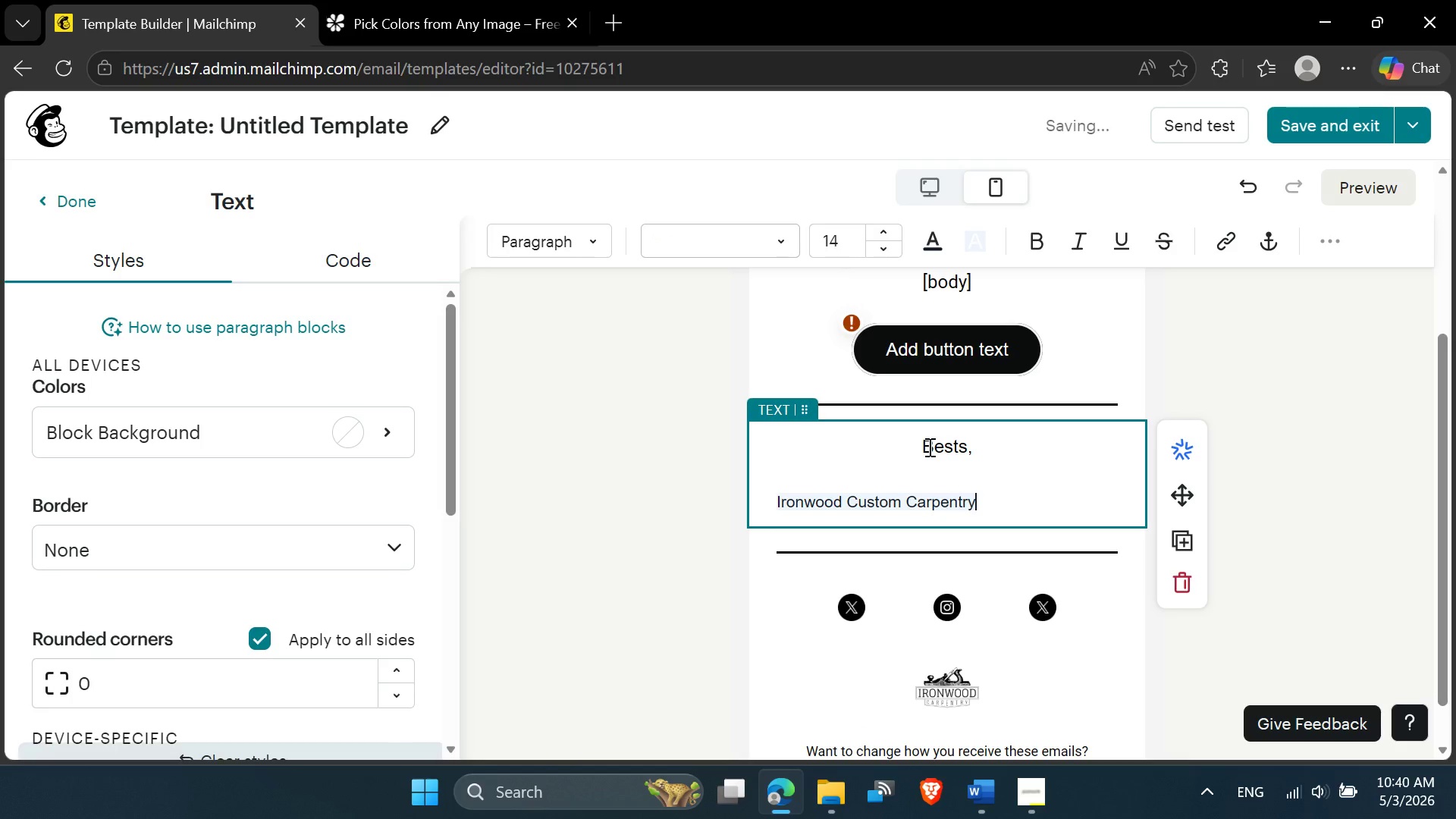 
key(V)
 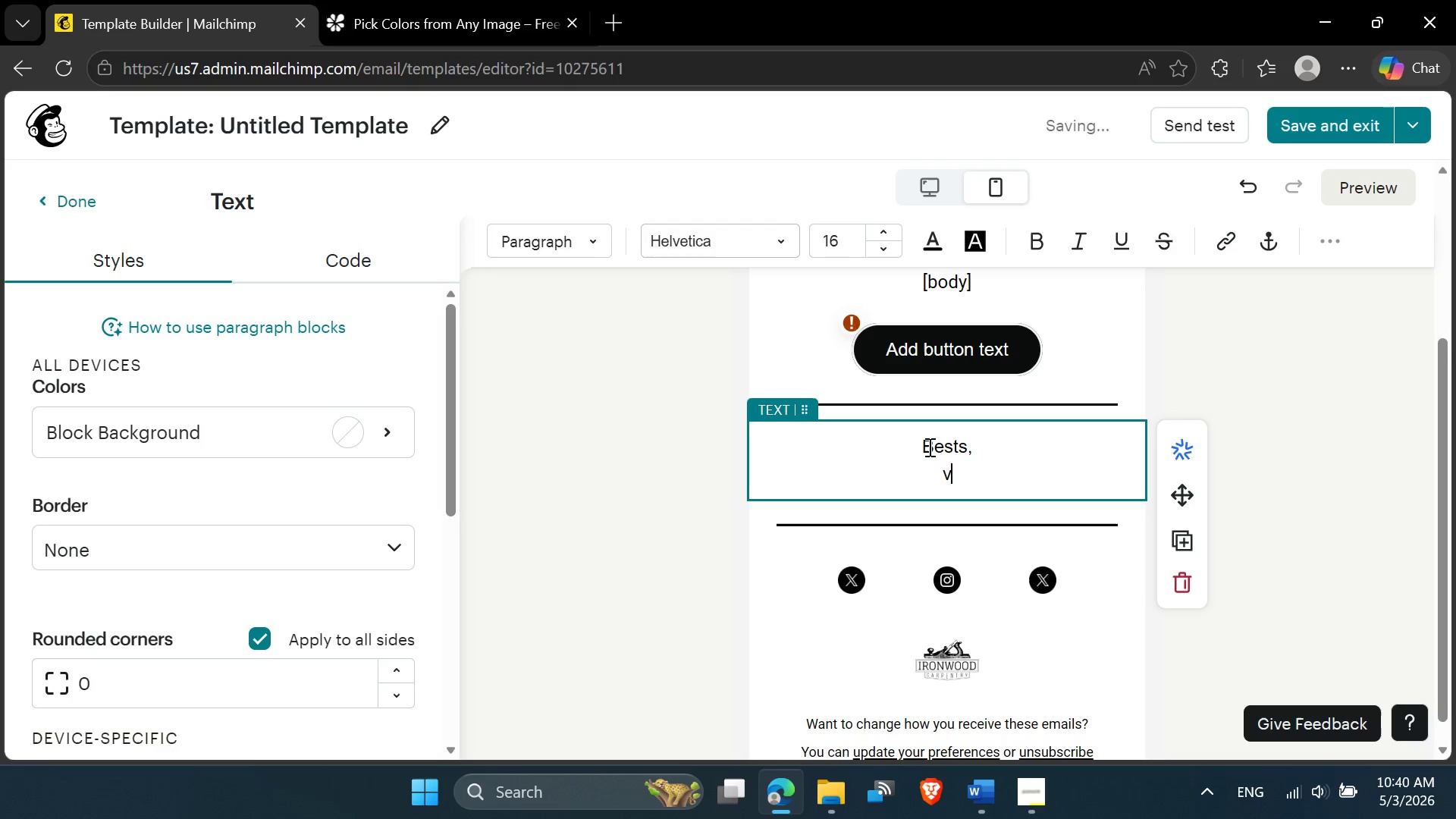 
key(Backspace)
 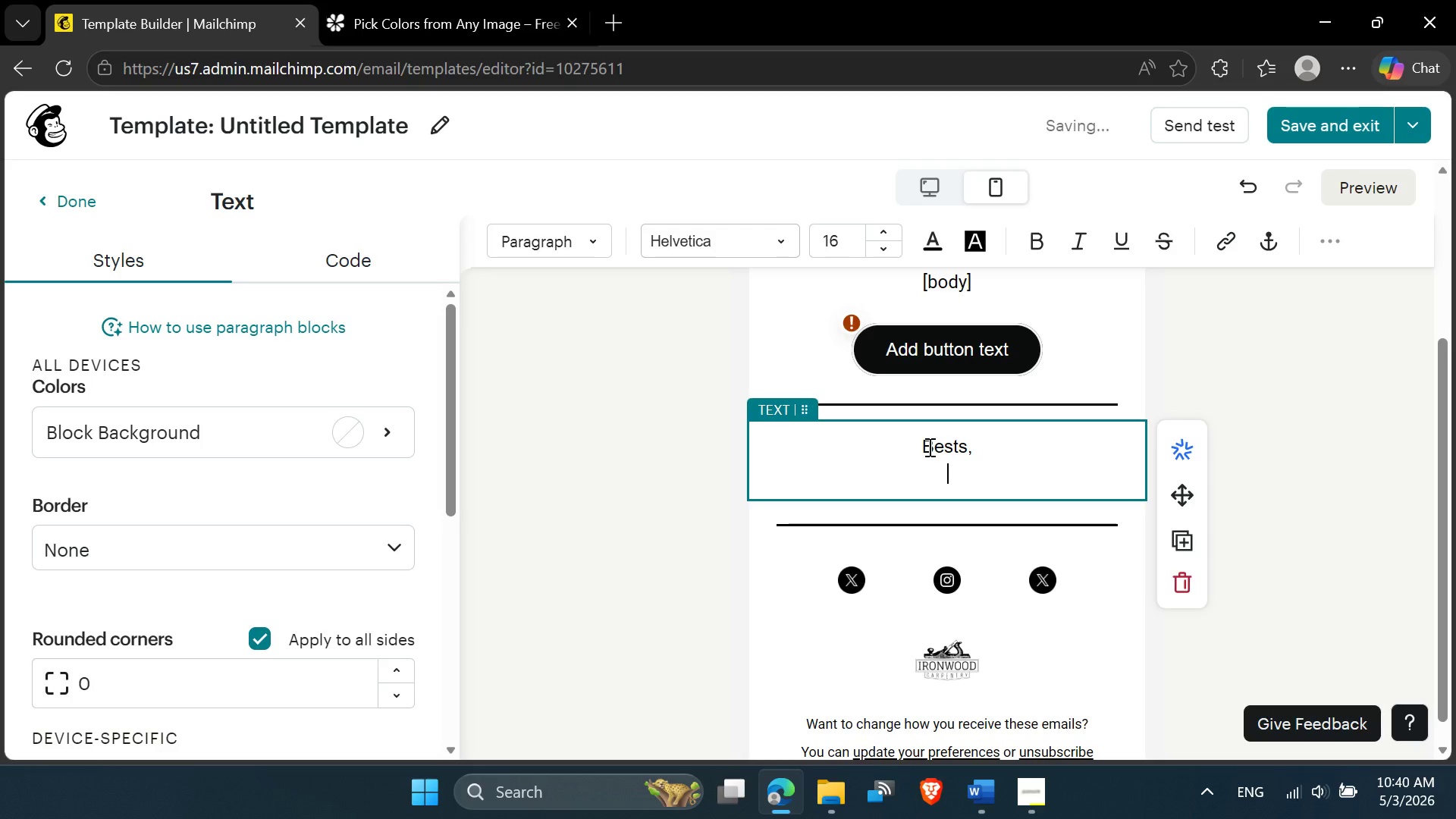 
key(Control+V)
 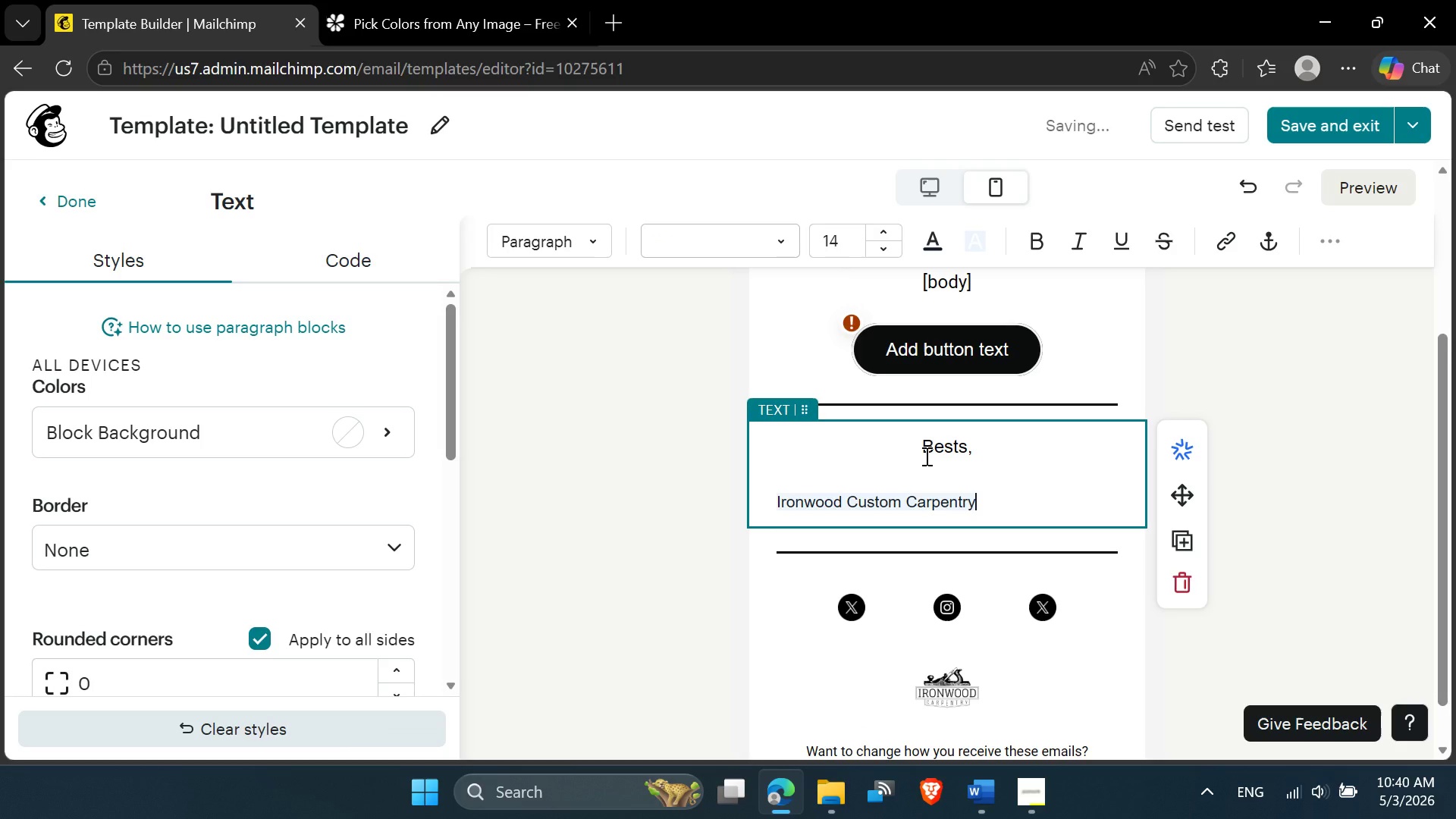 
double_click([921, 464])
 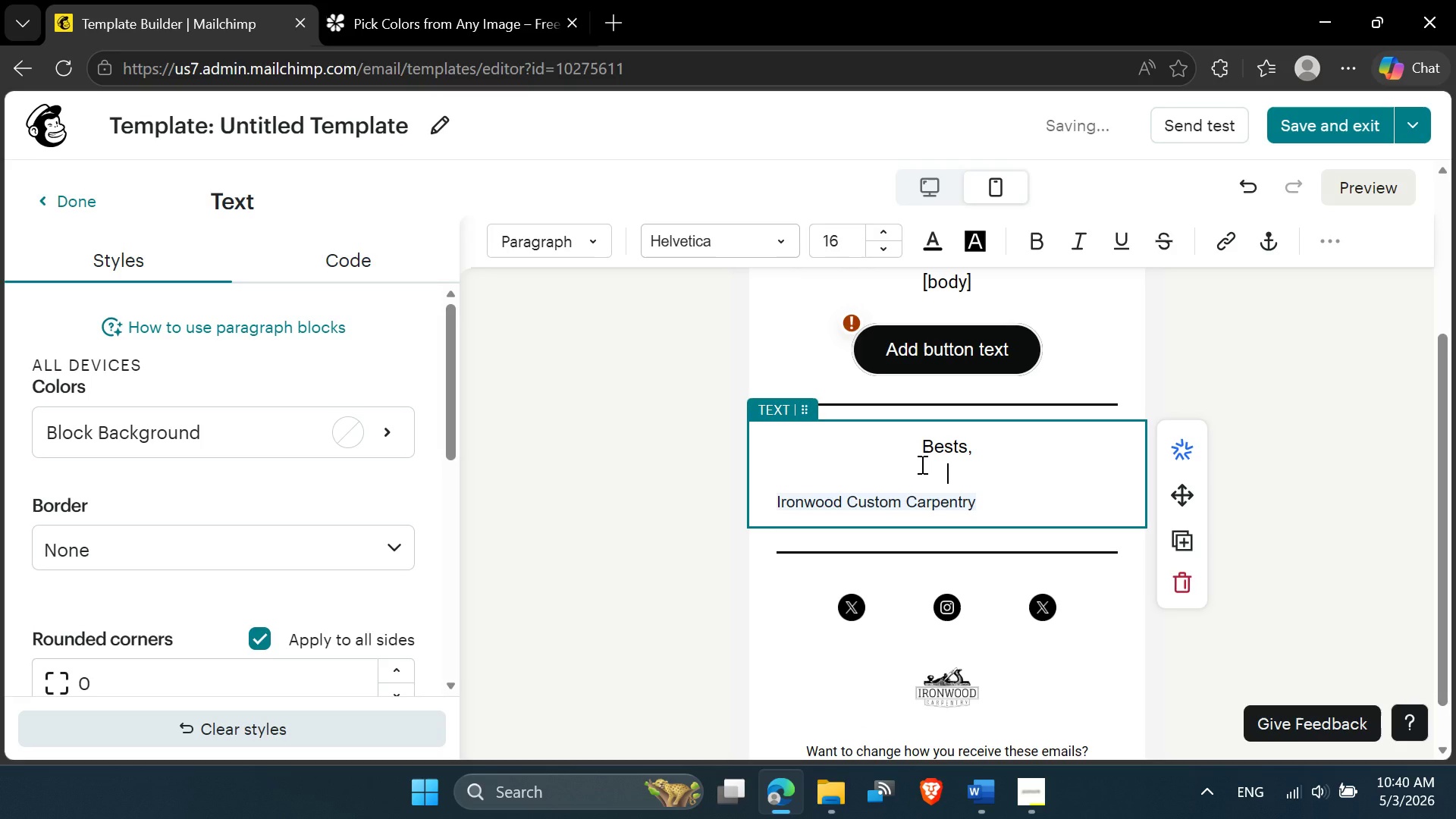 
key(Delete)
 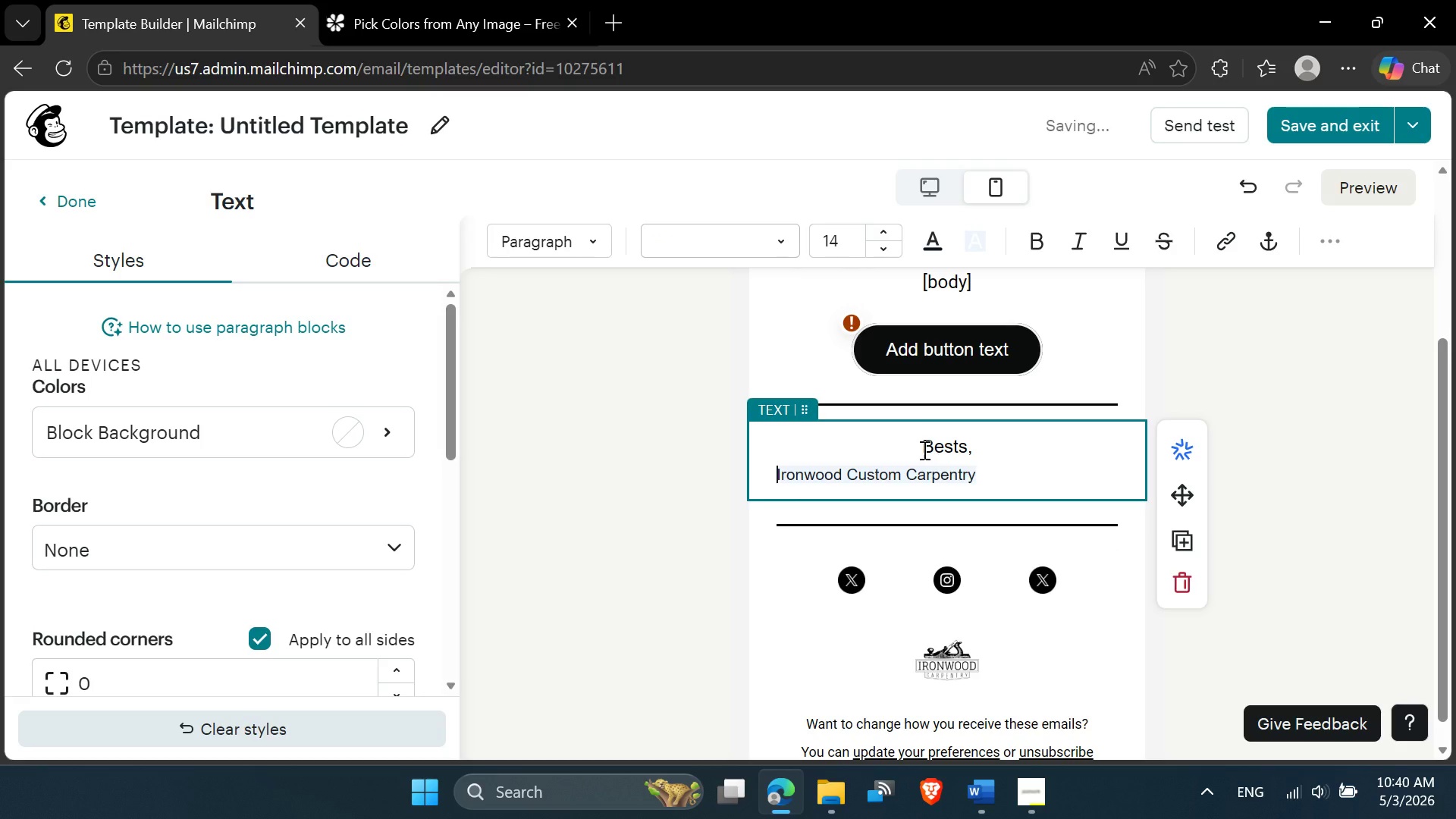 
left_click([921, 449])
 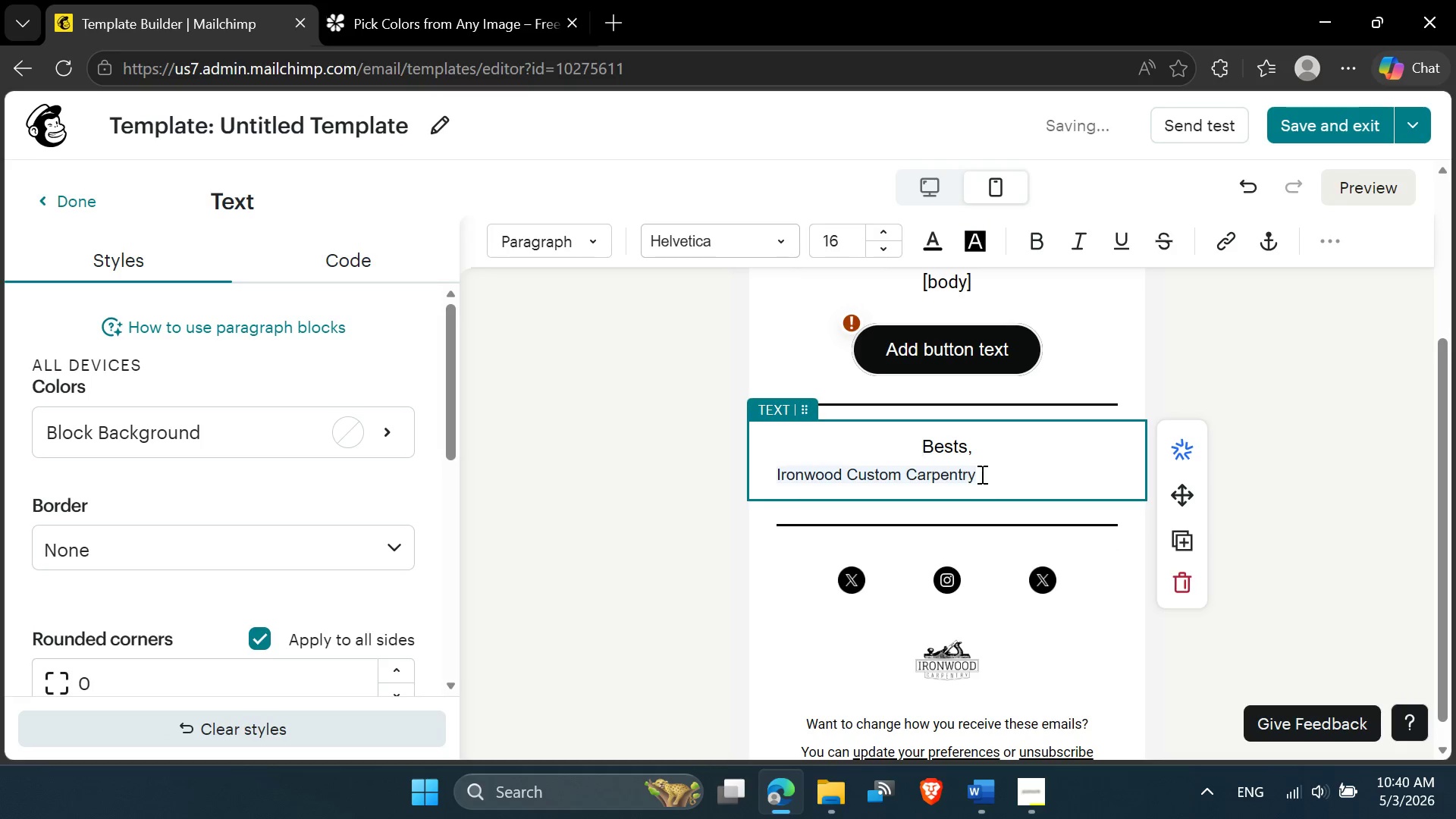 
left_click_drag(start_coordinate=[981, 474], to_coordinate=[733, 497])
 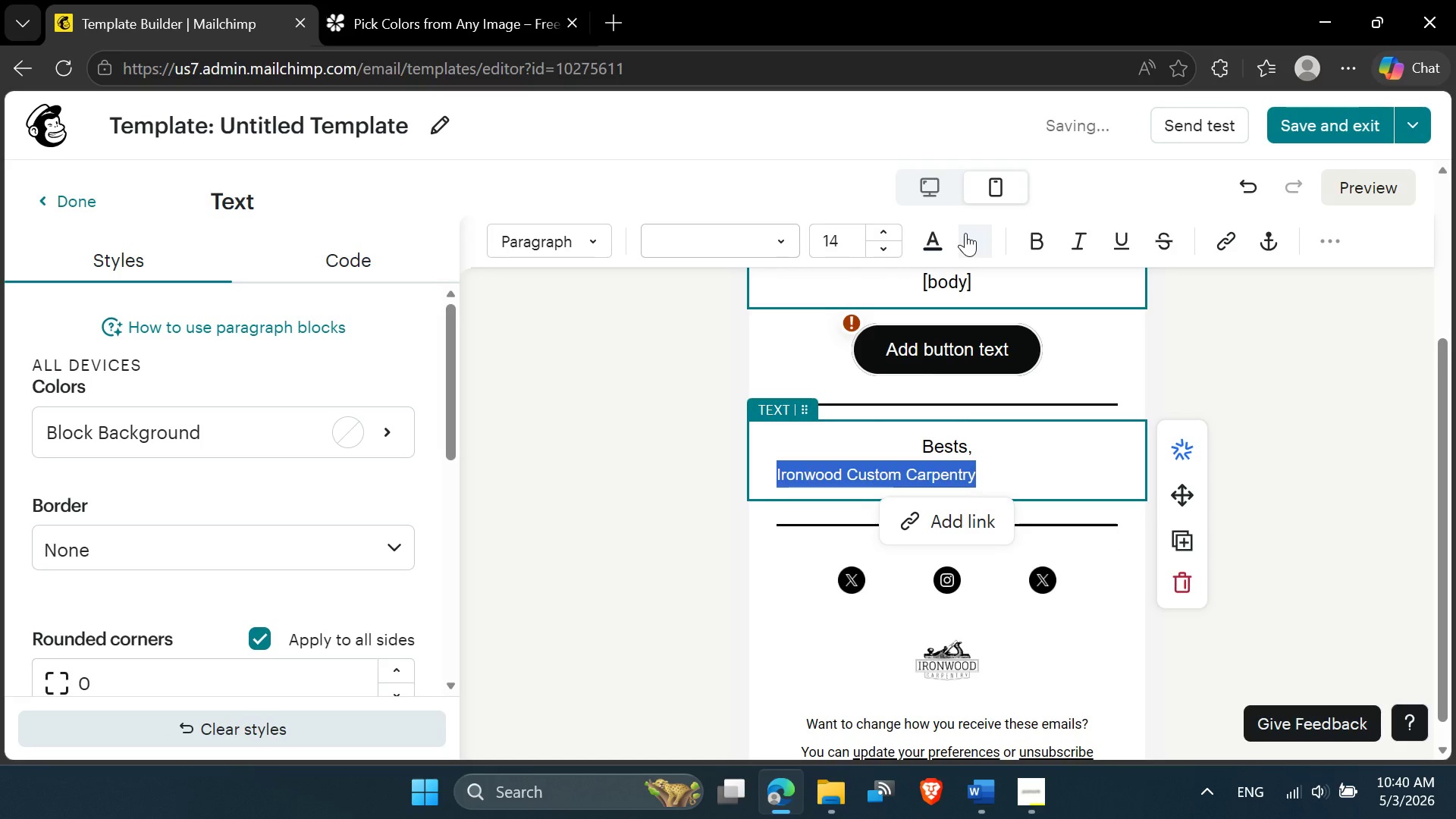 
left_click([965, 233])
 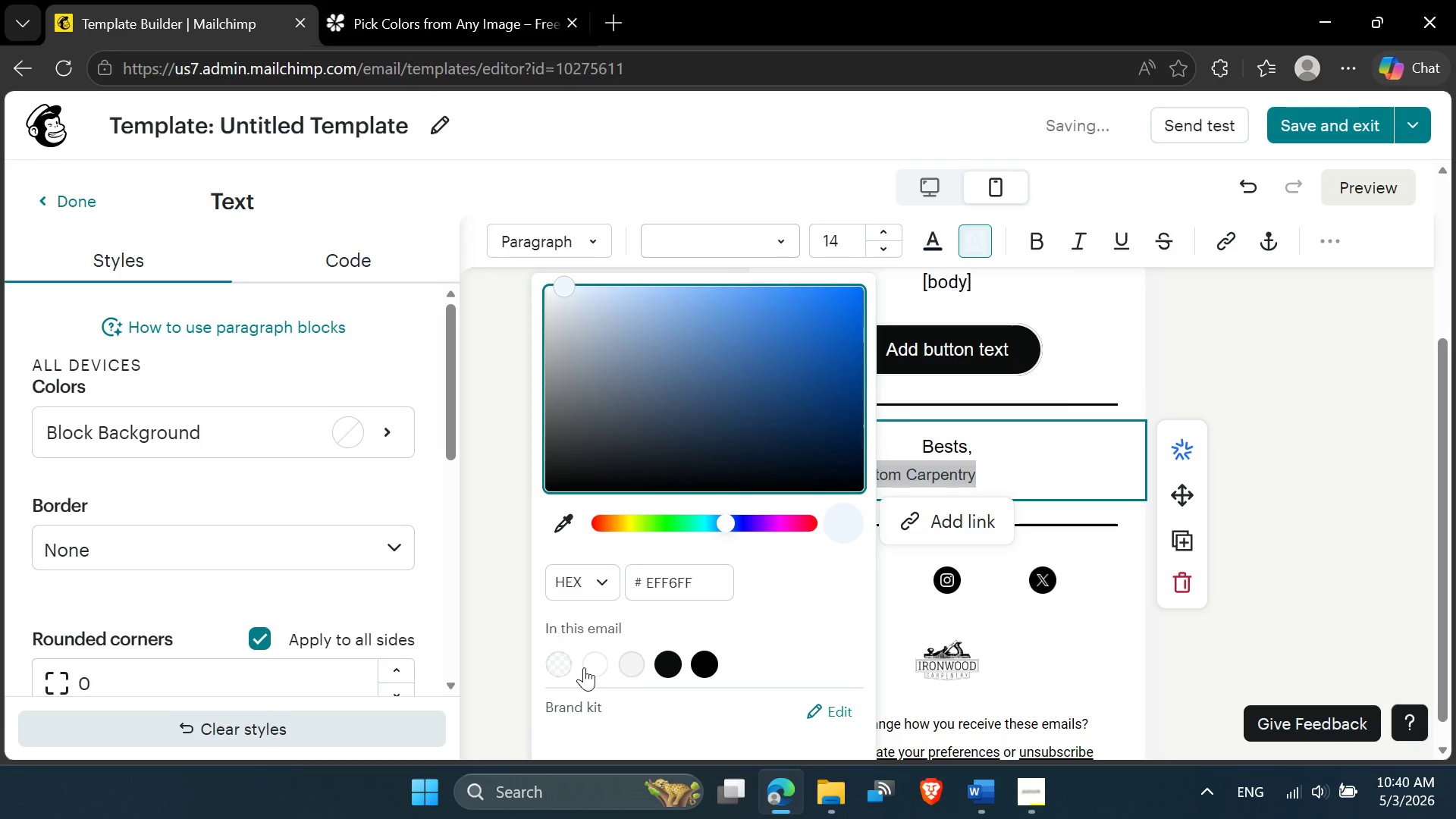 
left_click([567, 667])
 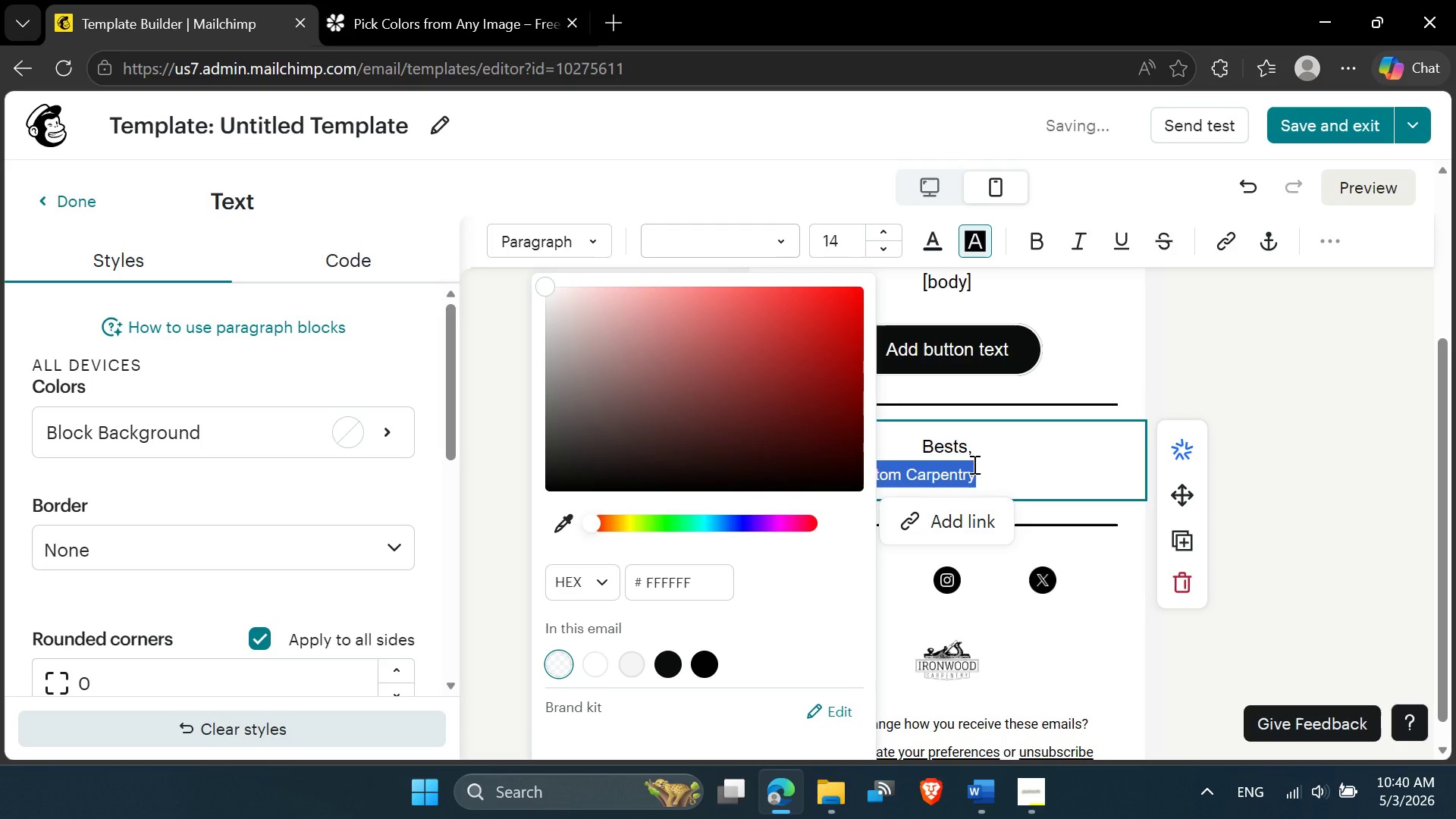 
left_click([984, 463])
 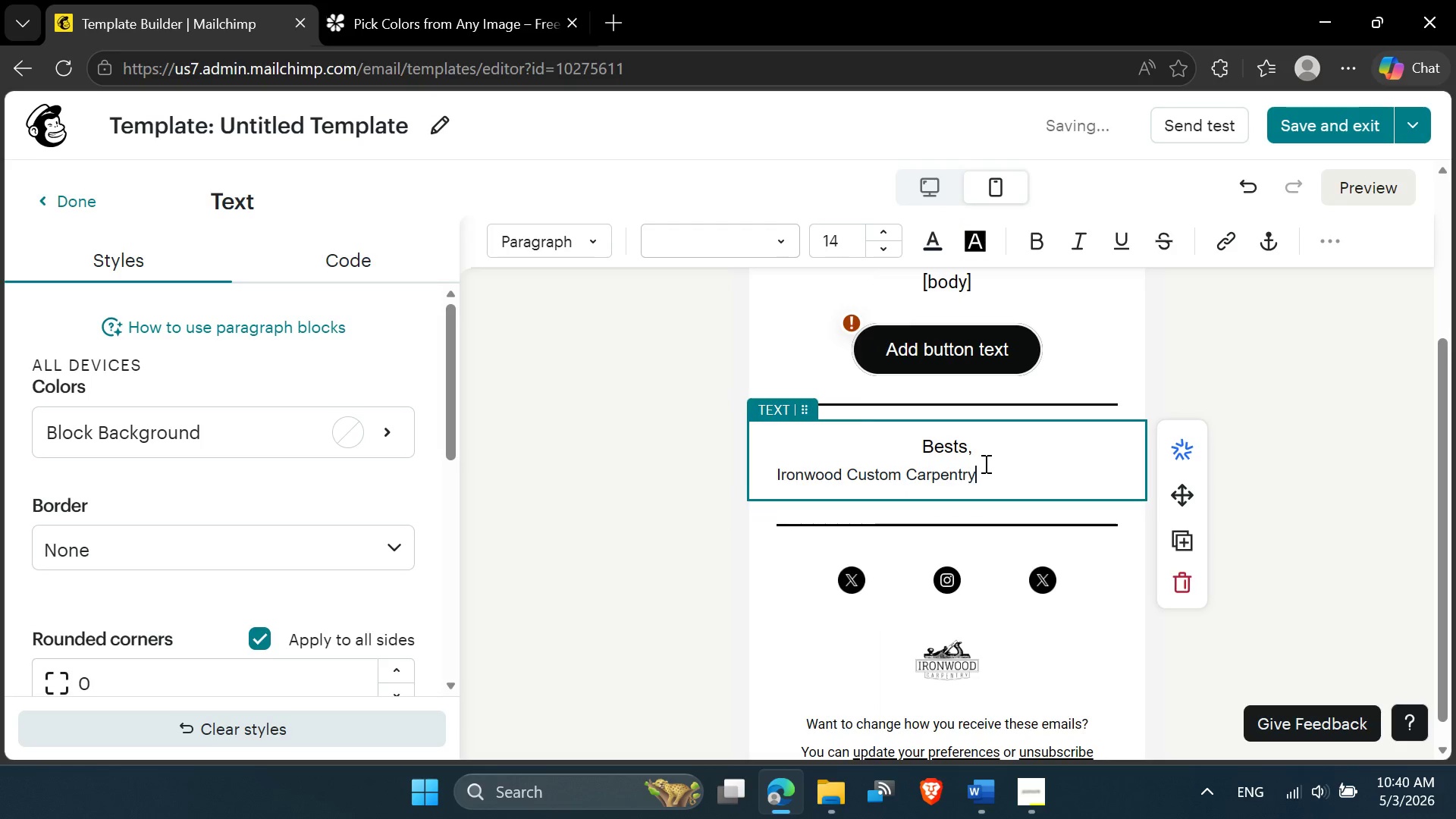 
left_click_drag(start_coordinate=[984, 463], to_coordinate=[758, 445])
 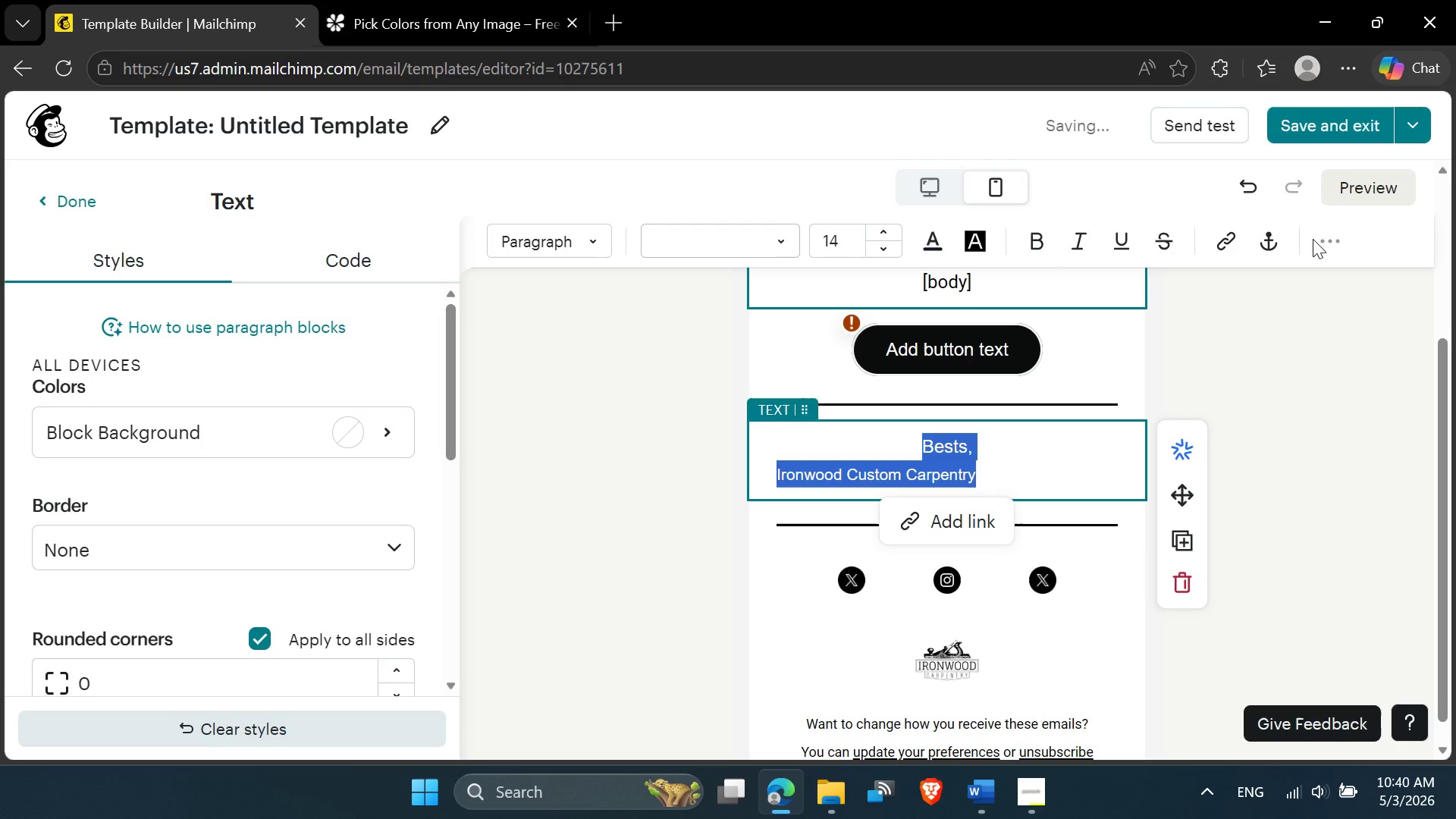 
left_click([1314, 239])
 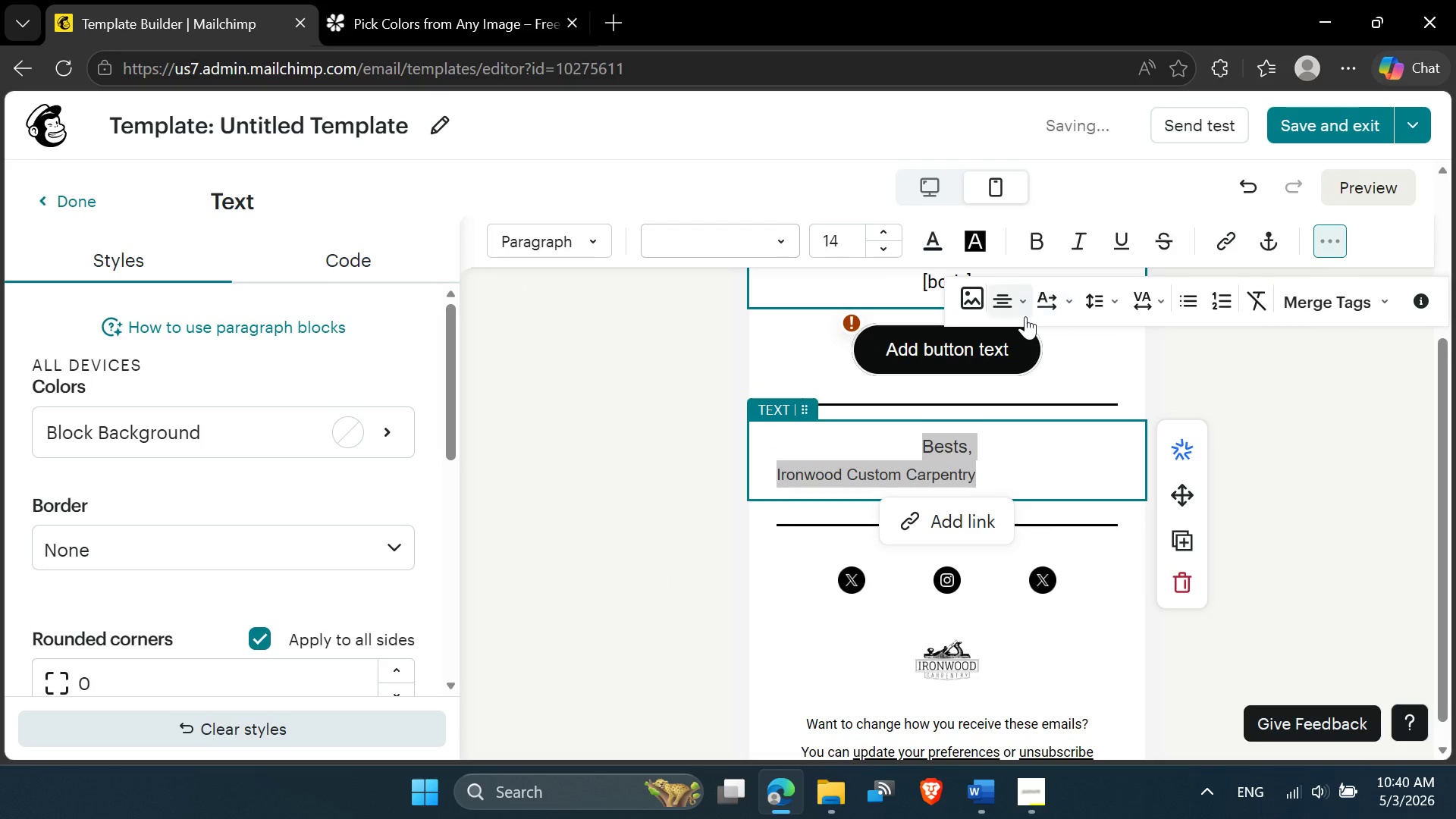 
left_click([1023, 315])
 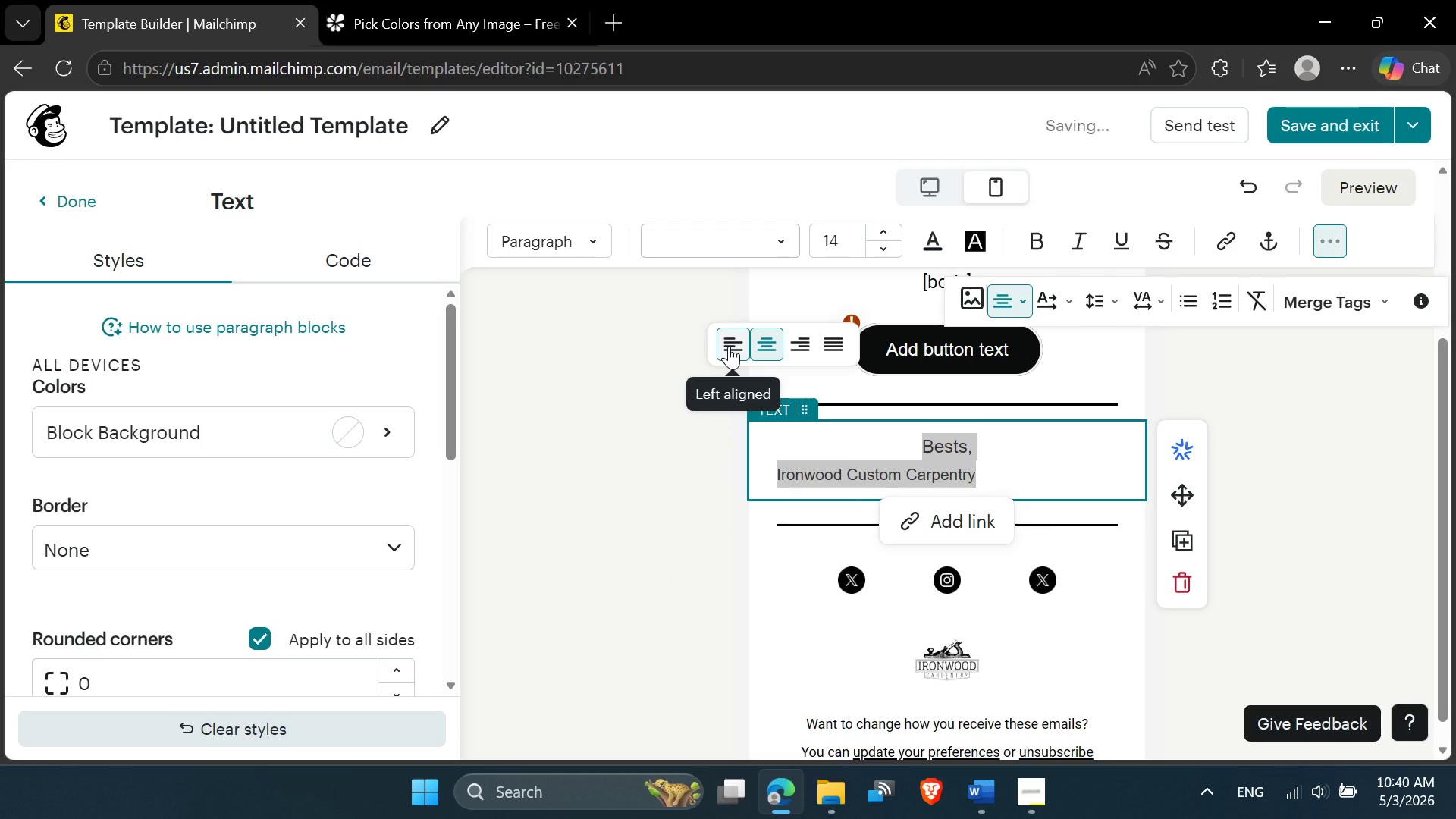 
left_click([729, 346])
 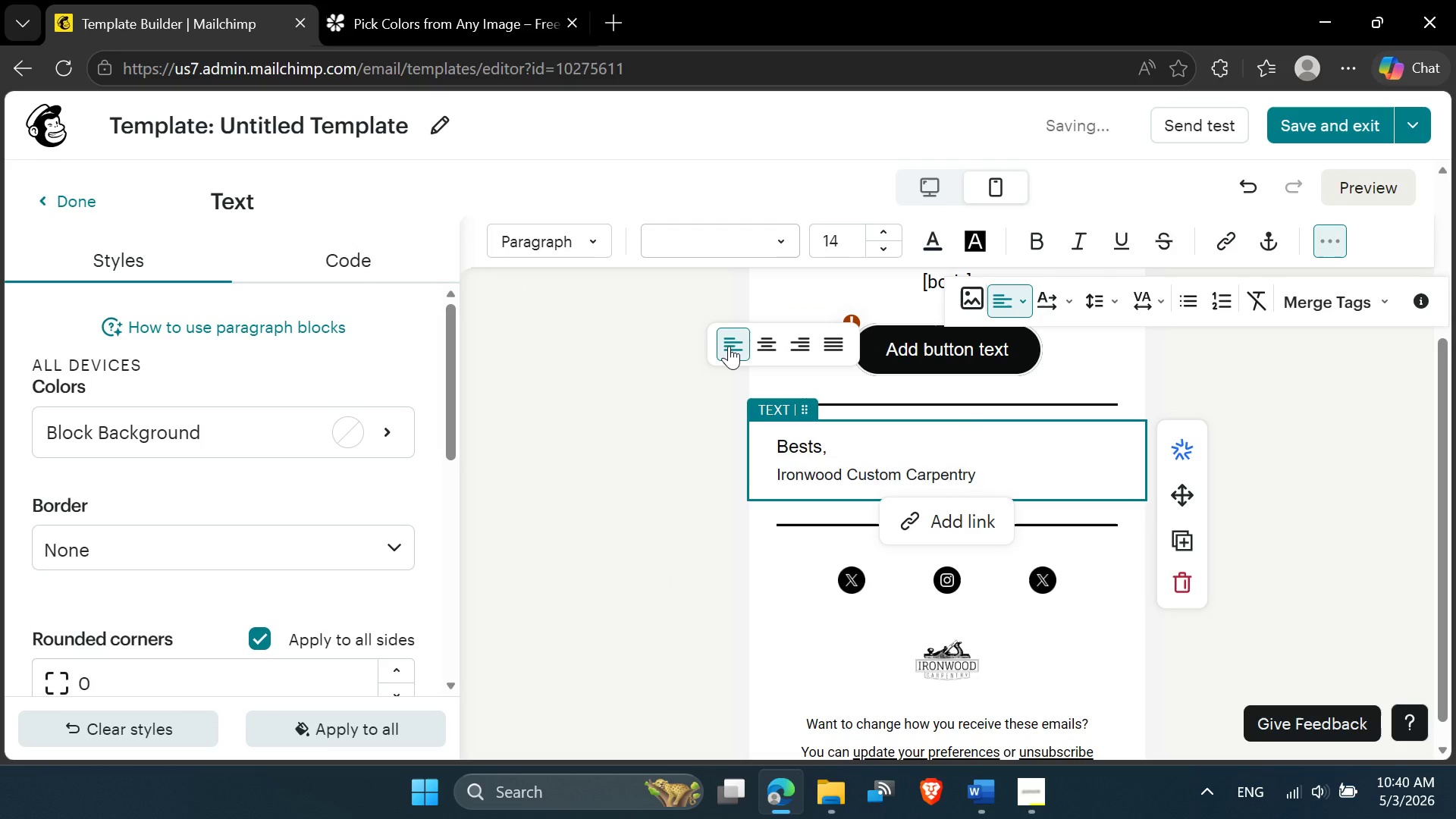 
left_click([729, 346])
 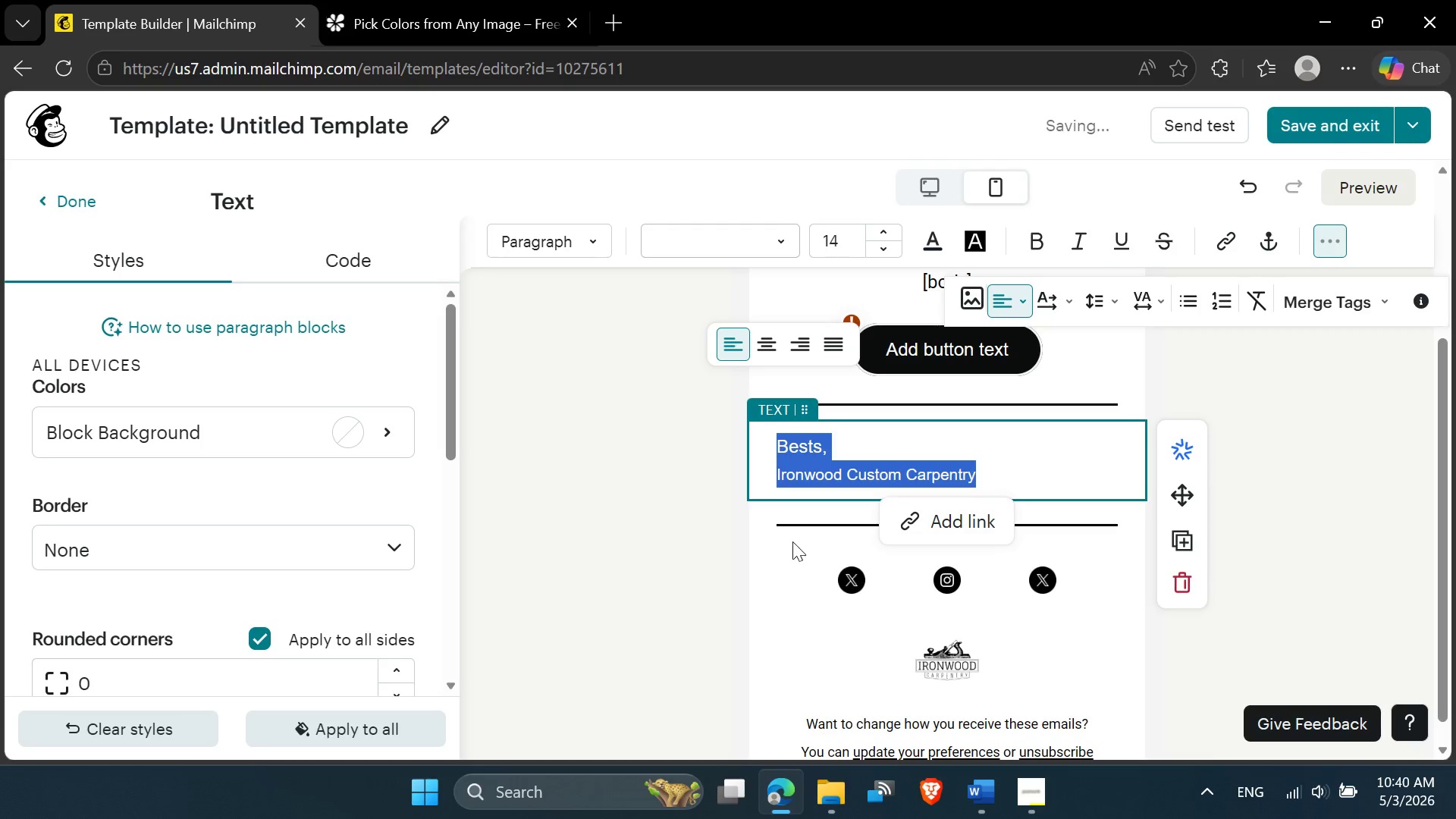 
left_click([747, 554])
 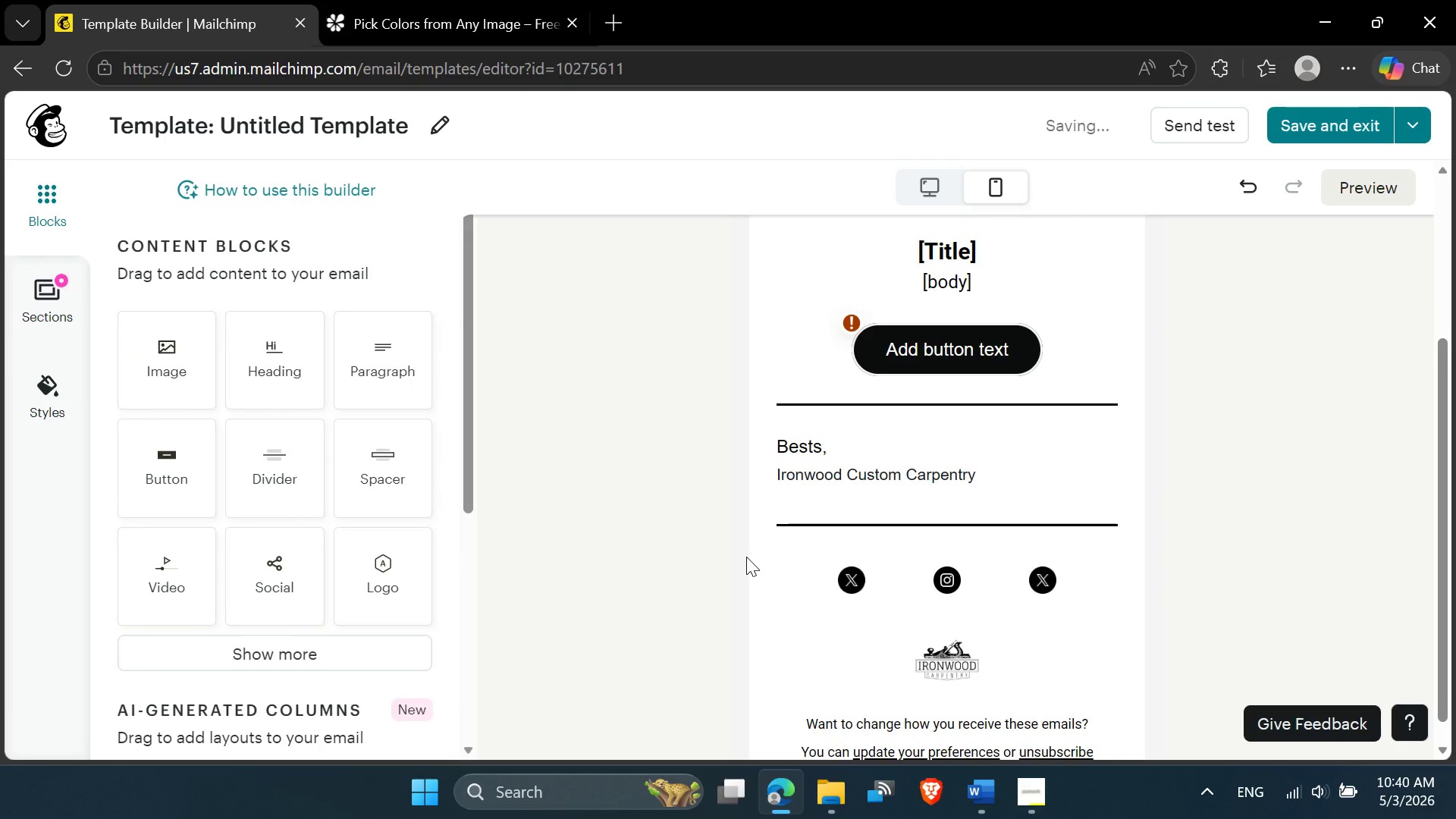 
scroll: coordinate [746, 557], scroll_direction: up, amount: 2.0
 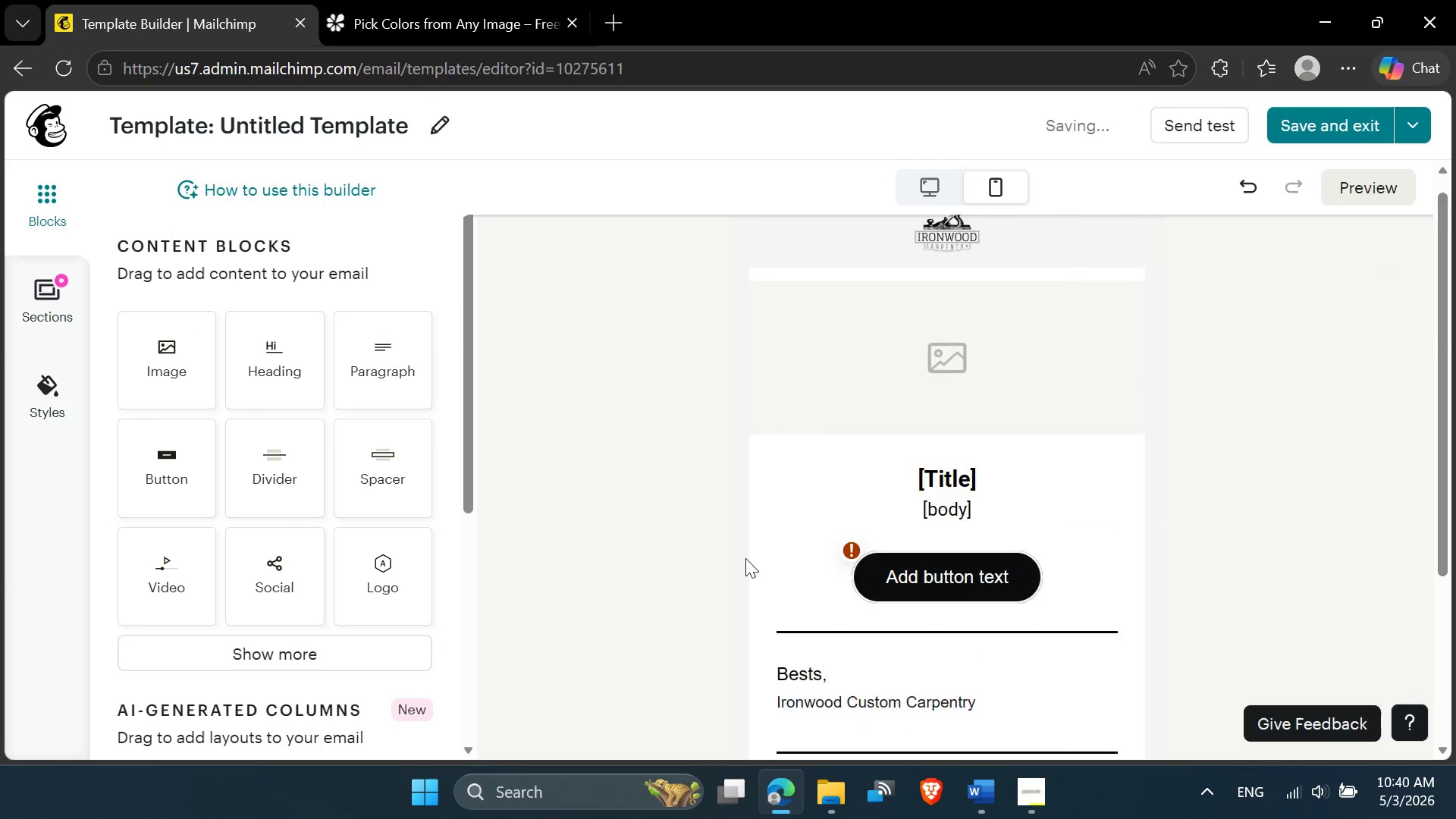 
scroll: coordinate [745, 558], scroll_direction: down, amount: 2.0
 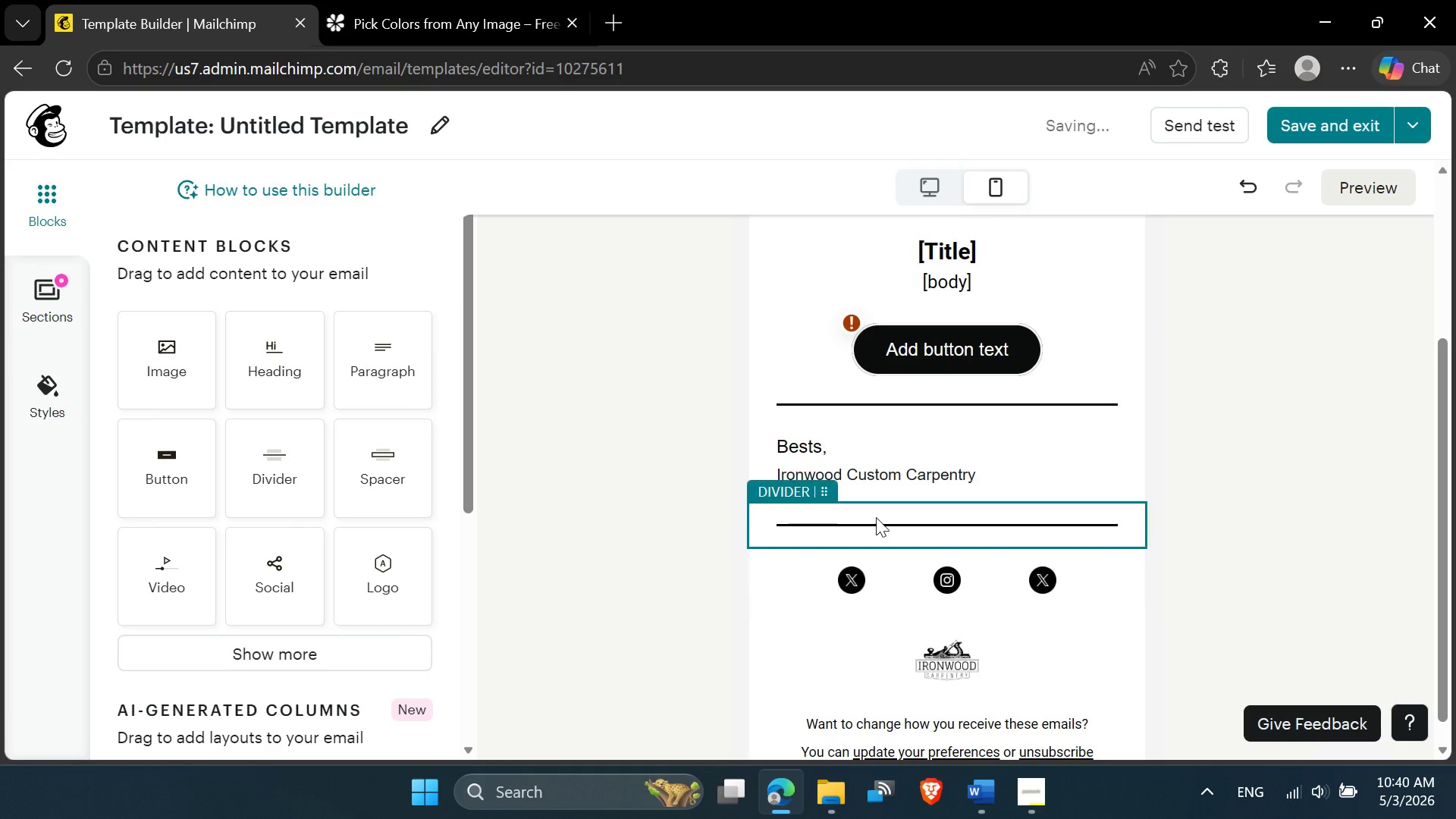 
left_click([883, 524])
 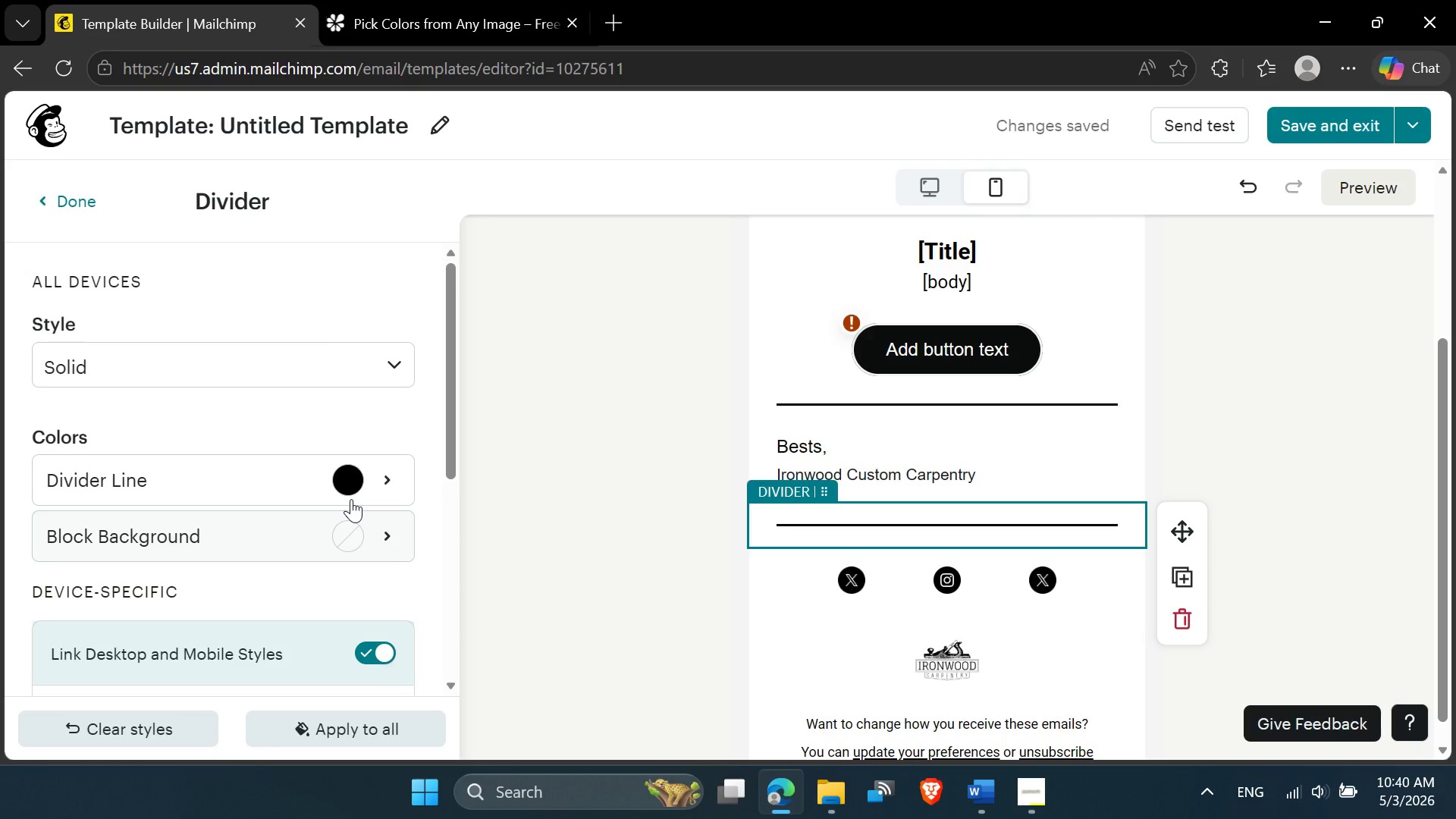 
left_click([351, 495])
 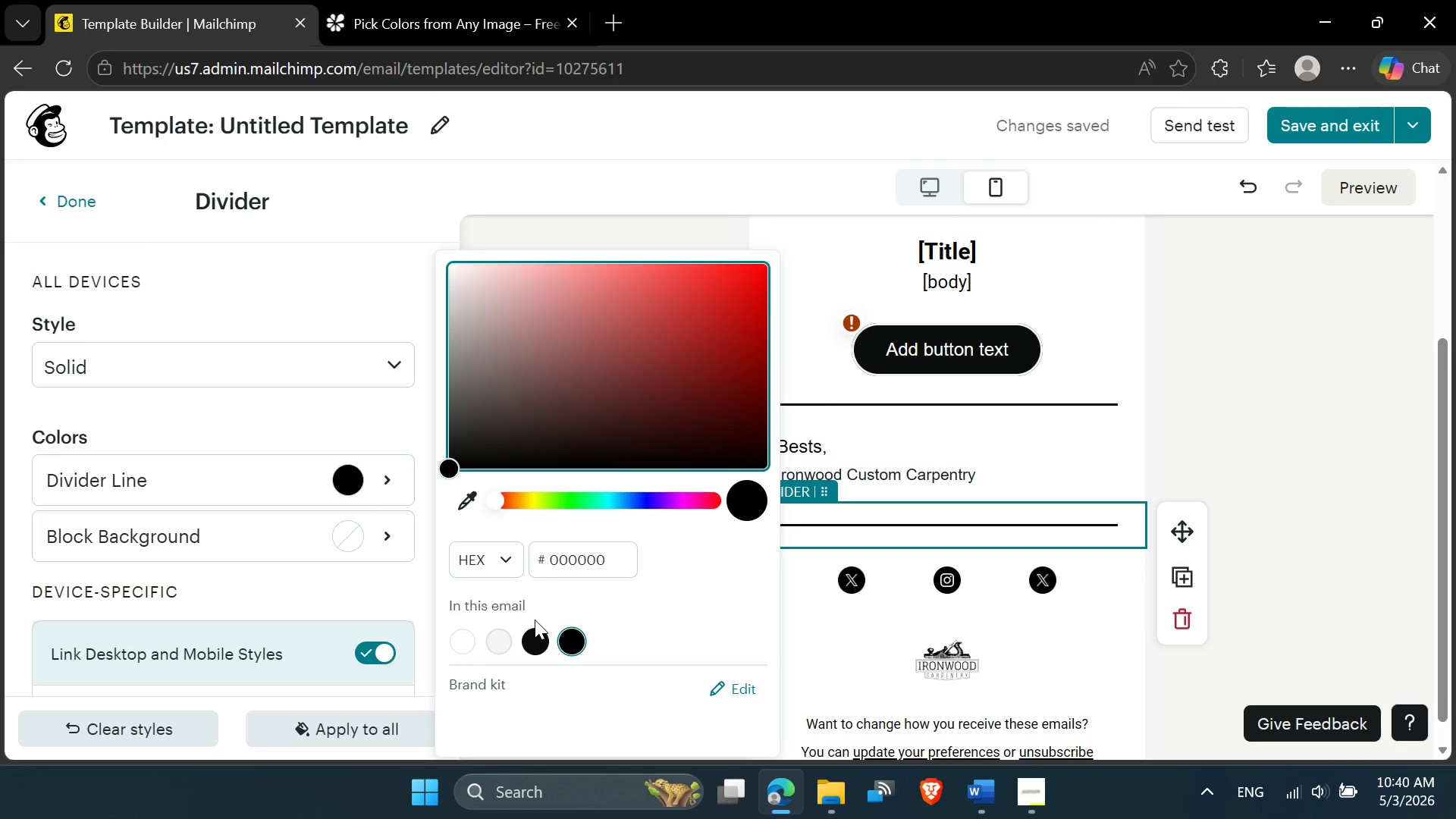 
scroll: coordinate [535, 620], scroll_direction: down, amount: 1.0
 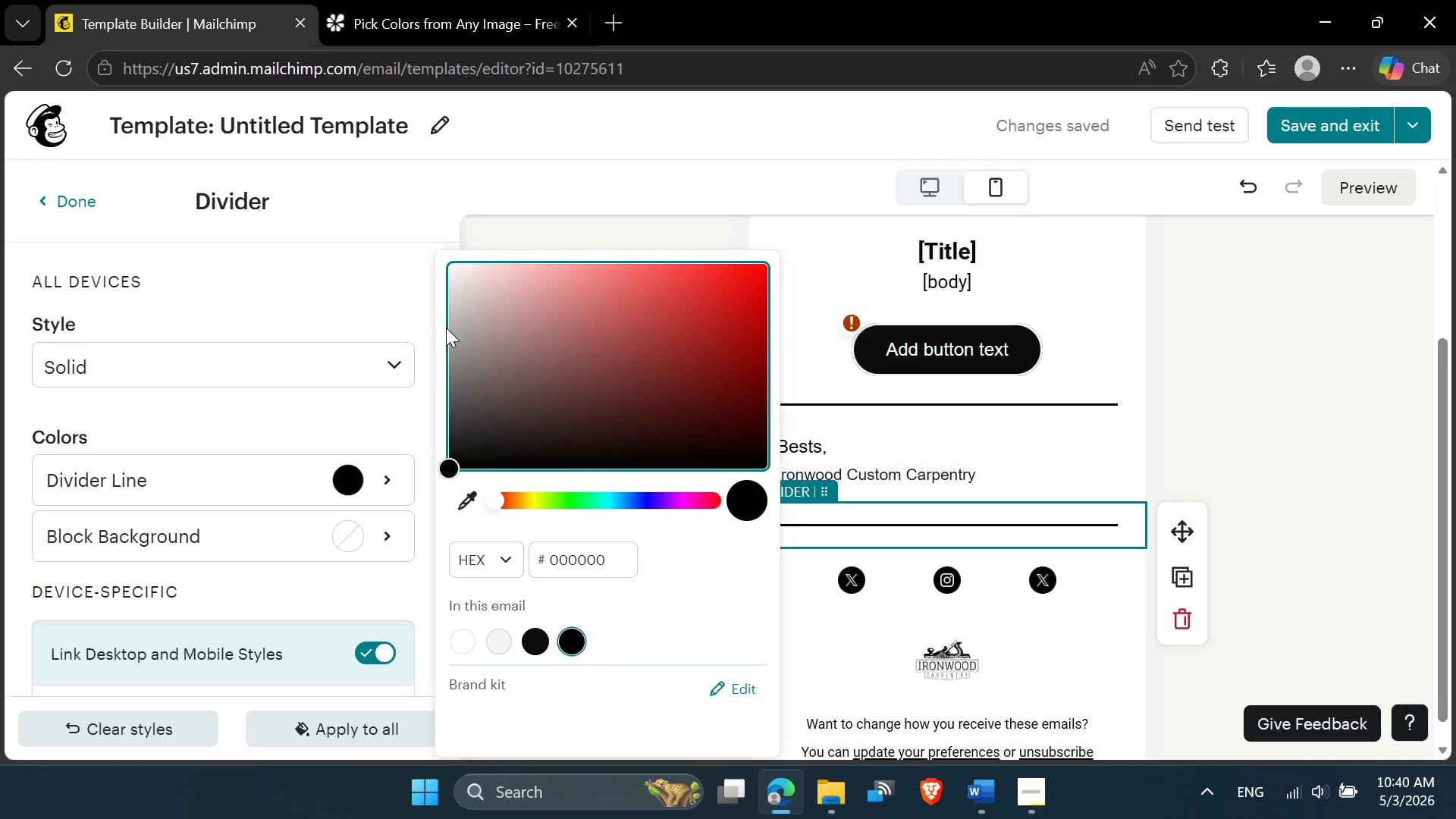 
left_click([456, 302])
 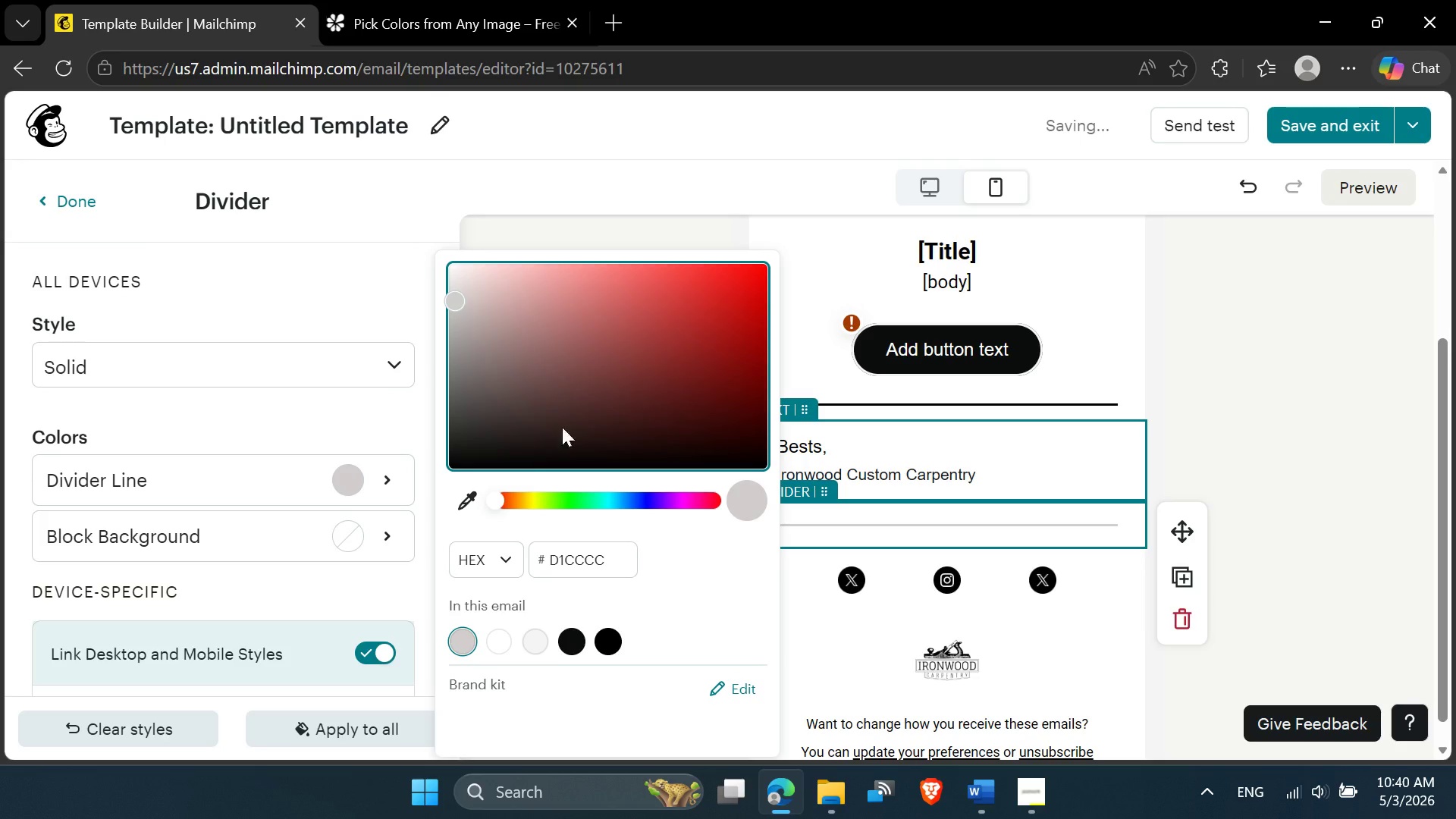 
wait(7.09)
 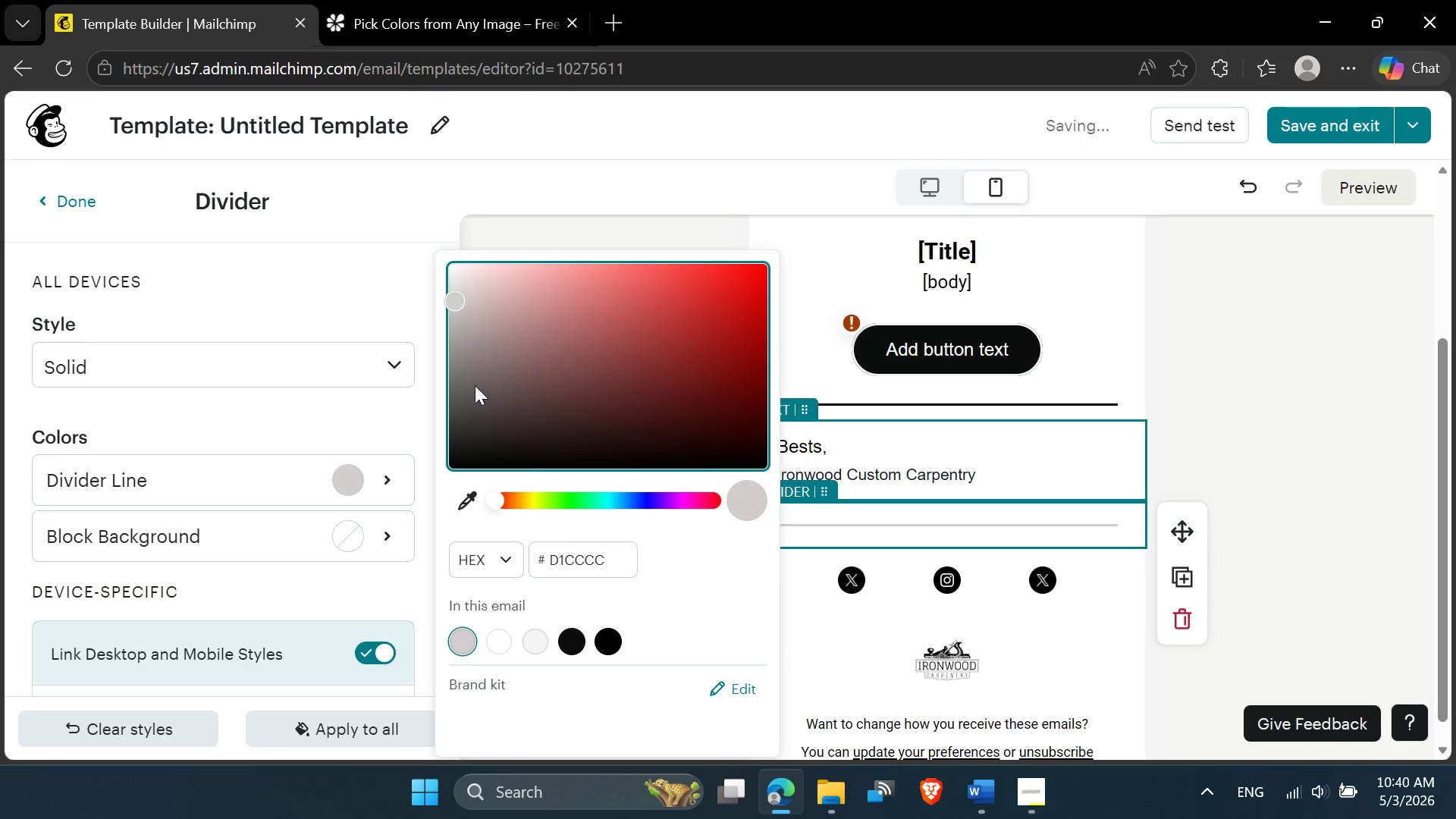 
left_click([458, 362])
 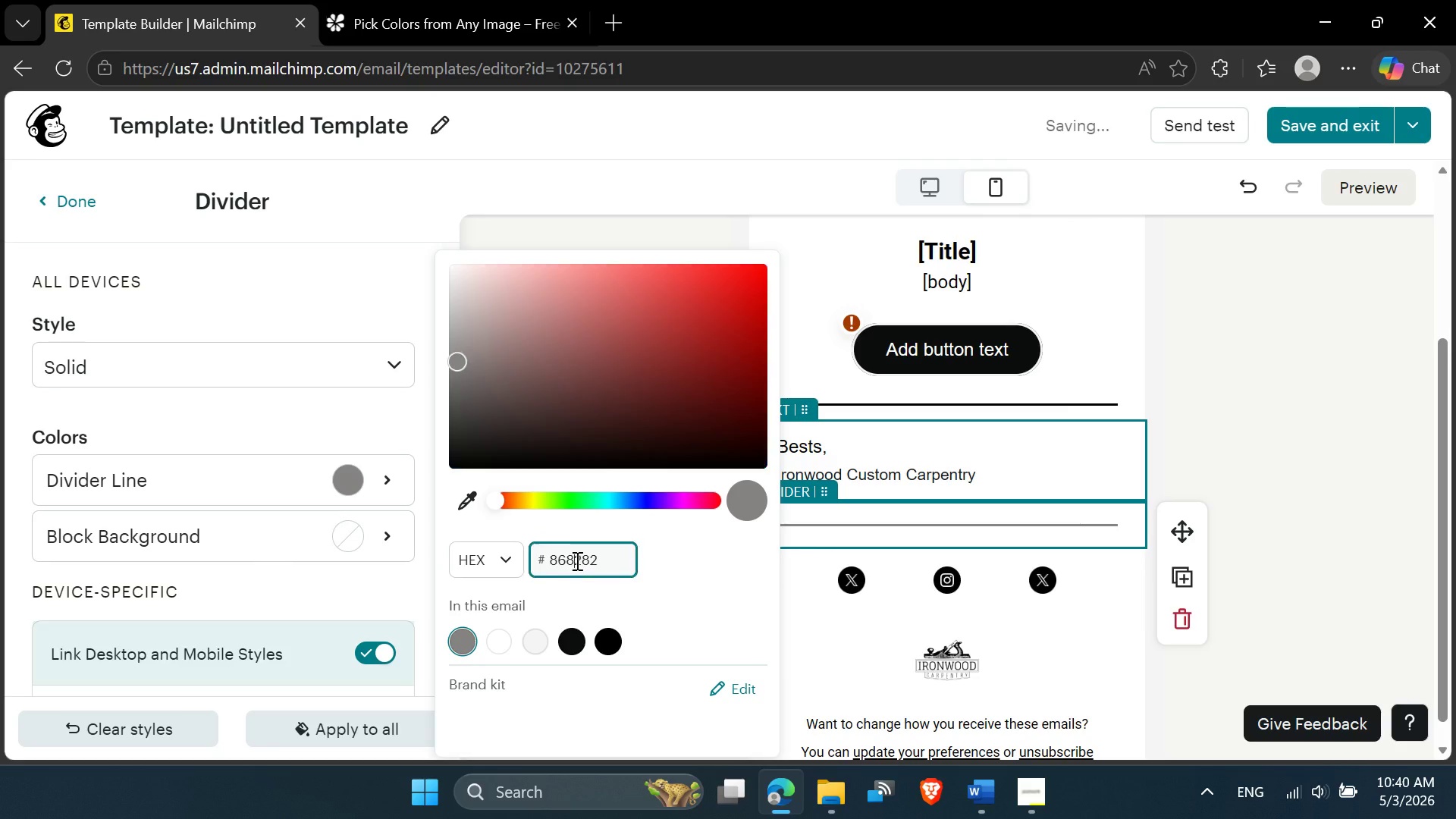 
double_click([576, 560])
 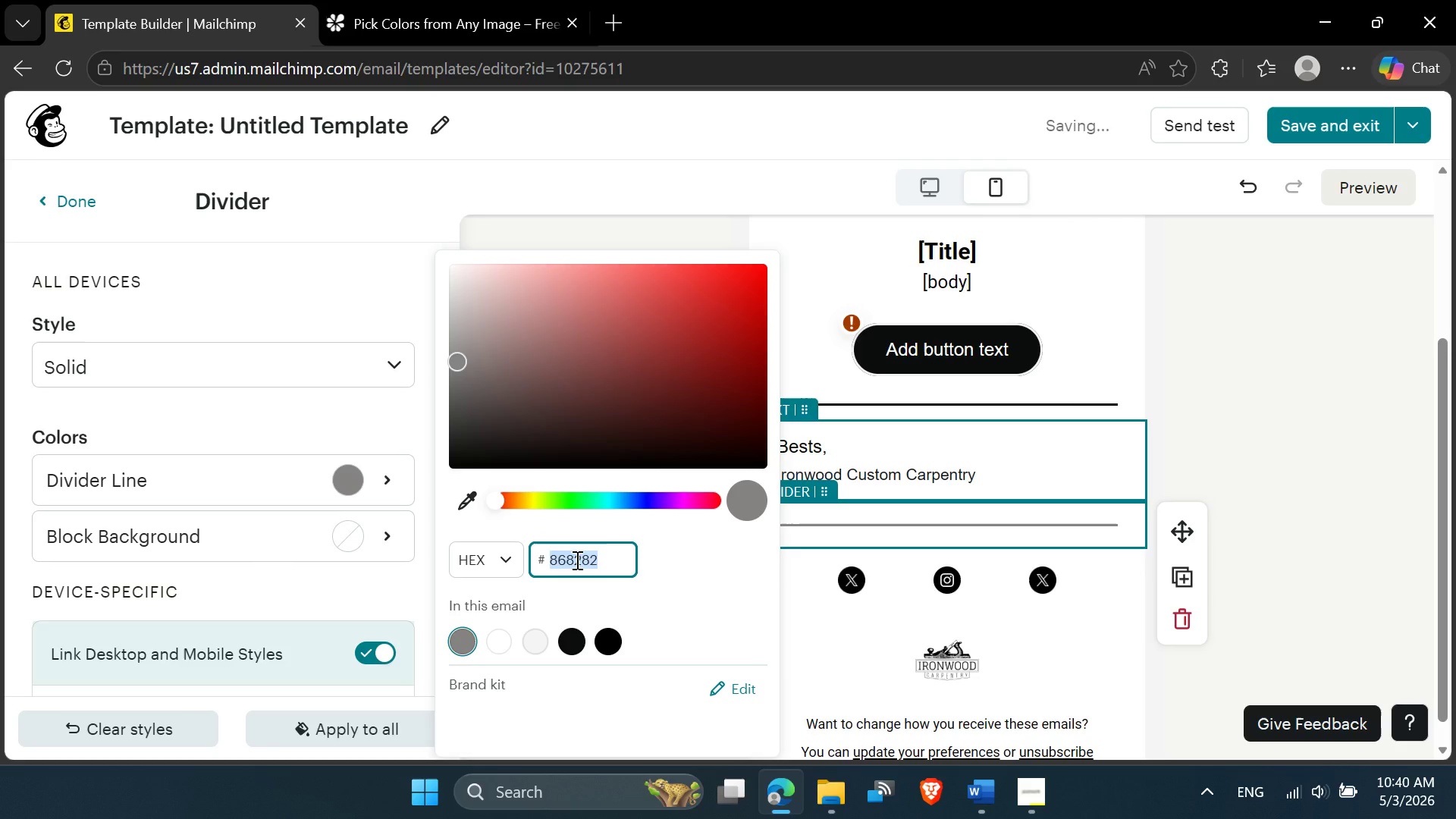 
key(Meta+V)
 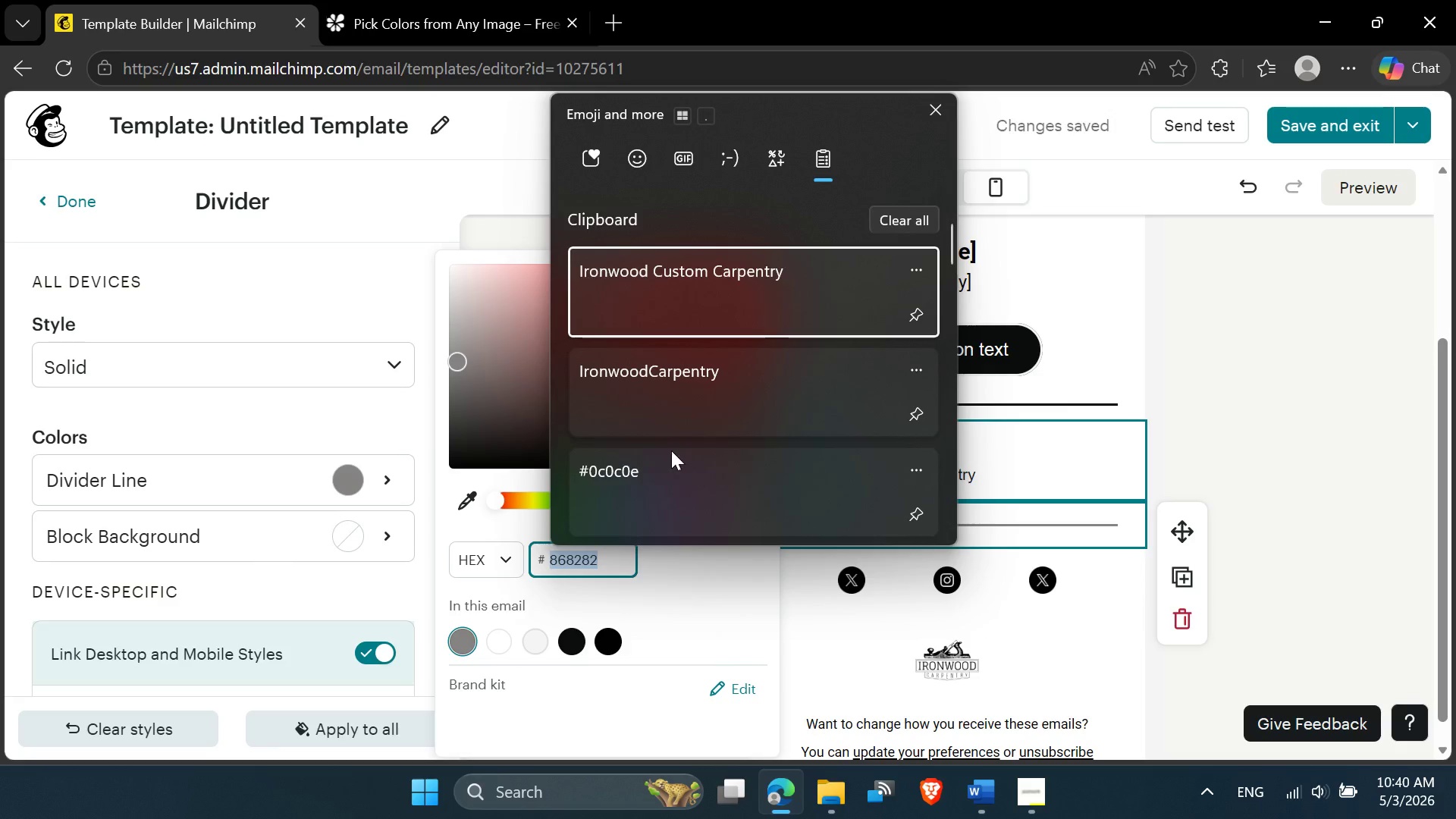 
left_click([667, 457])
 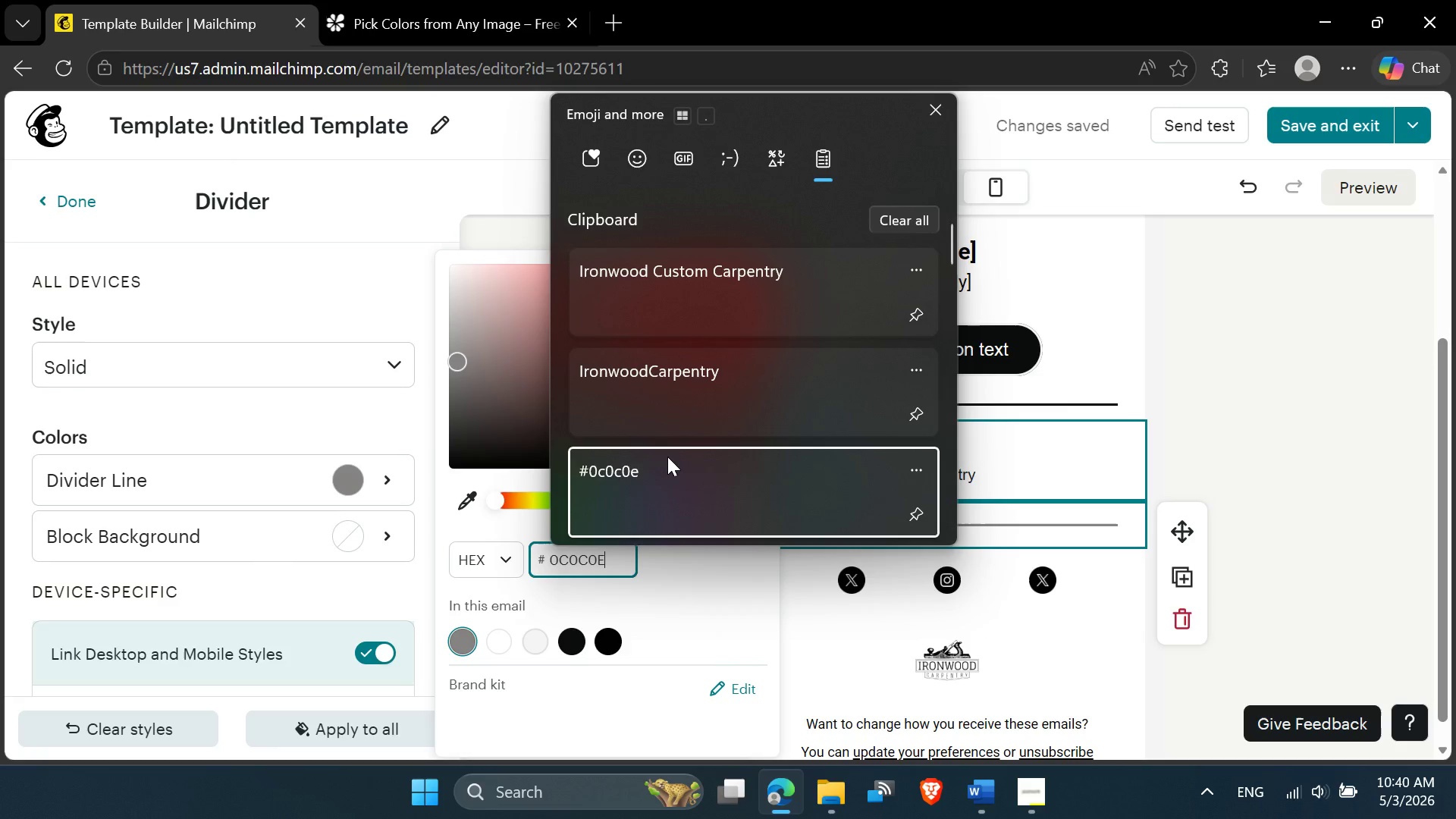 
key(Control+ControlLeft)
 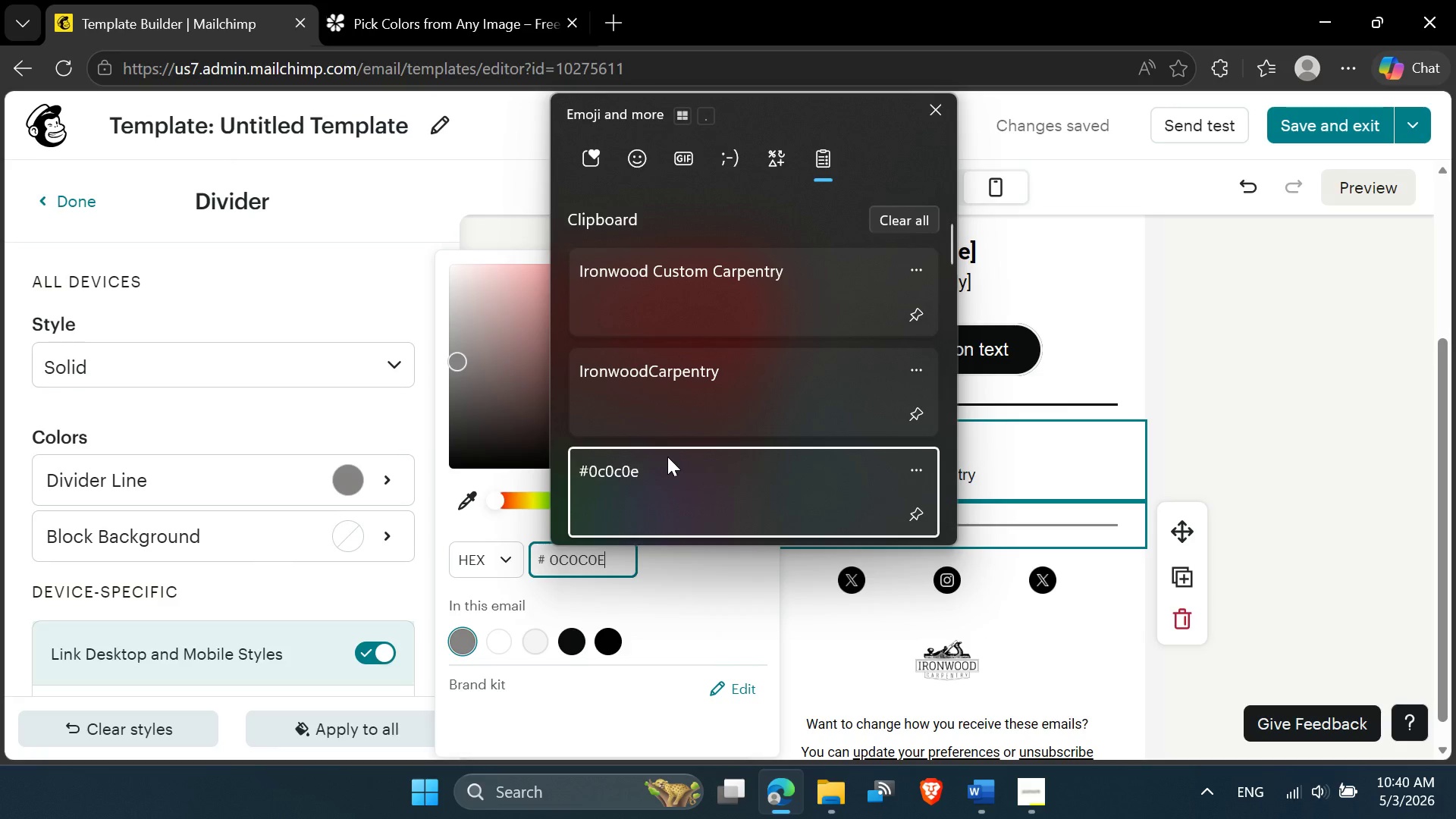 
key(Control+V)
 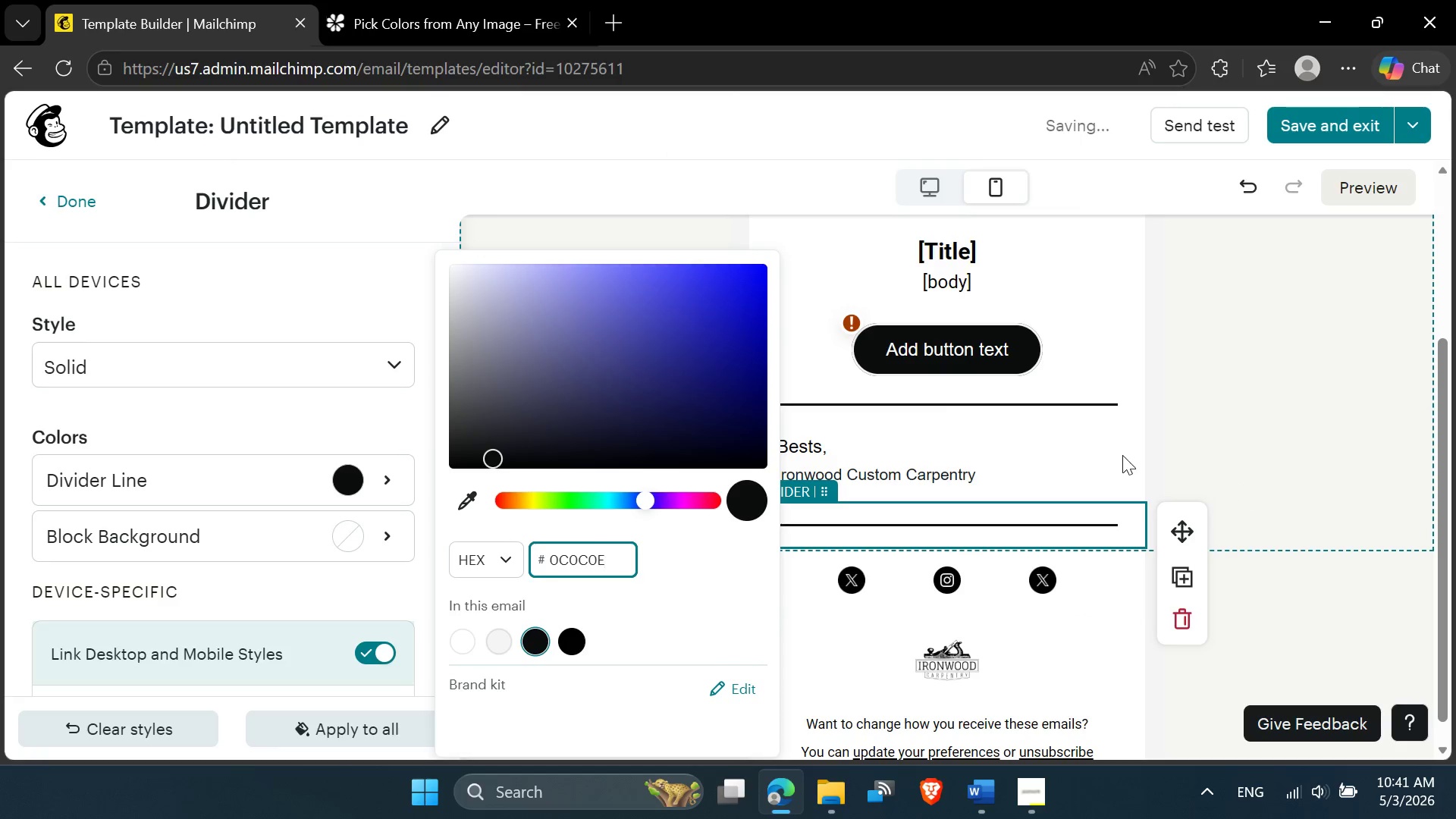 
left_click([1320, 463])
 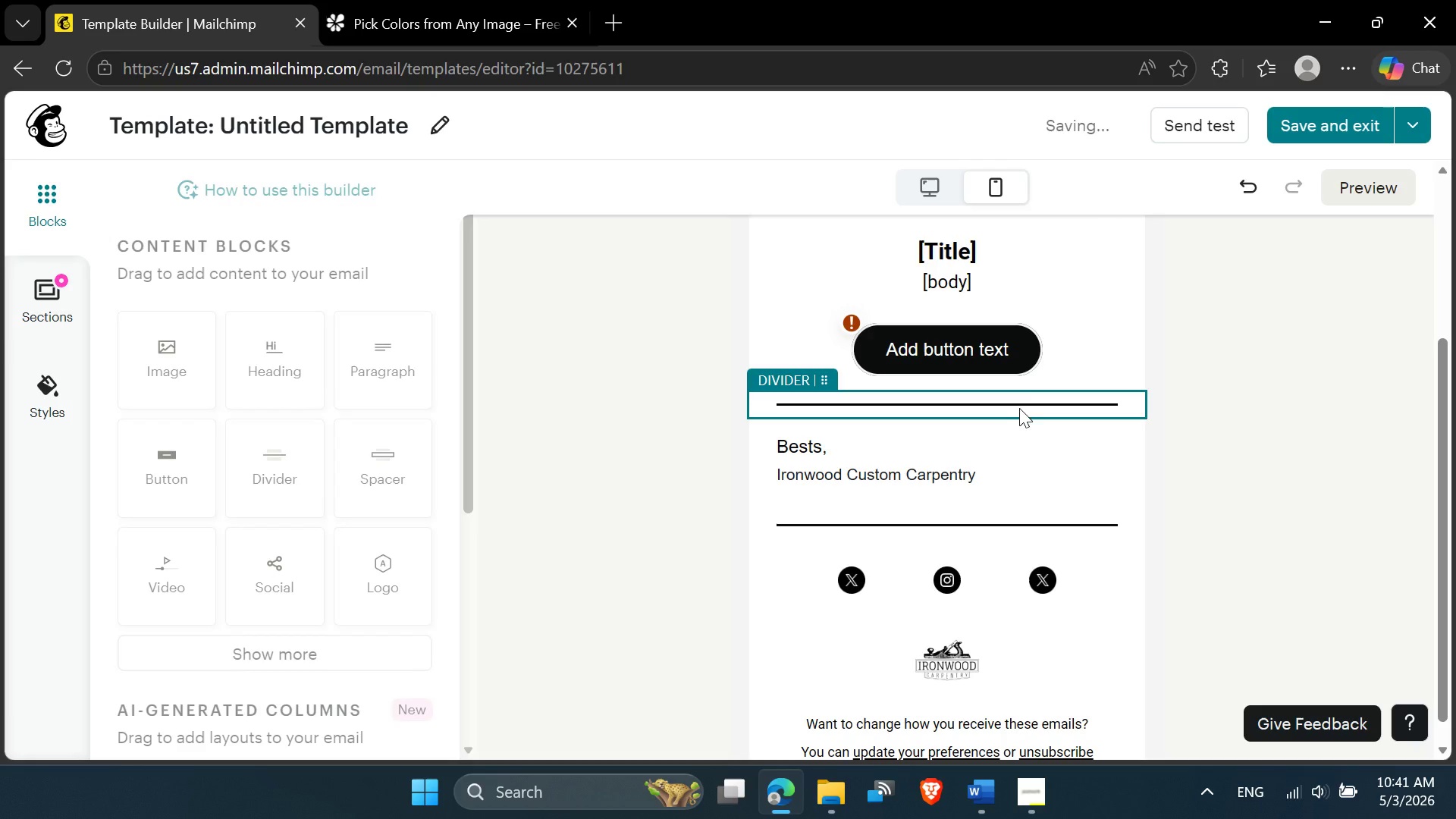 
left_click([1017, 406])
 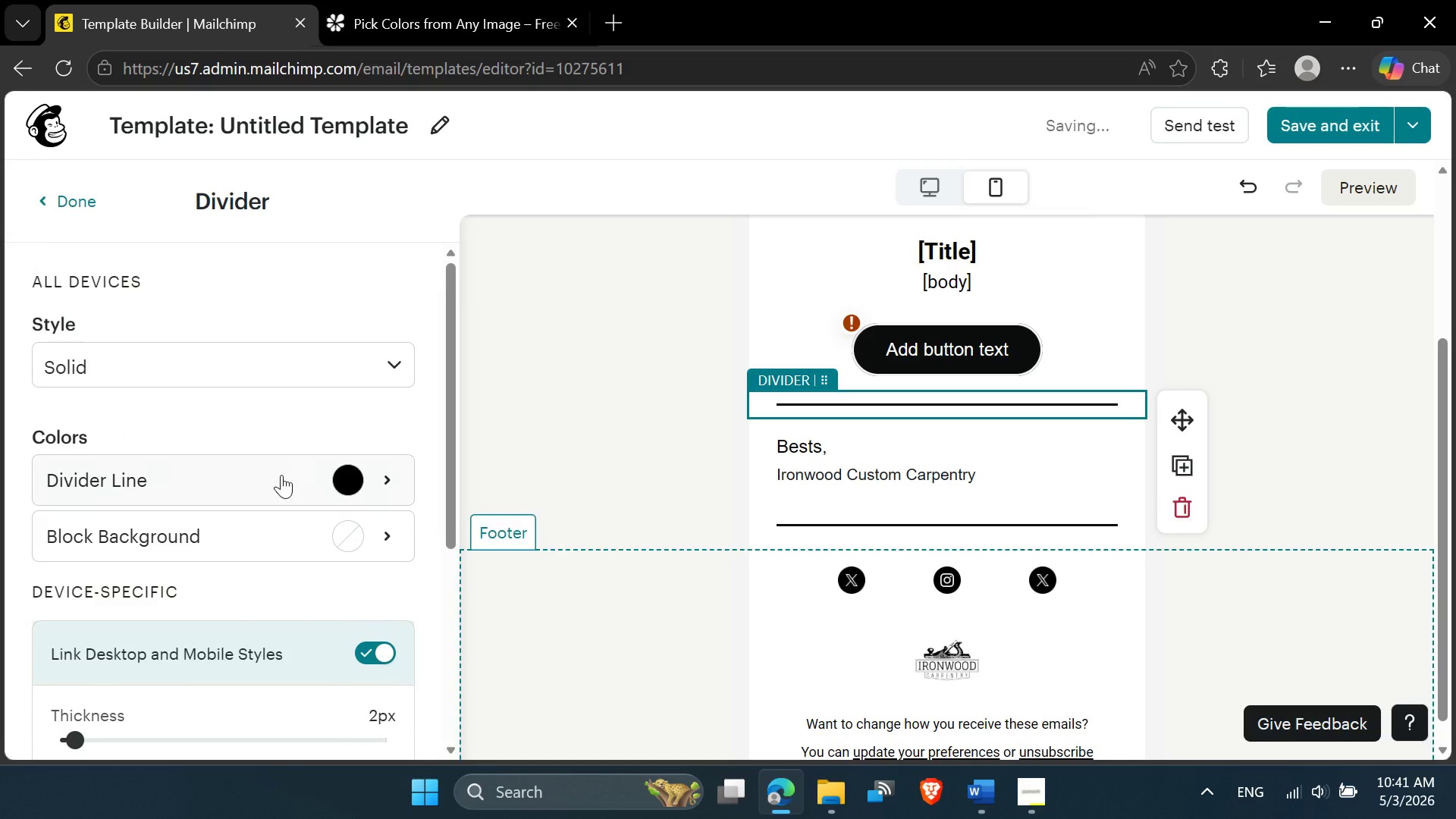 
left_click([331, 477])
 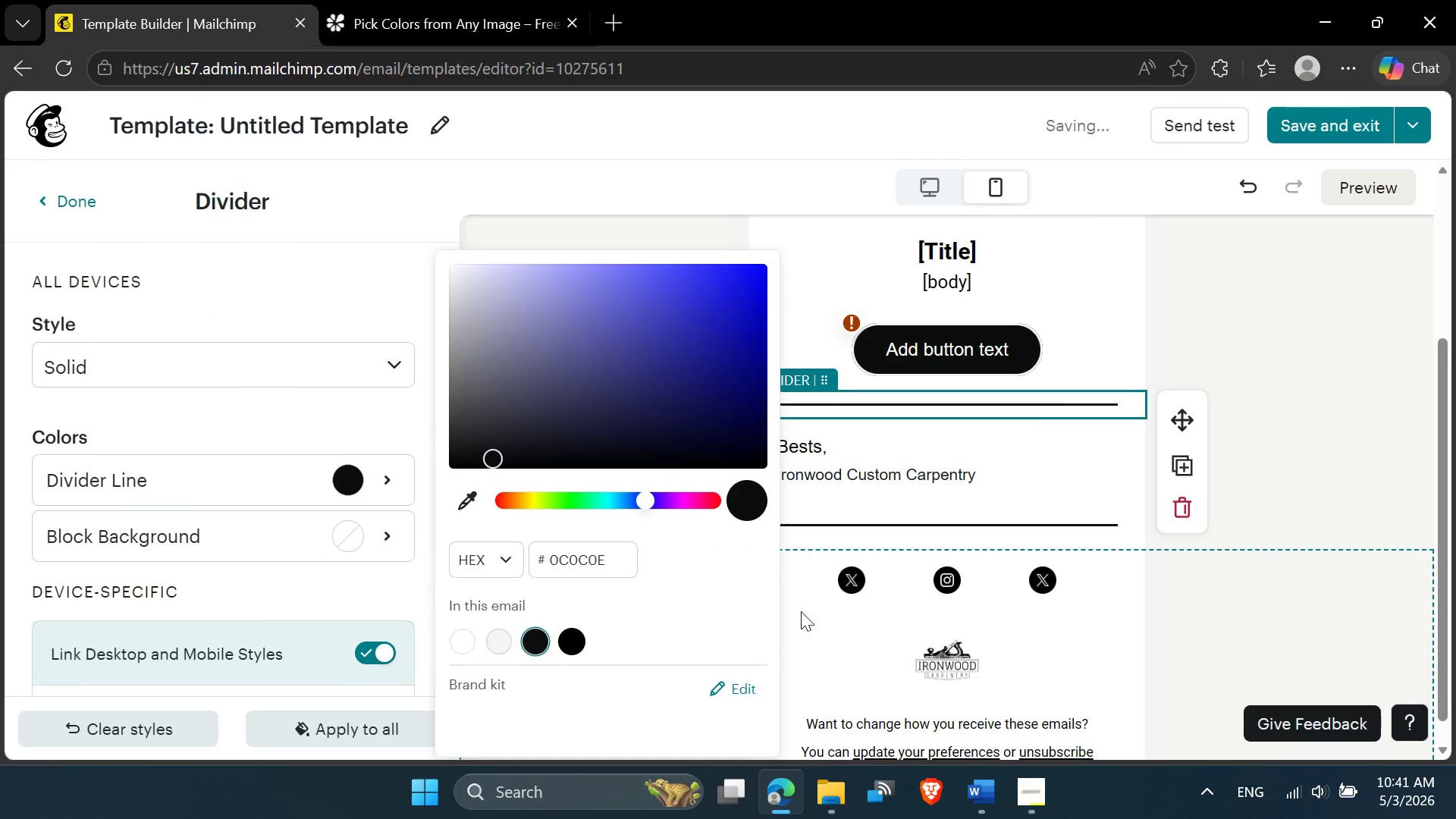 
left_click([1268, 497])
 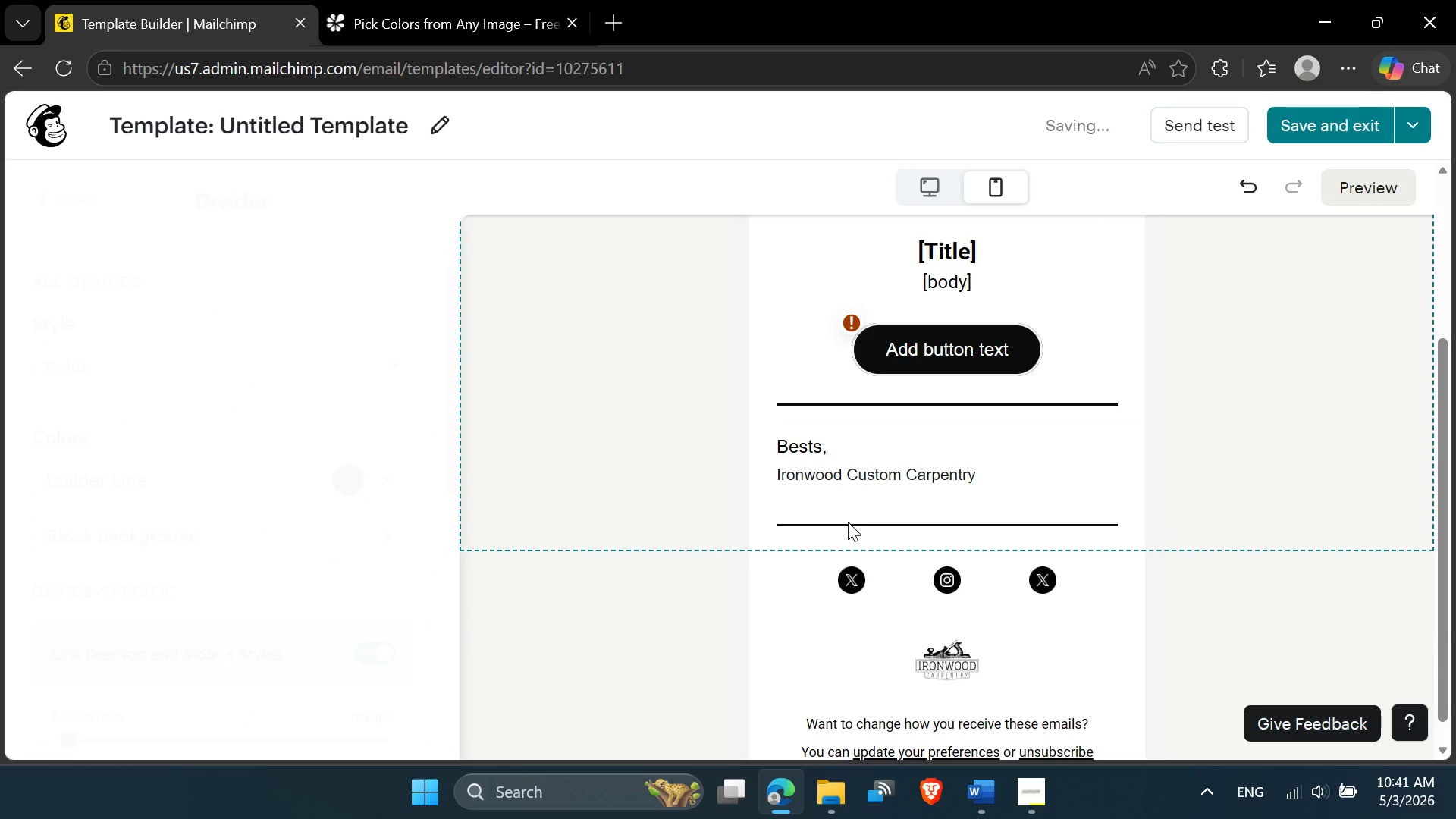 
left_click([845, 523])
 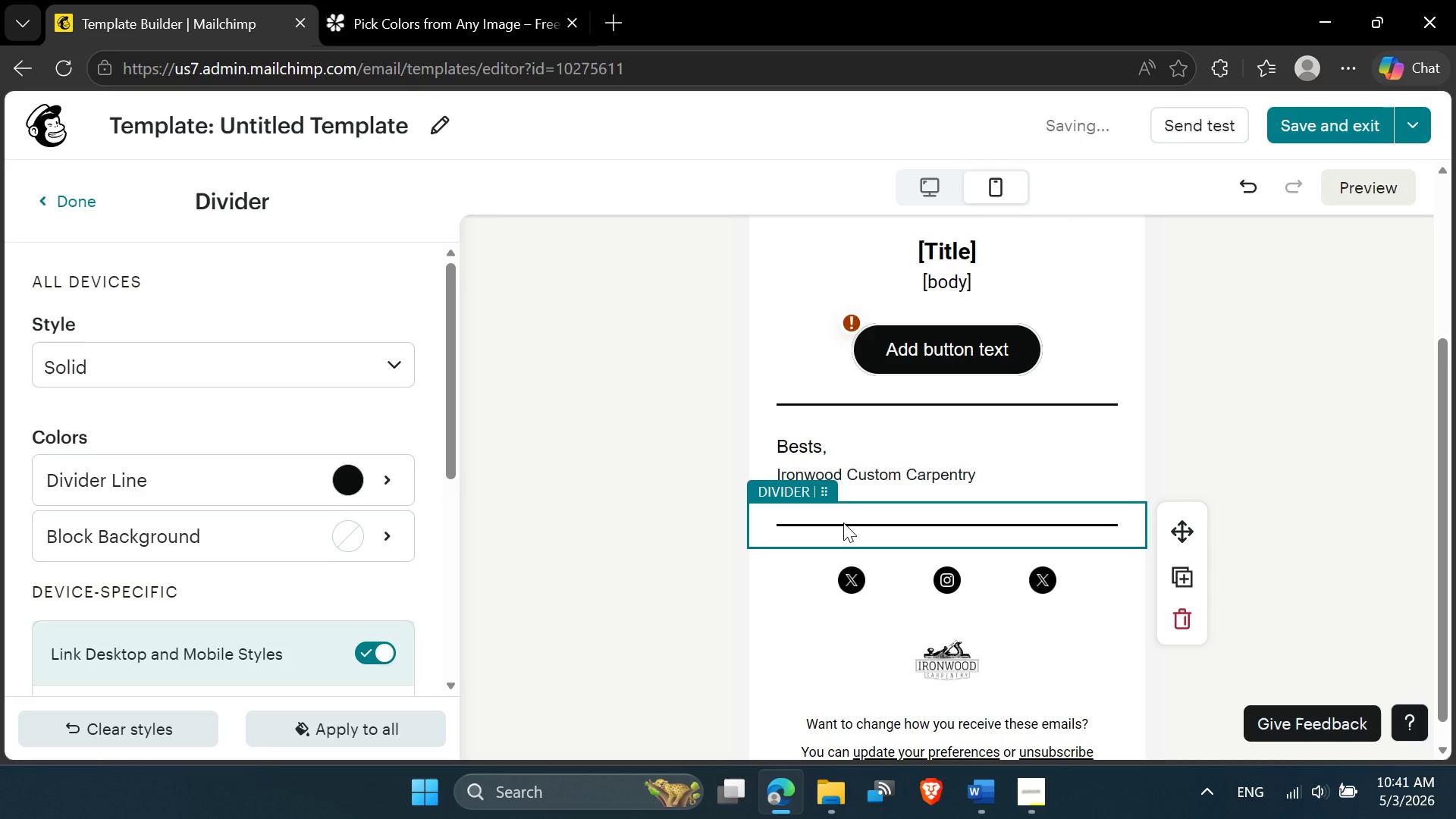 
wait(5.36)
 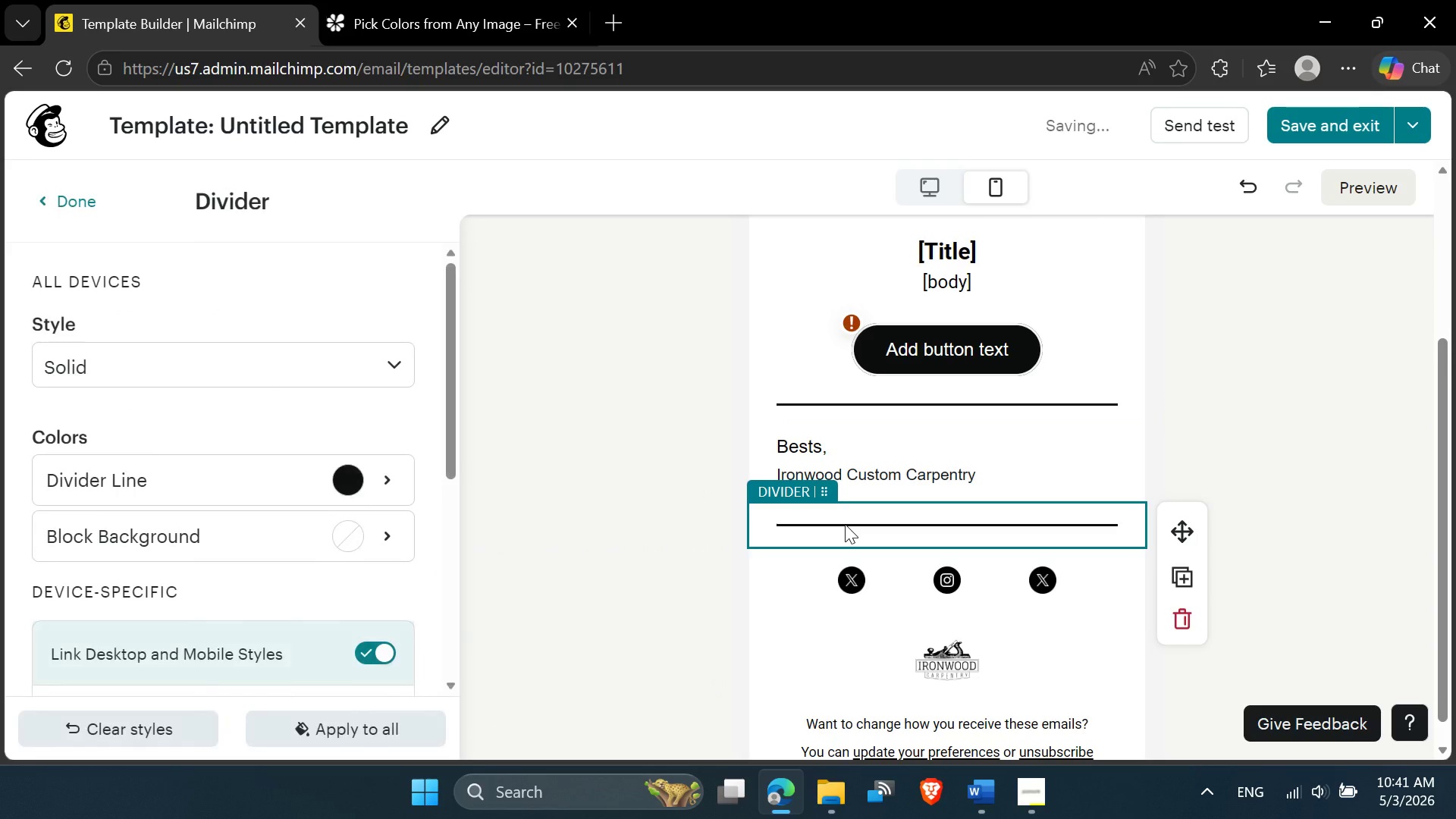 
scroll: coordinate [352, 670], scroll_direction: down, amount: 9.0
 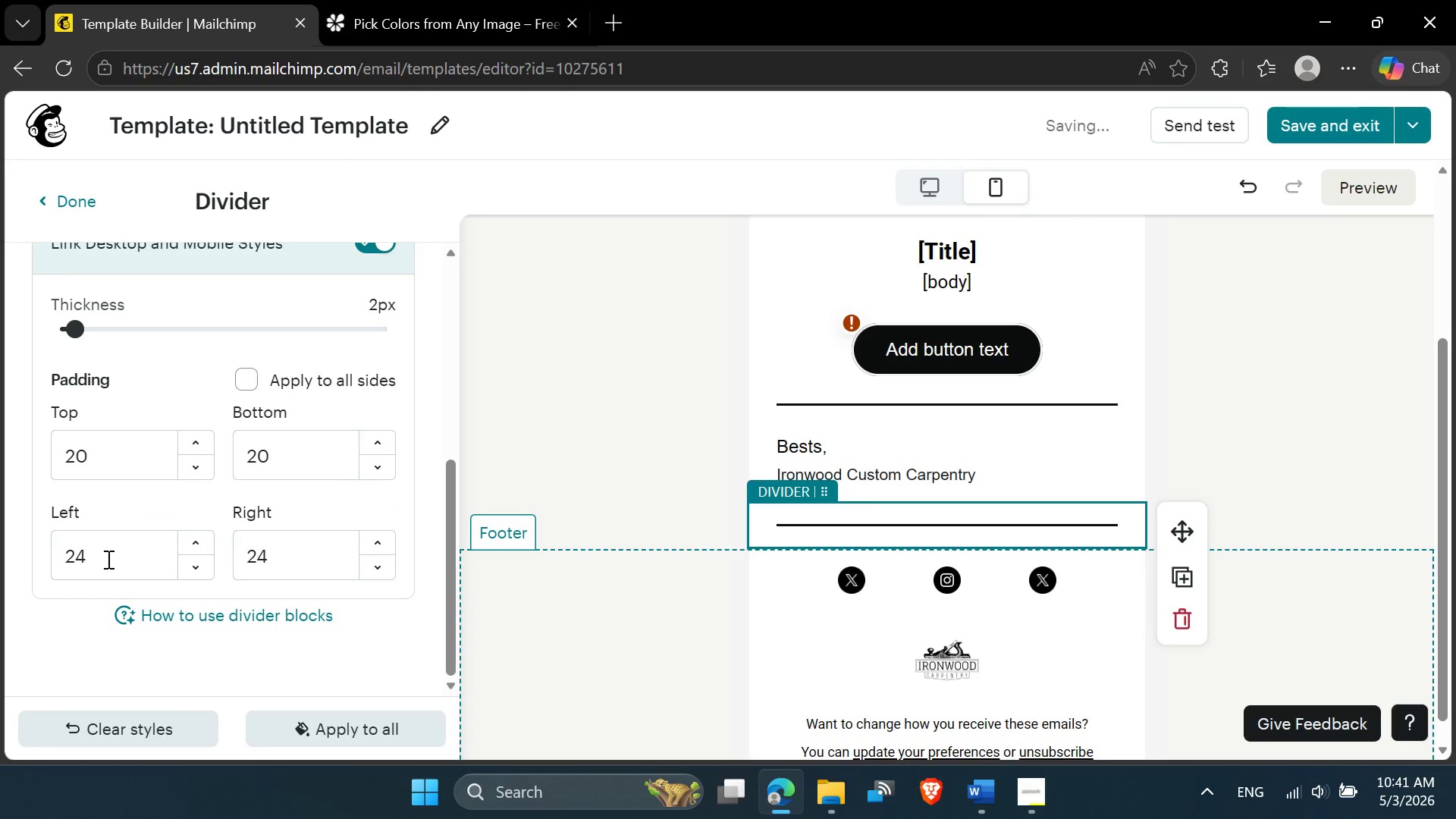 
left_click_drag(start_coordinate=[107, 559], to_coordinate=[6, 539])
 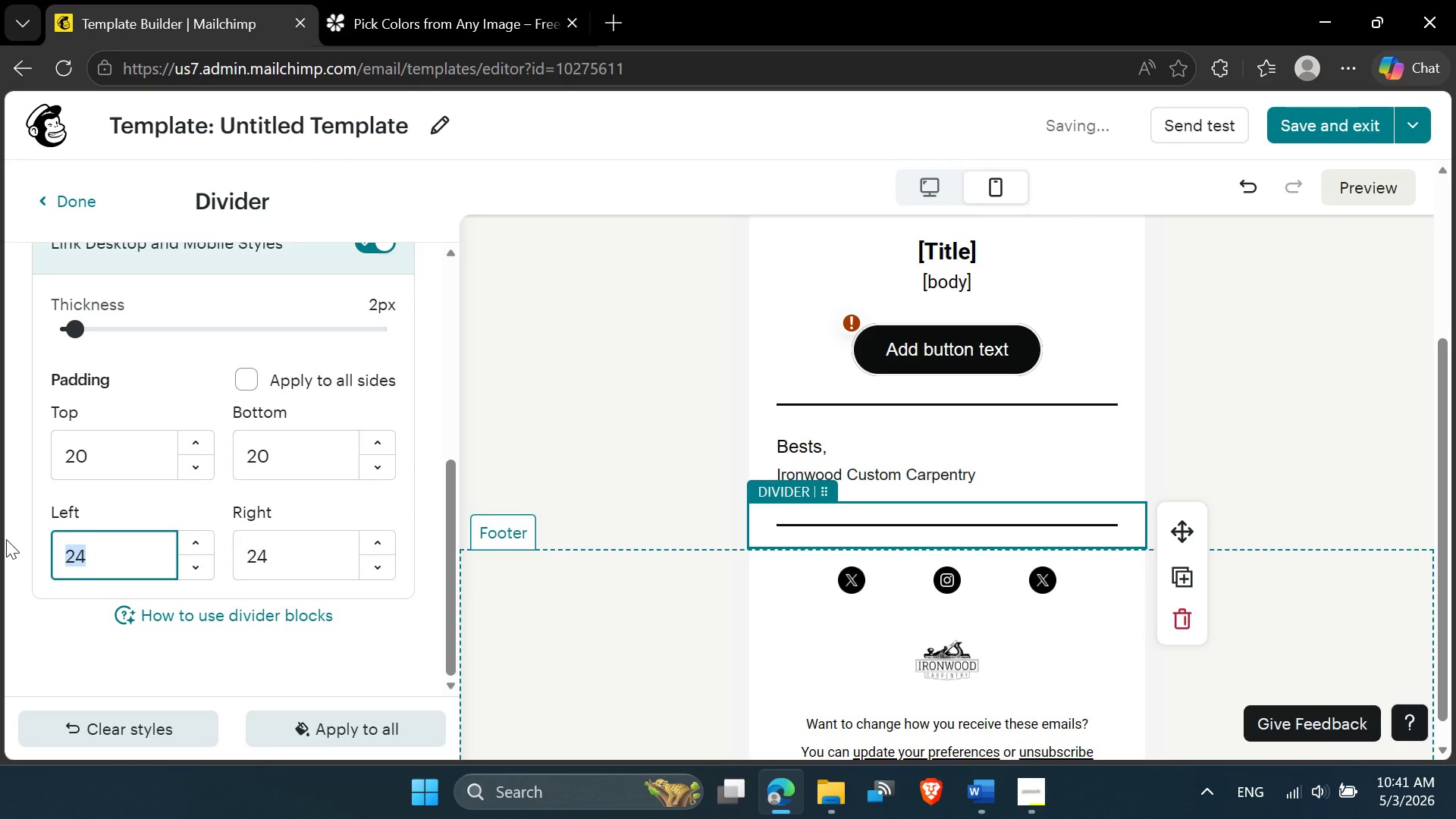 
key(0)
 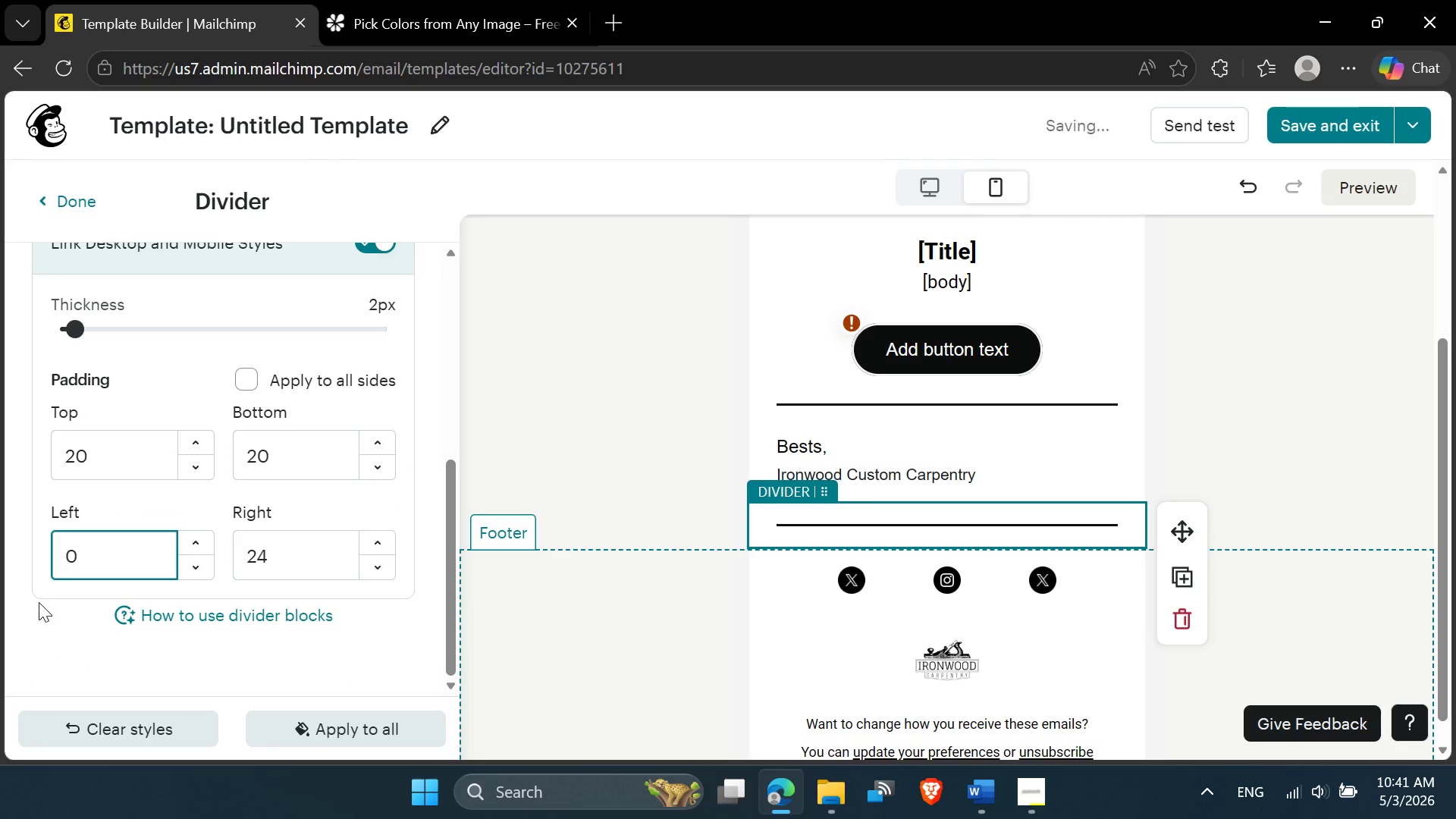 
left_click([47, 602])
 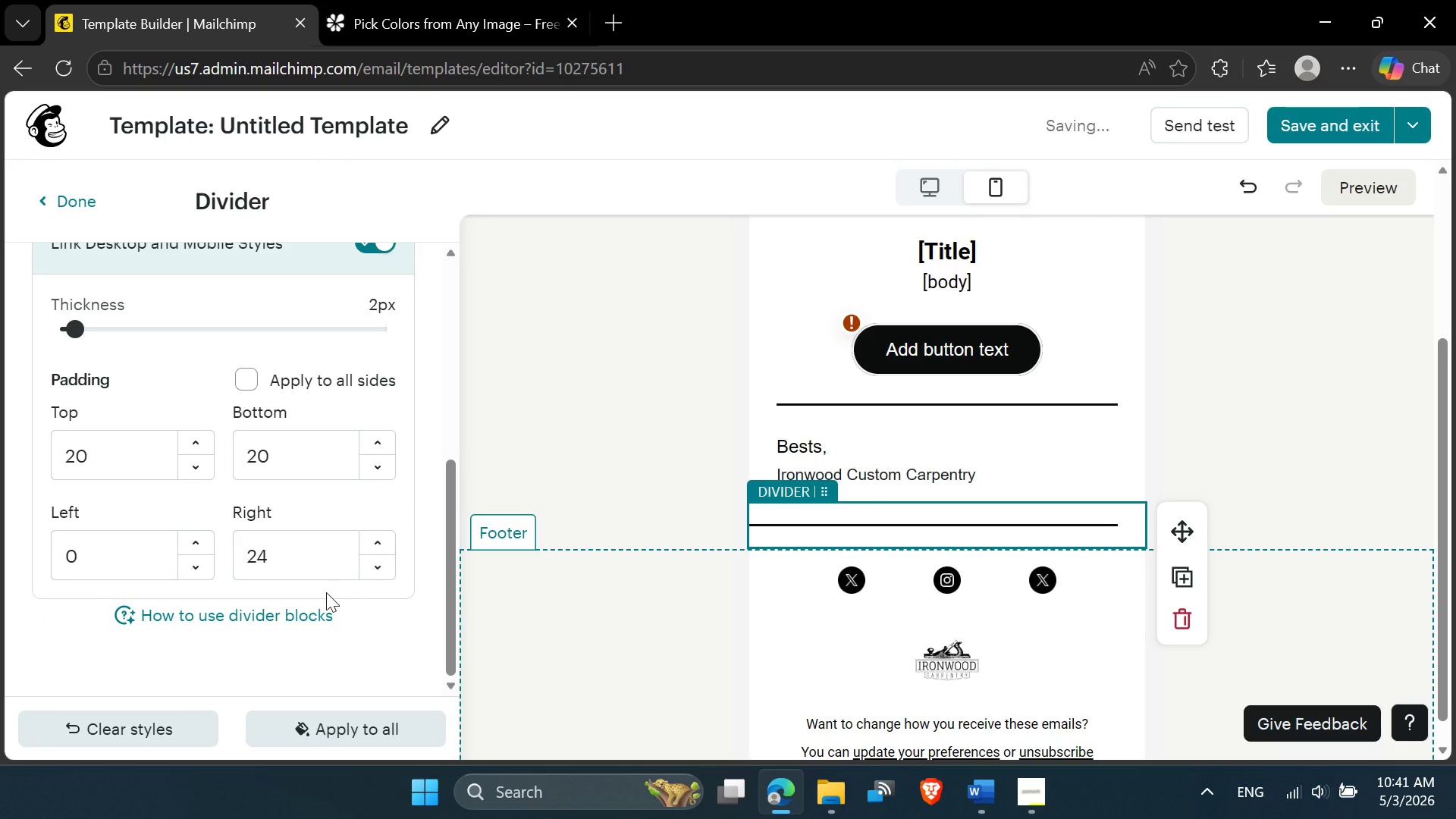 
left_click_drag(start_coordinate=[308, 582], to_coordinate=[302, 577])
 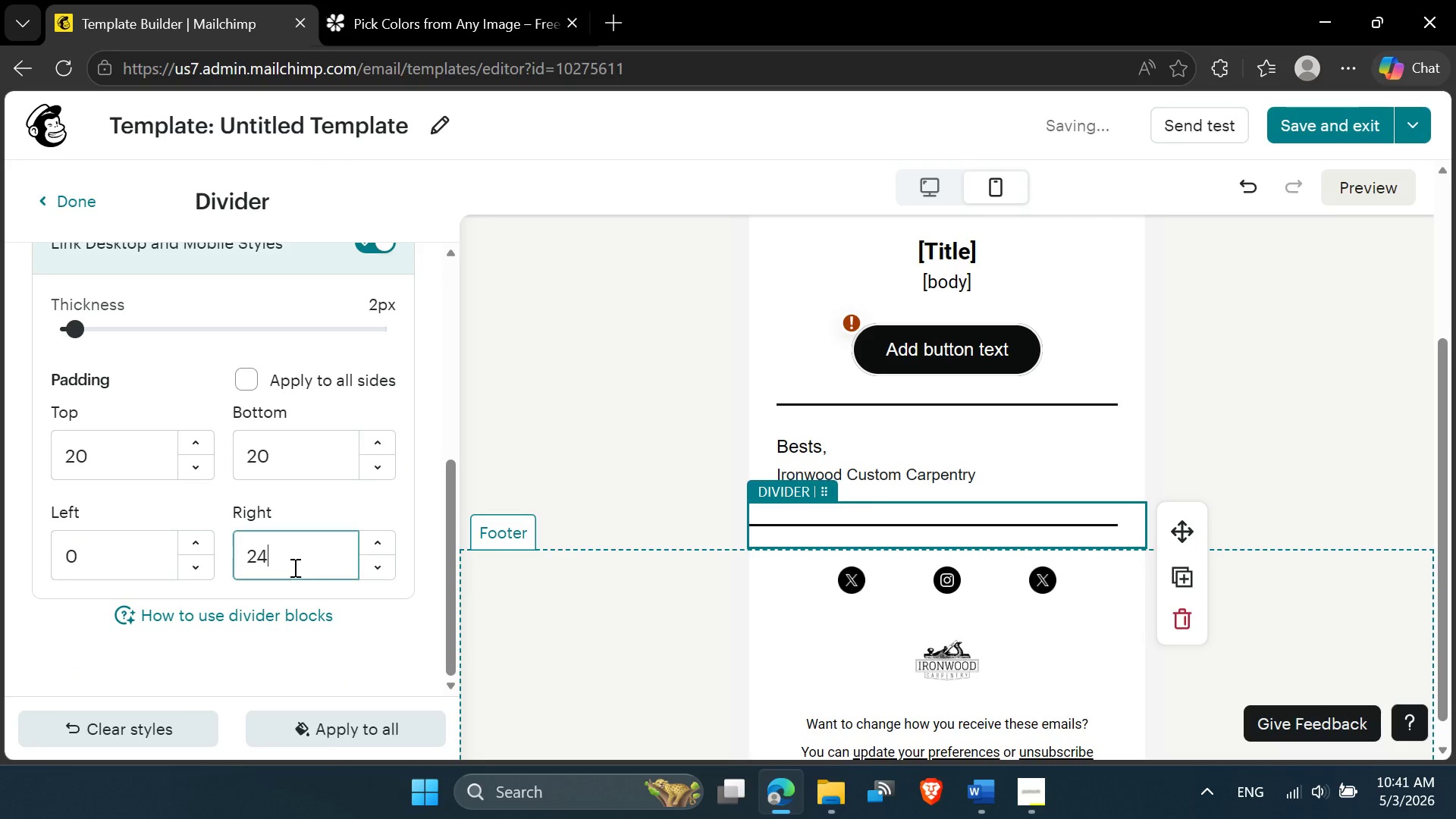 
left_click_drag(start_coordinate=[296, 567], to_coordinate=[193, 543])
 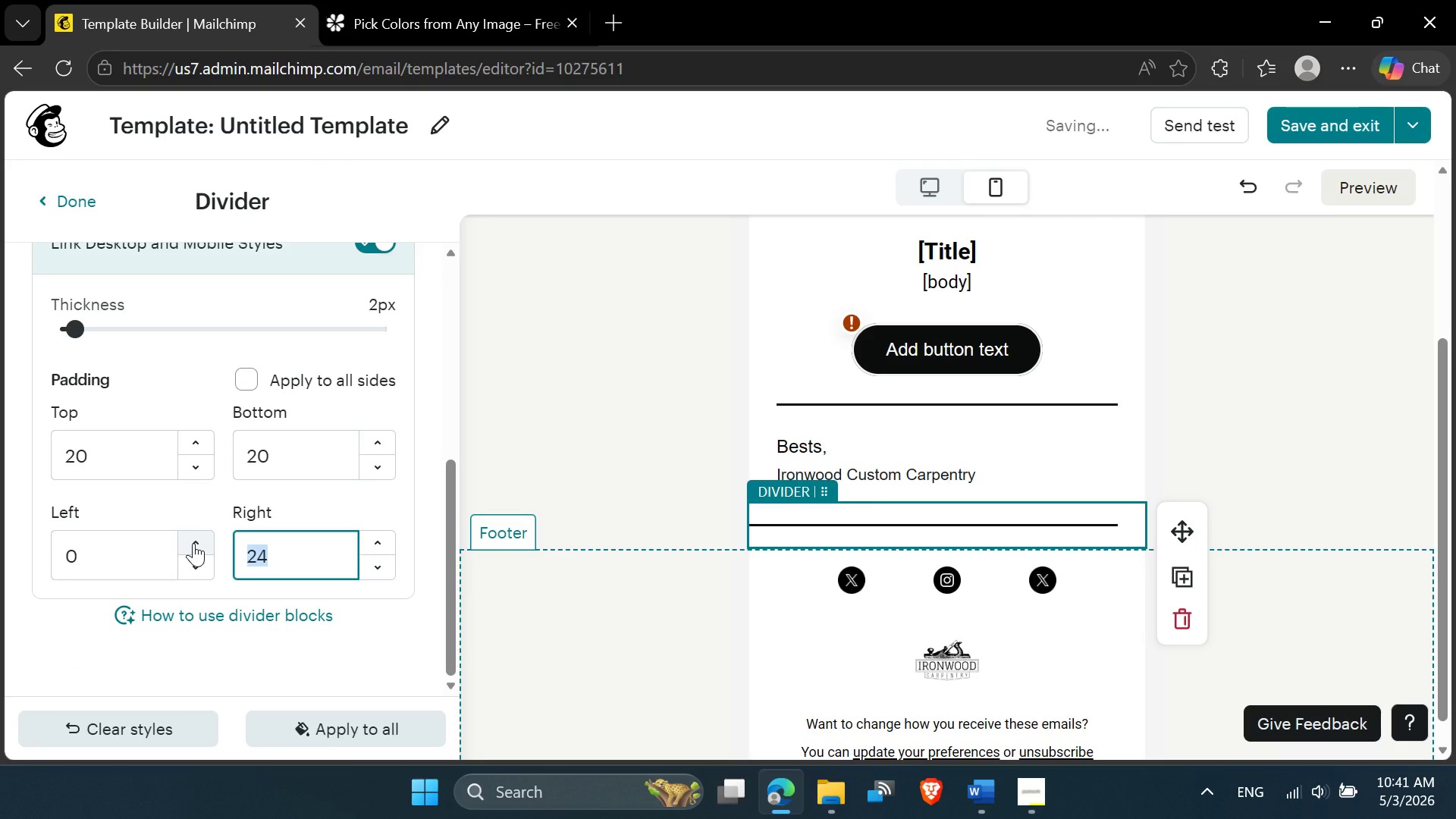 
key(0)
 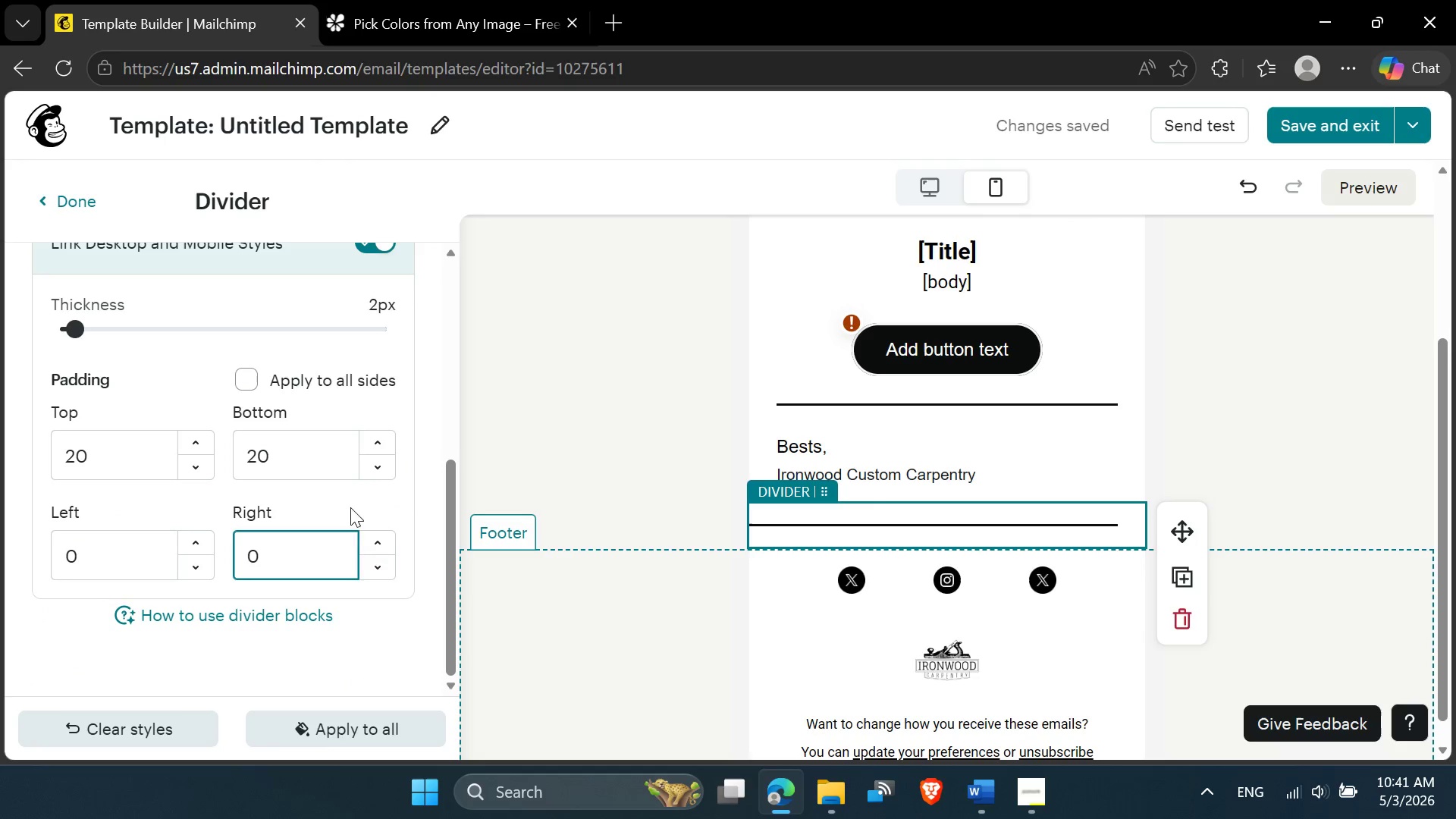 
left_click([368, 496])
 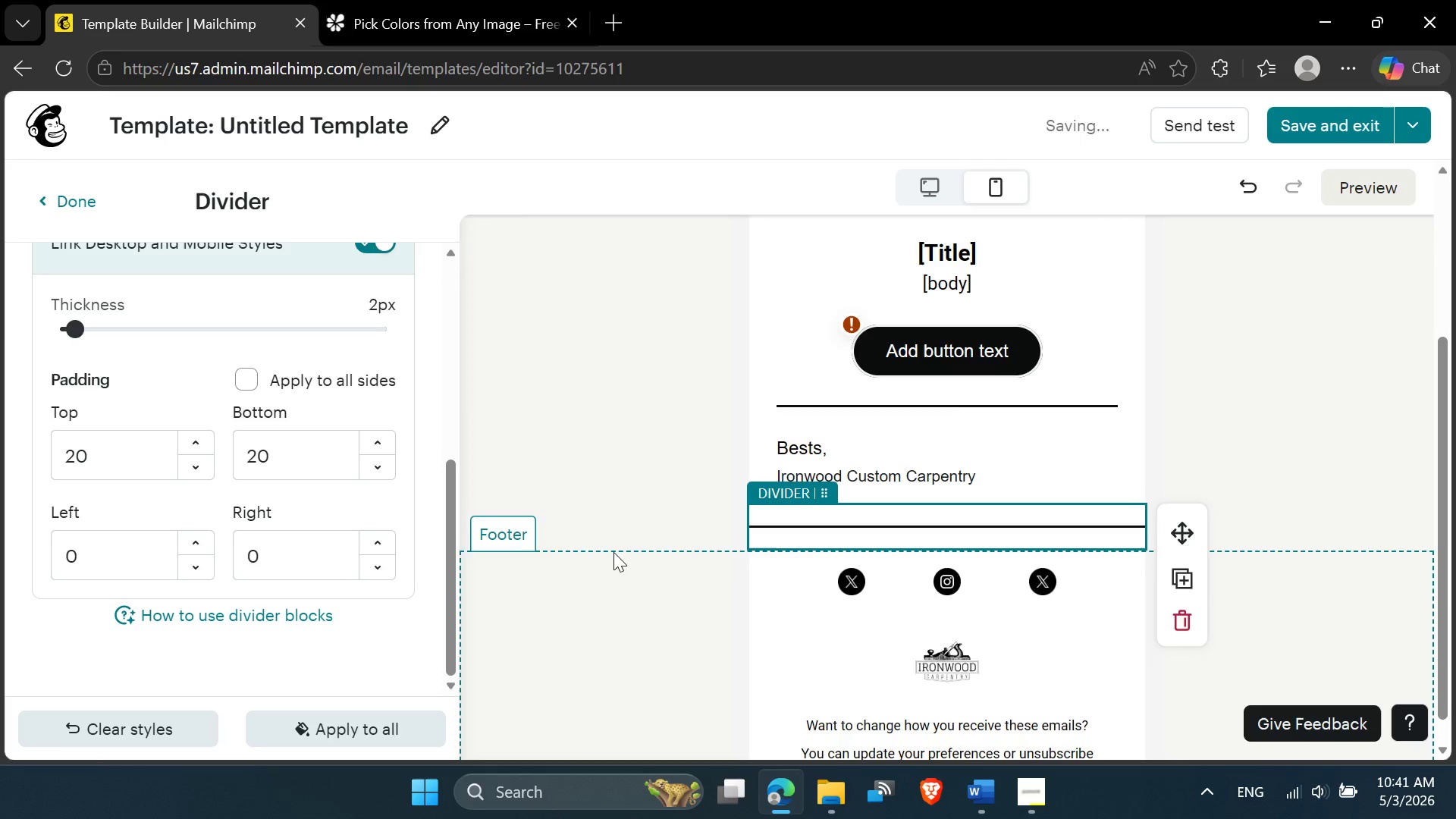 
scroll: coordinate [358, 415], scroll_direction: up, amount: 11.0
 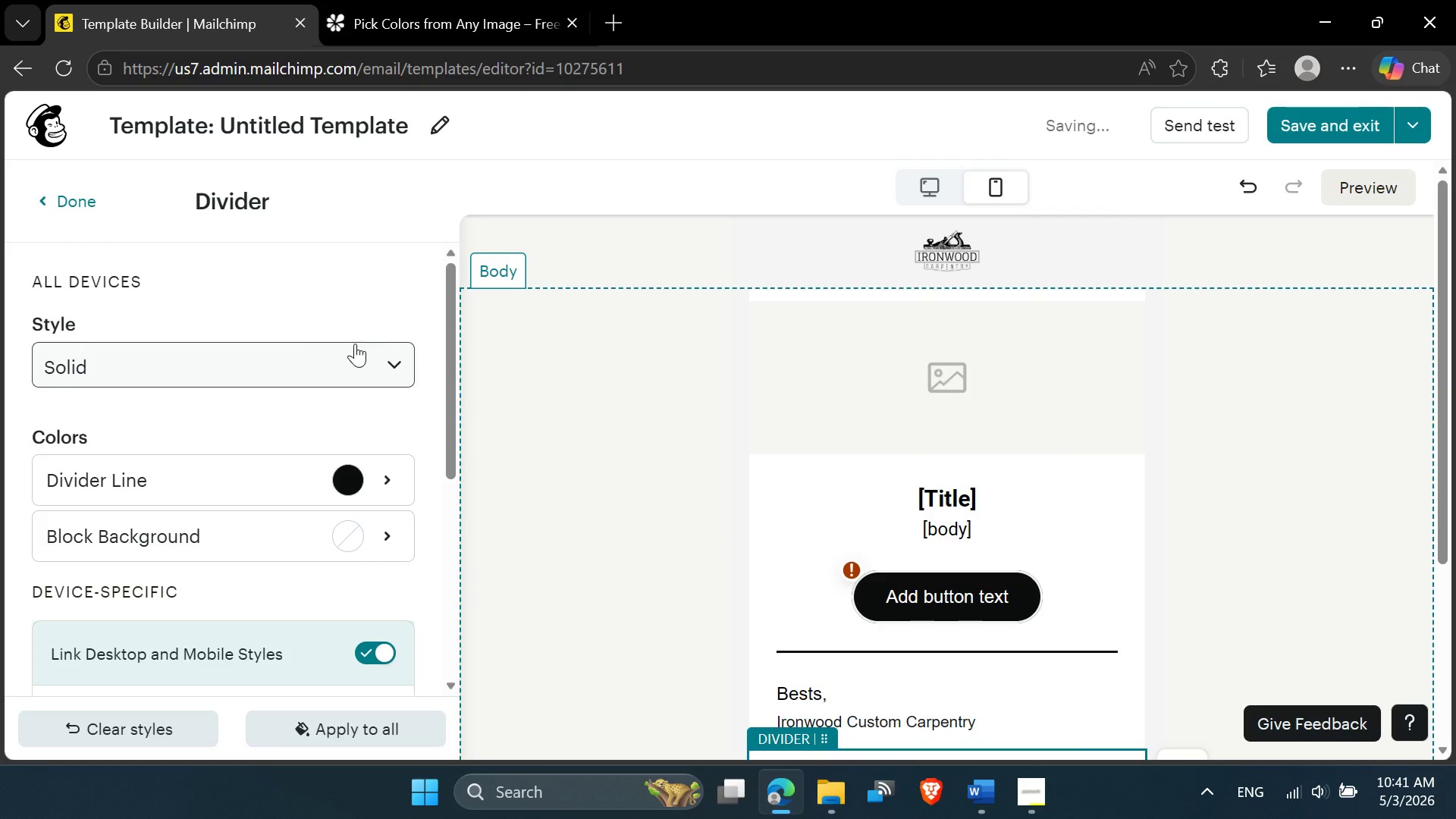 
left_click([347, 370])
 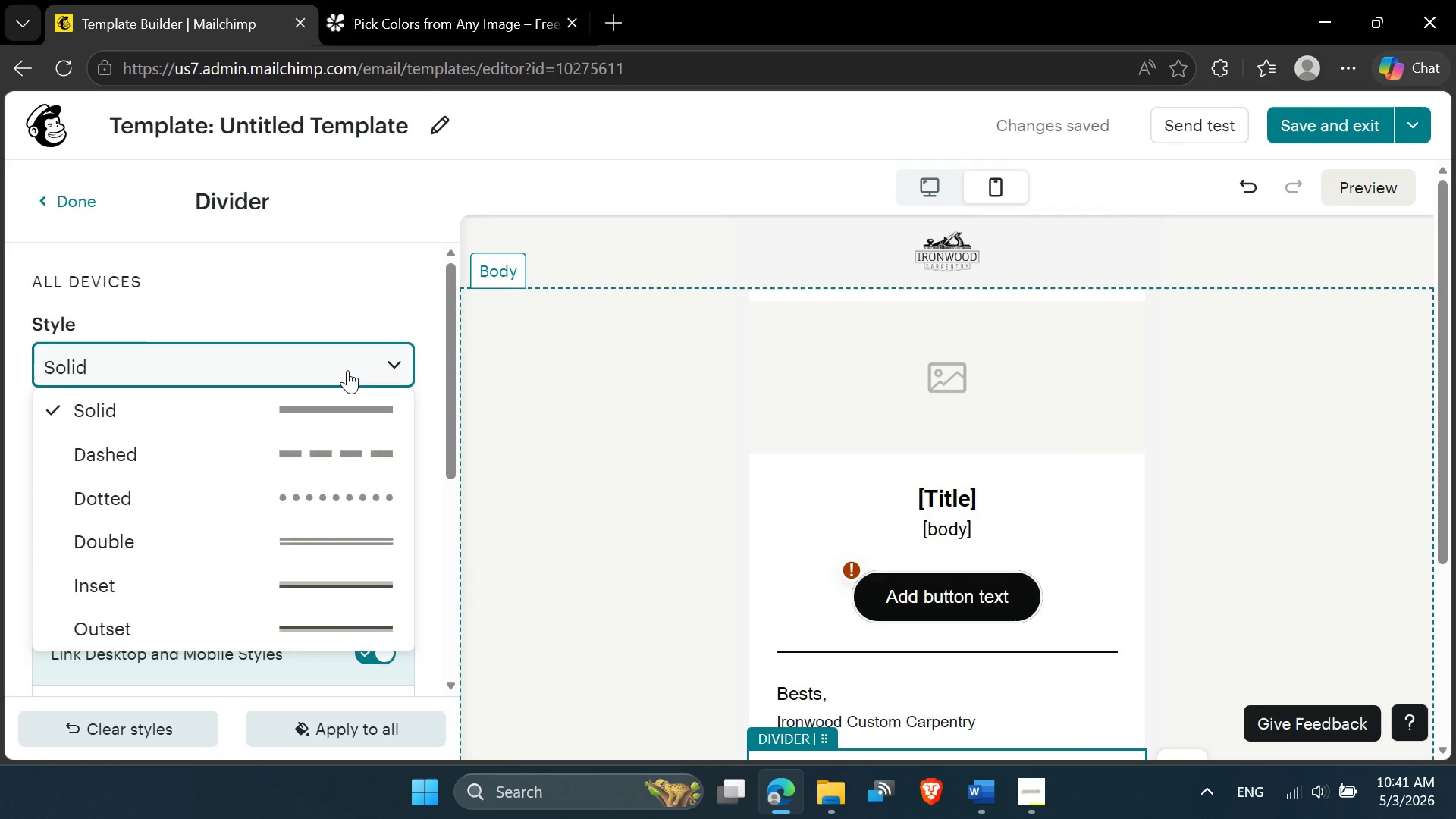 
scroll: coordinate [316, 356], scroll_direction: up, amount: 2.0
 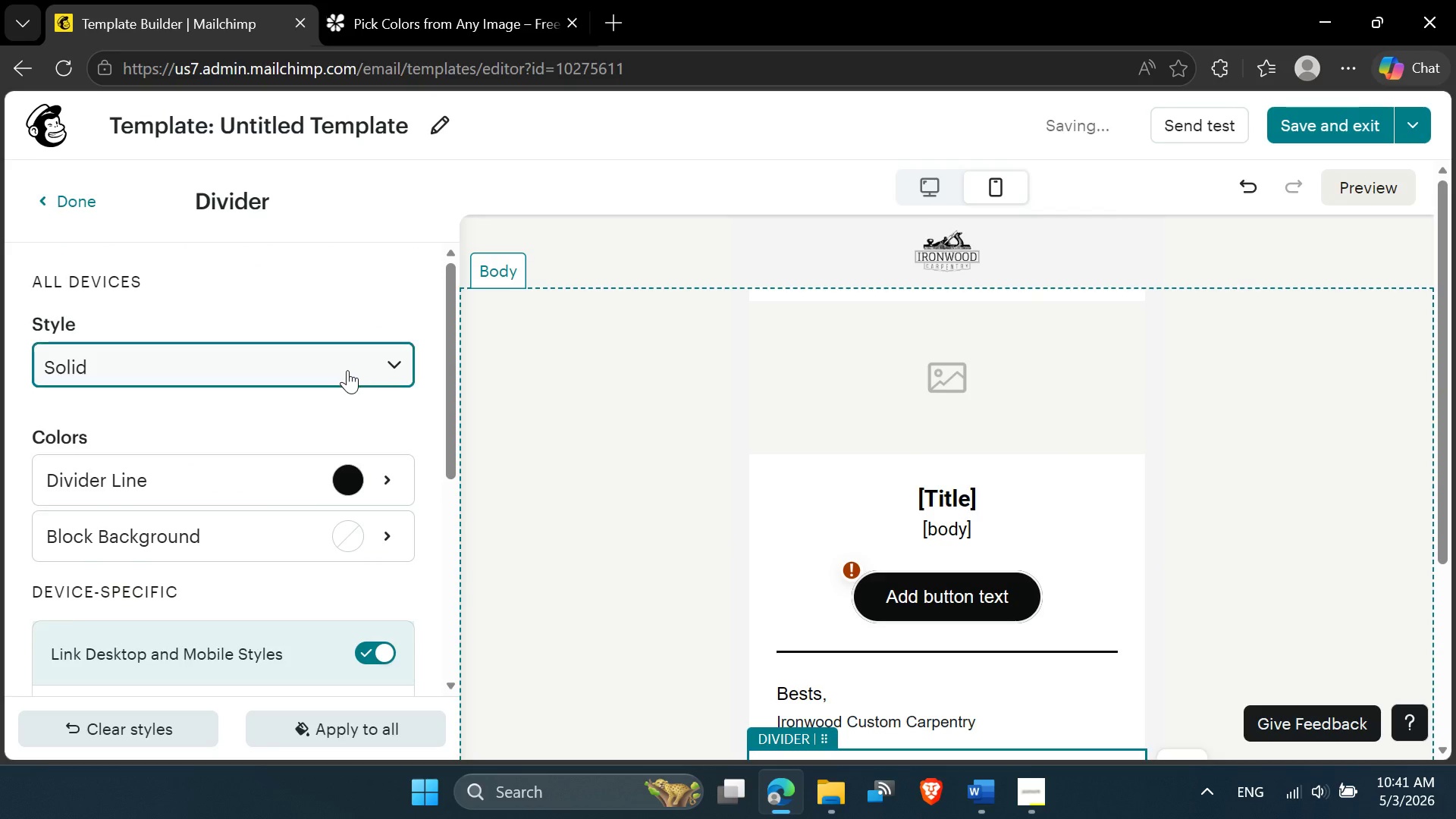 
left_click([347, 370])
 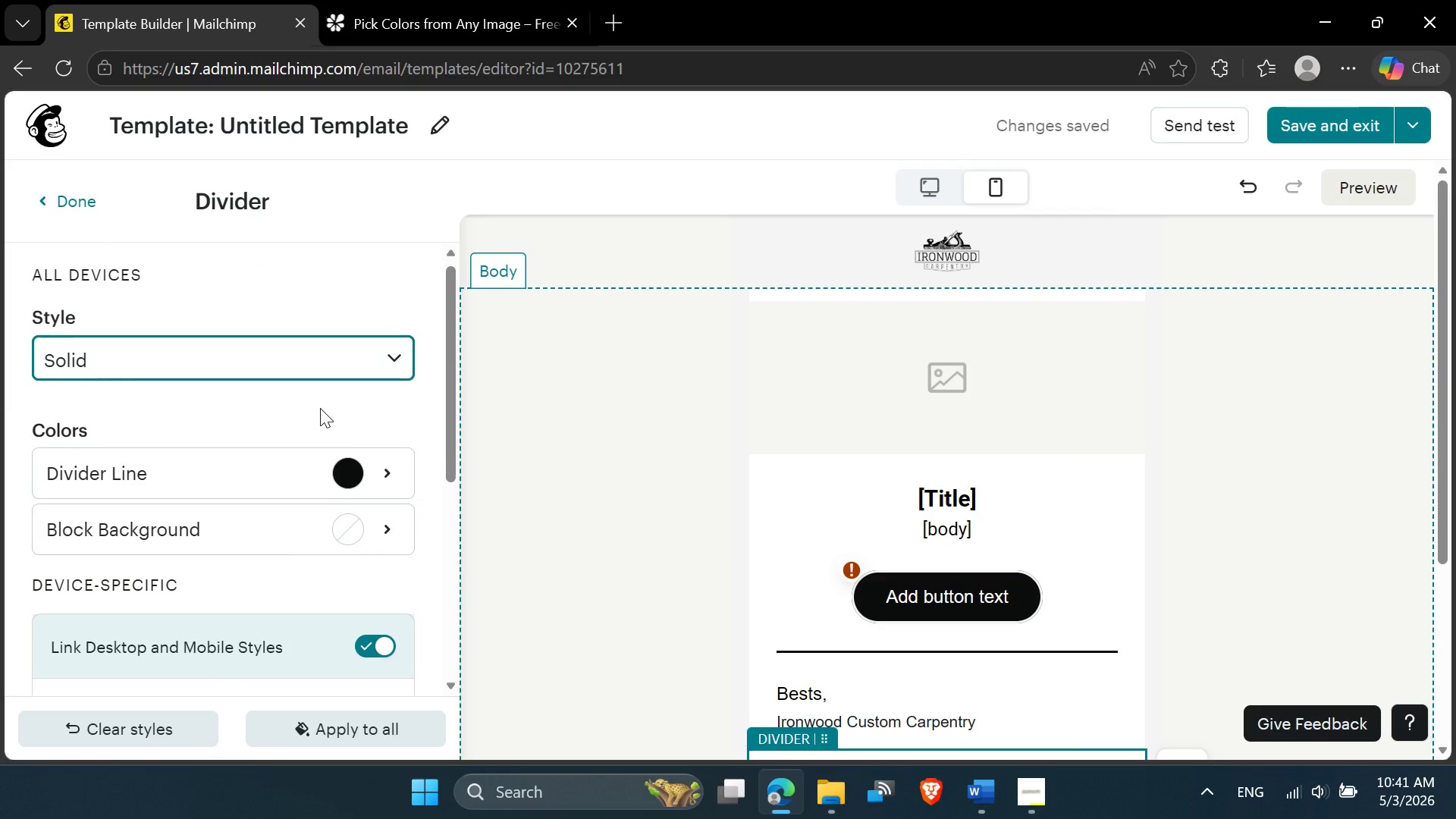 
scroll: coordinate [328, 431], scroll_direction: down, amount: 3.0
 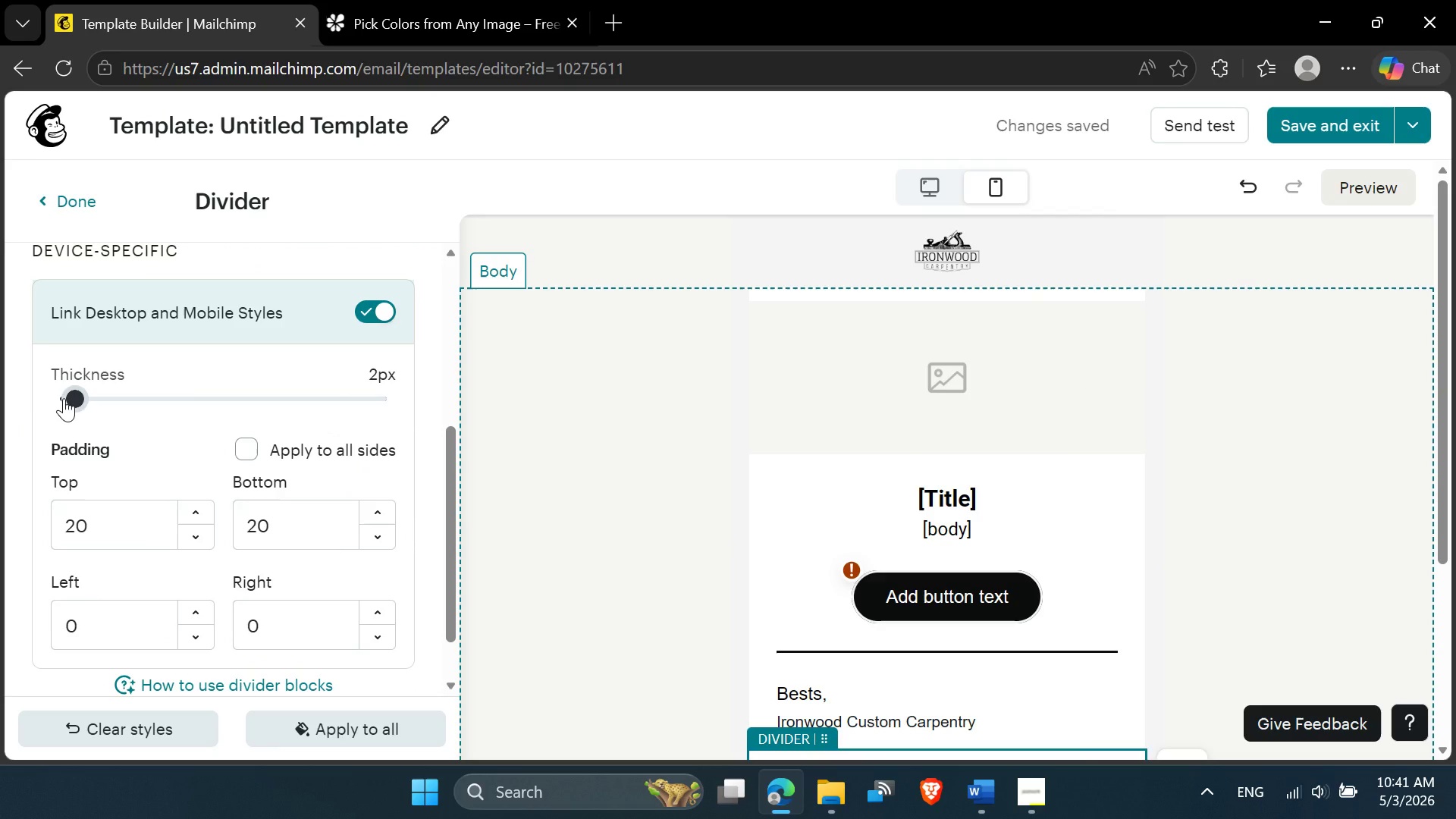 
left_click_drag(start_coordinate=[64, 397], to_coordinate=[22, 396])
 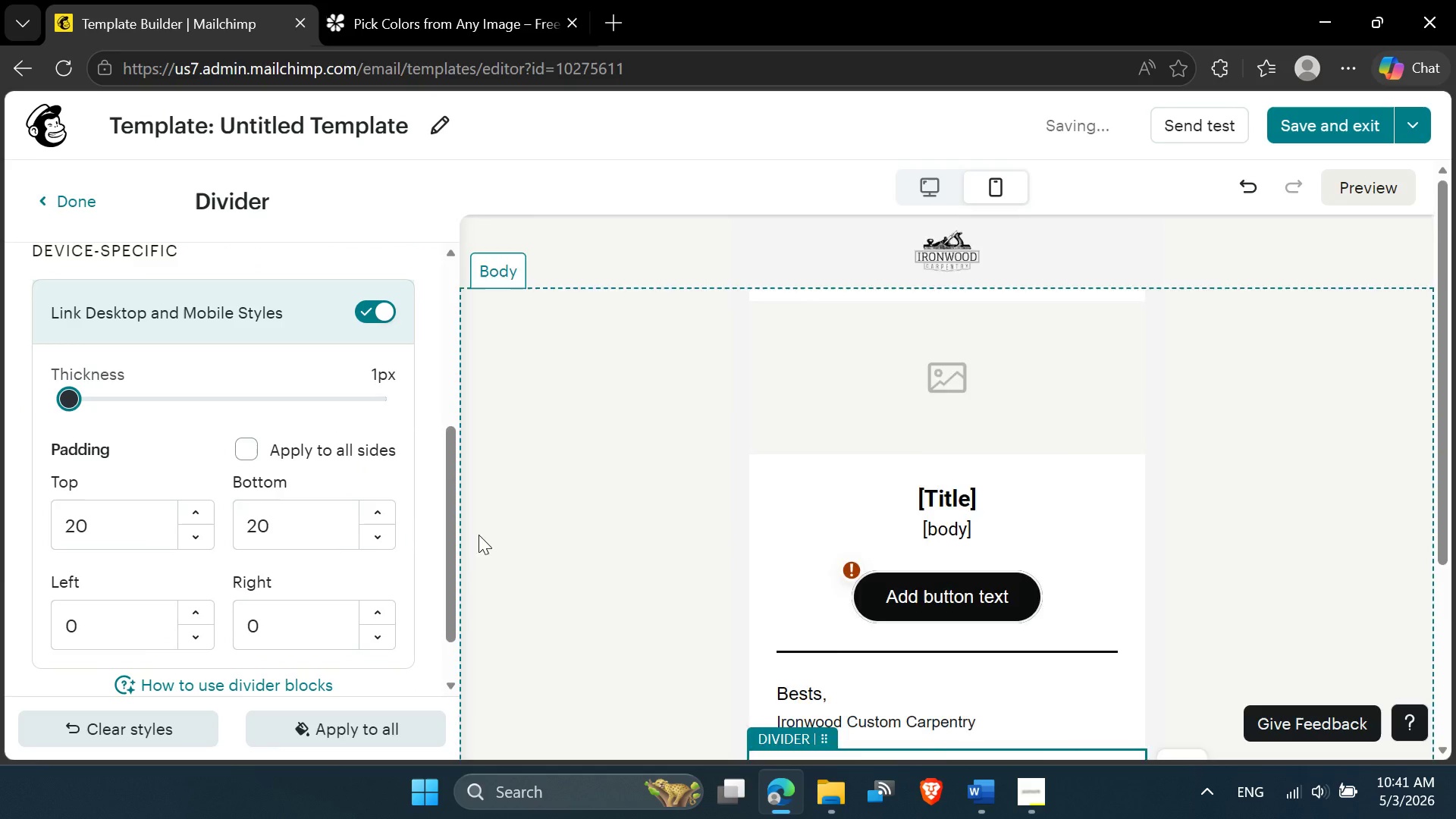 
scroll: coordinate [479, 535], scroll_direction: down, amount: 2.0
 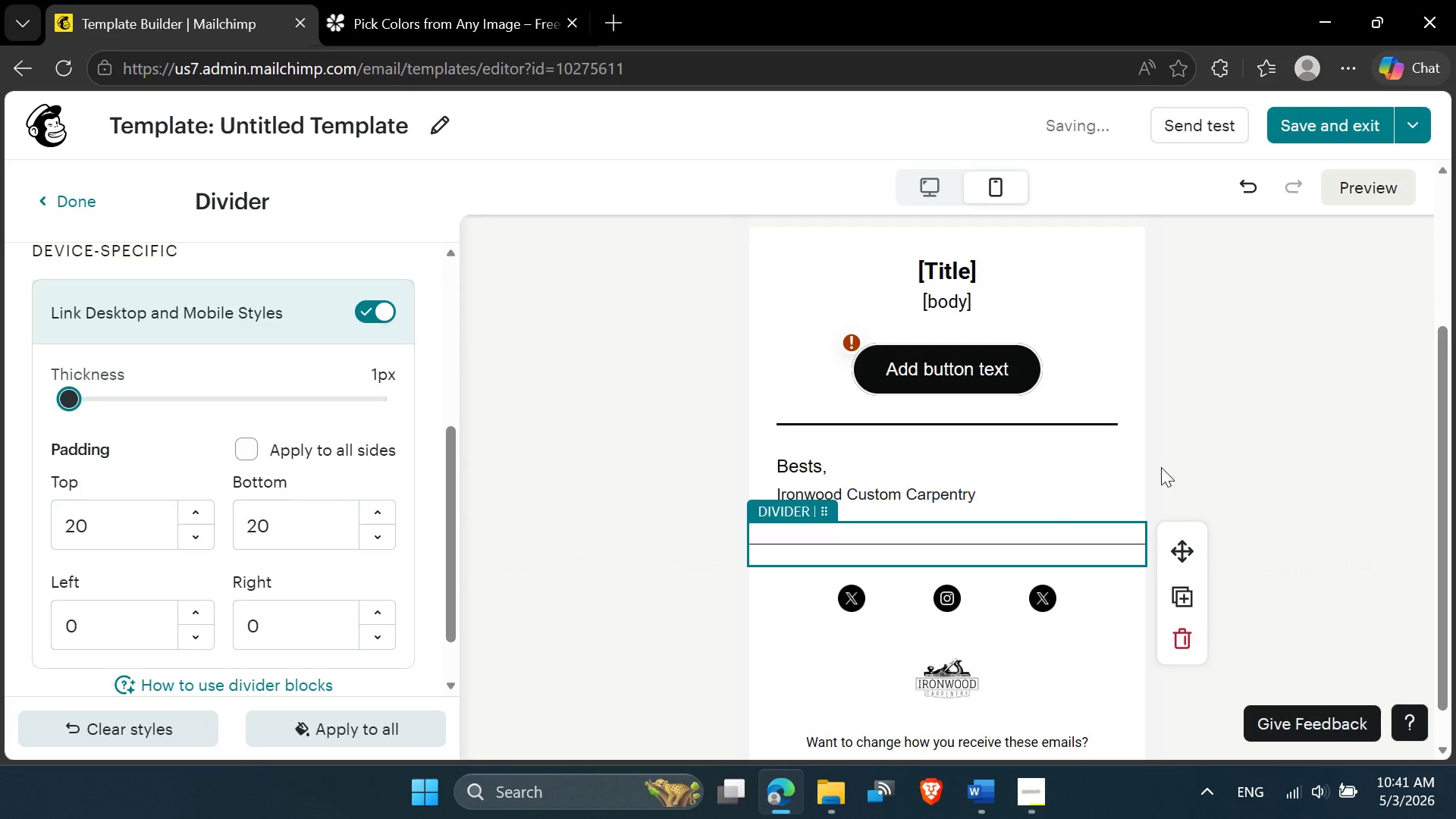 
left_click([1161, 467])
 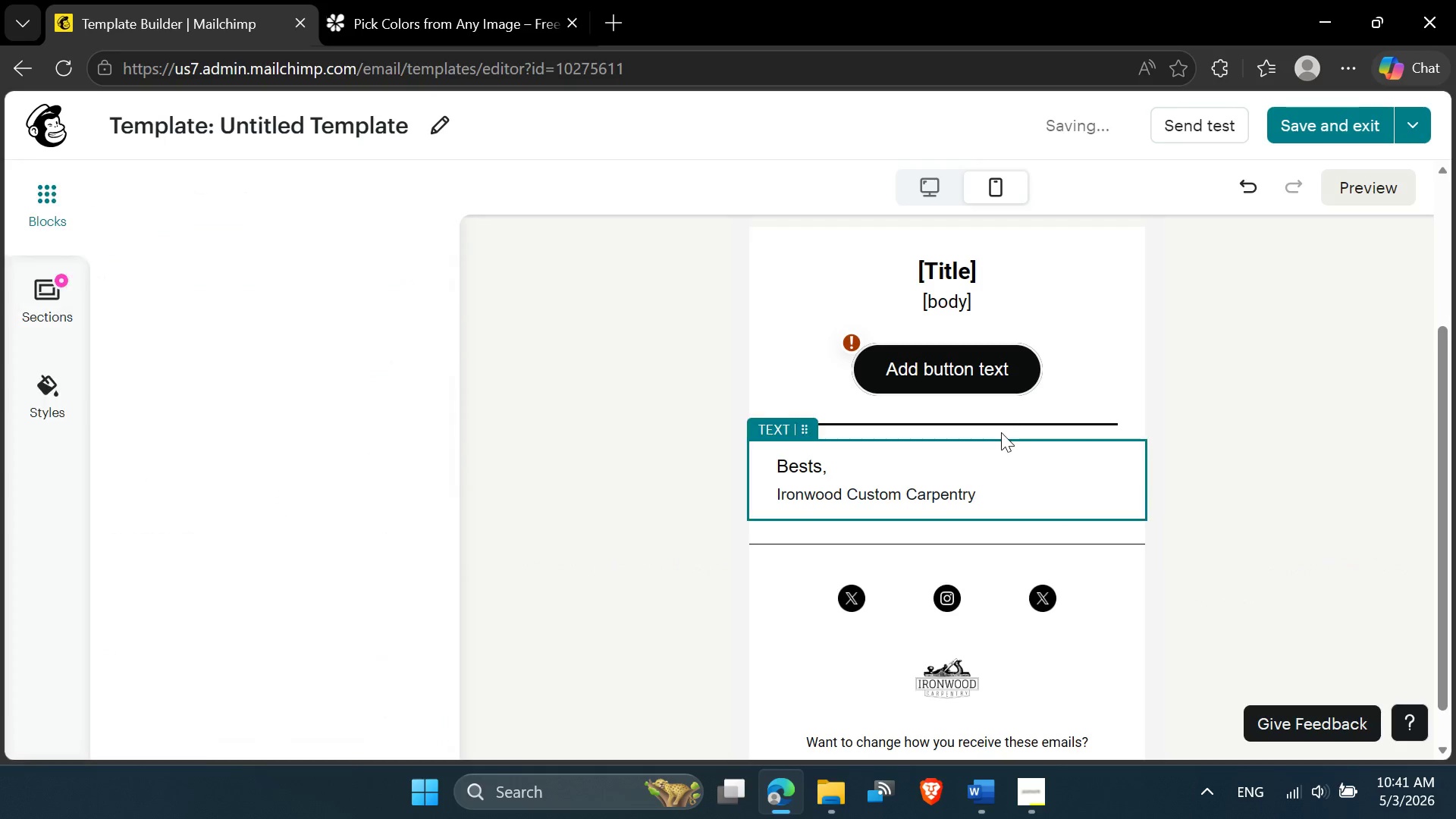 
left_click([1001, 432])
 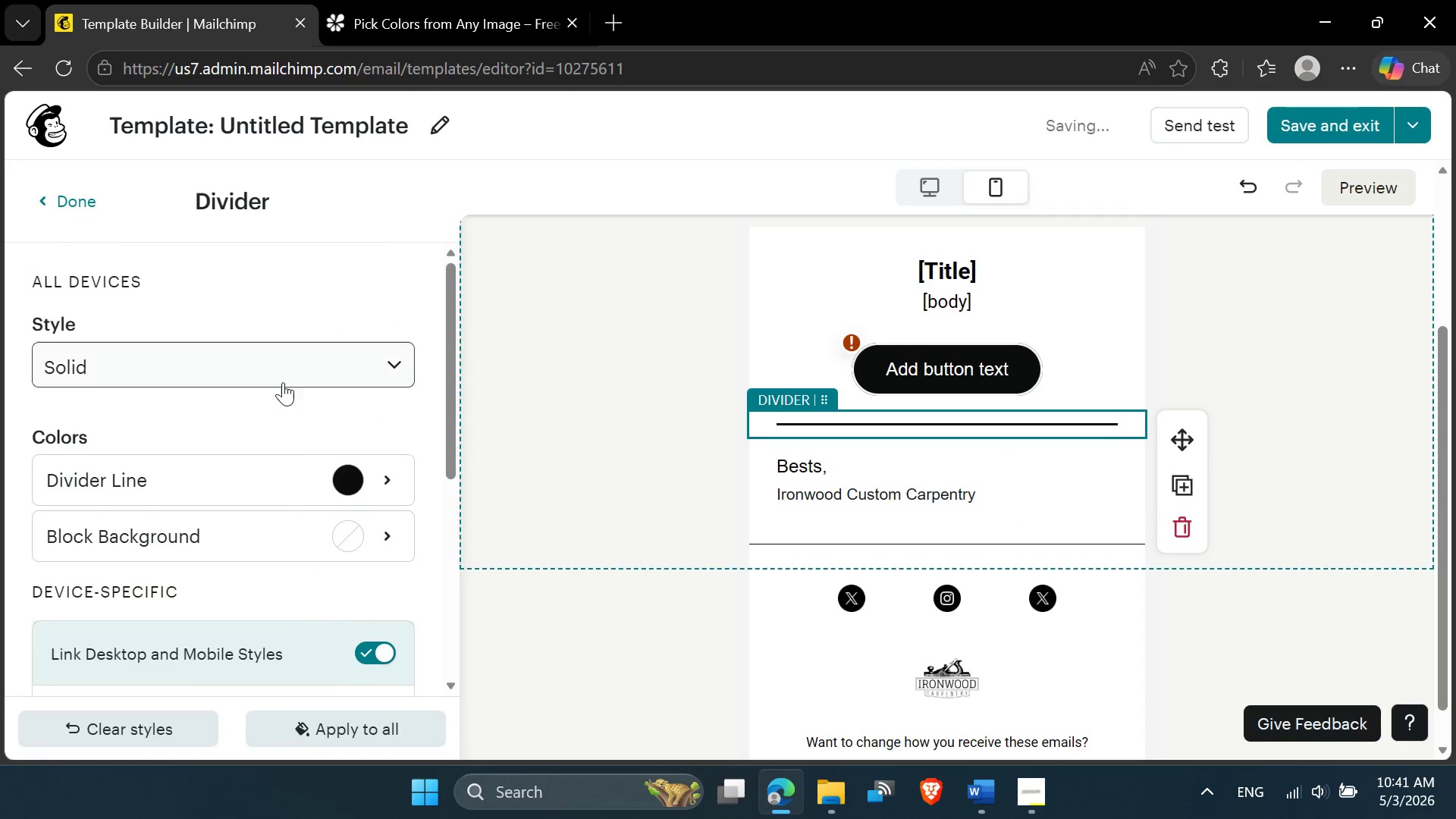 
left_click([345, 488])
 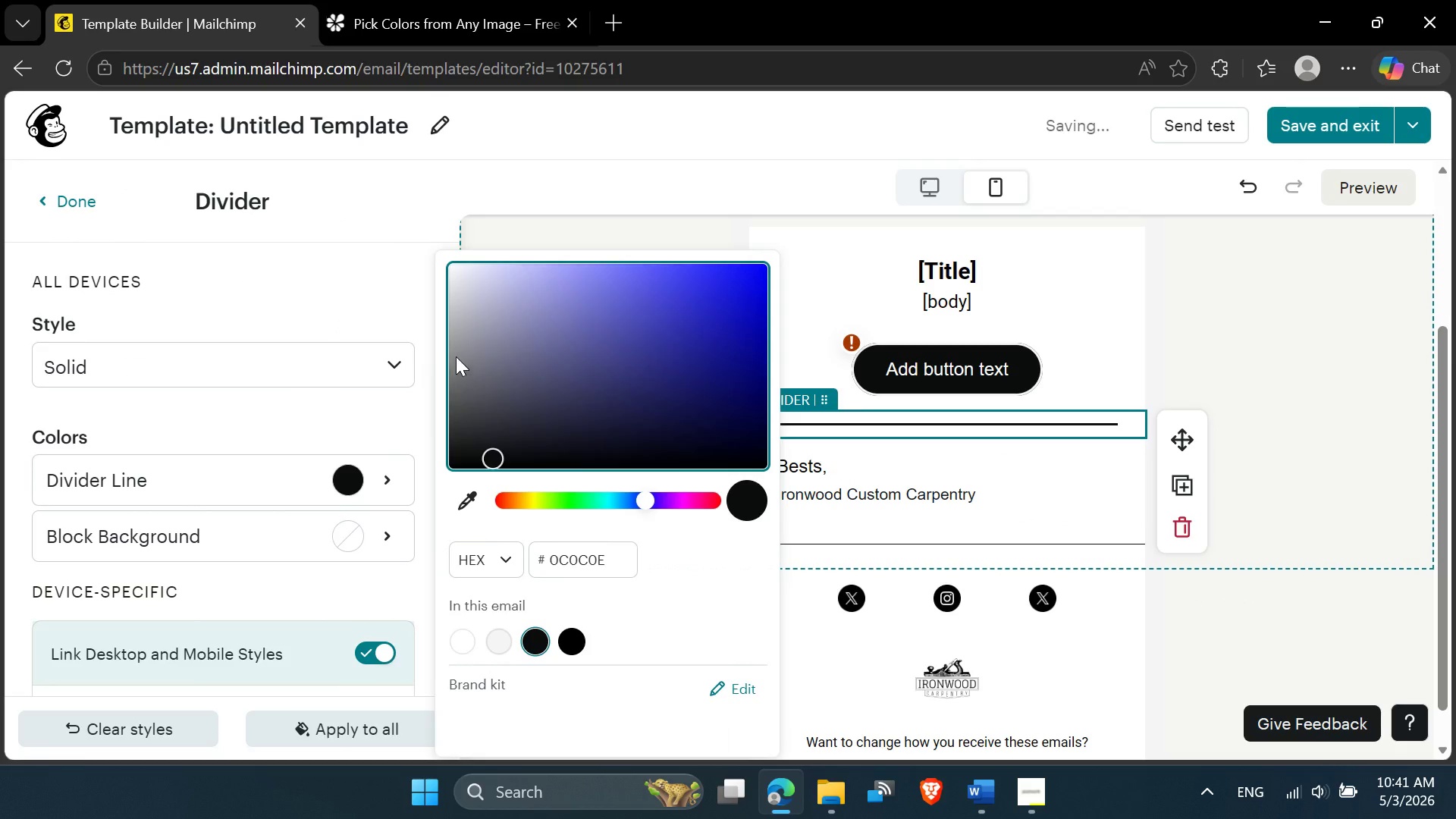 
left_click([456, 356])
 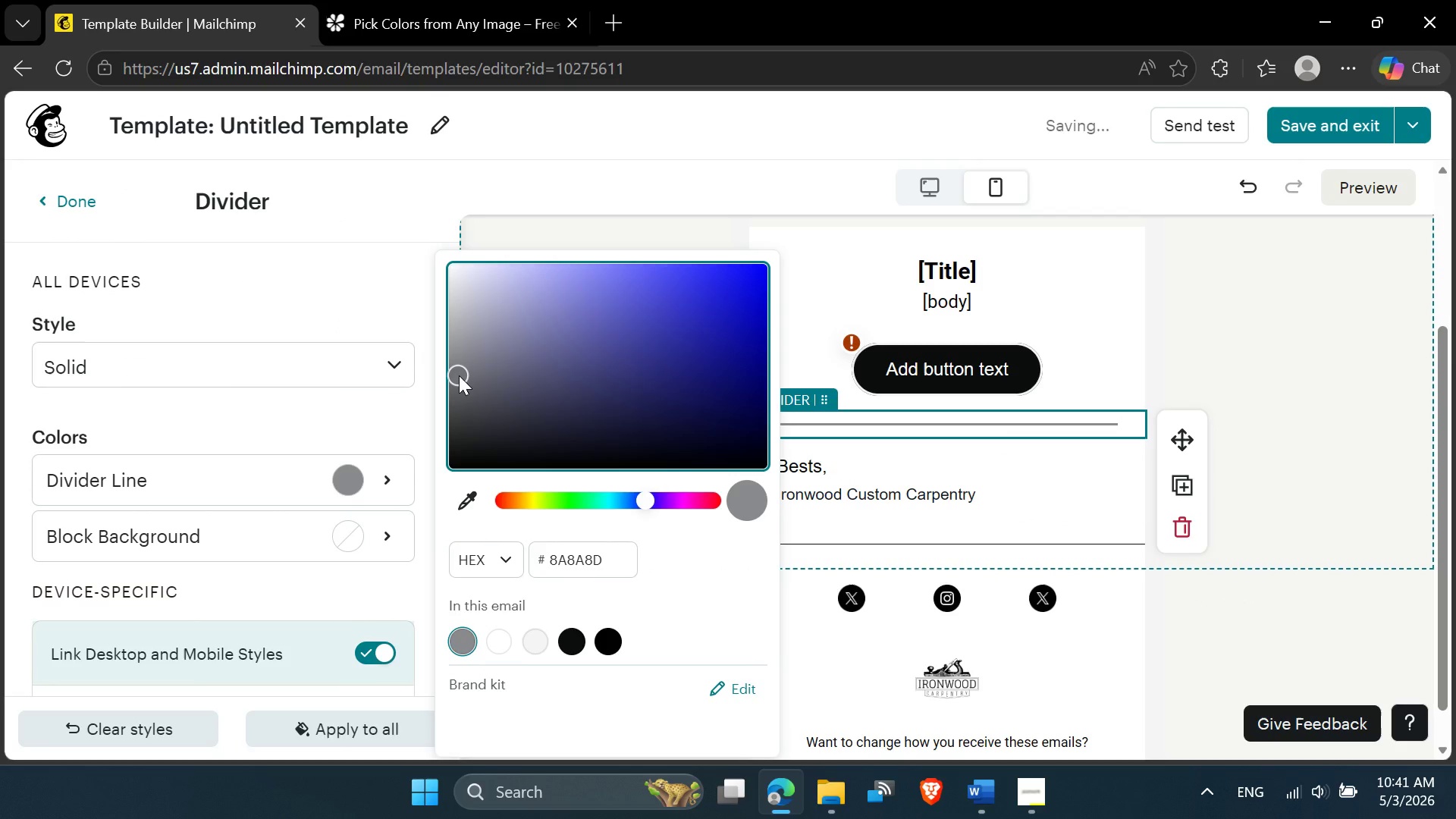 
left_click([459, 375])
 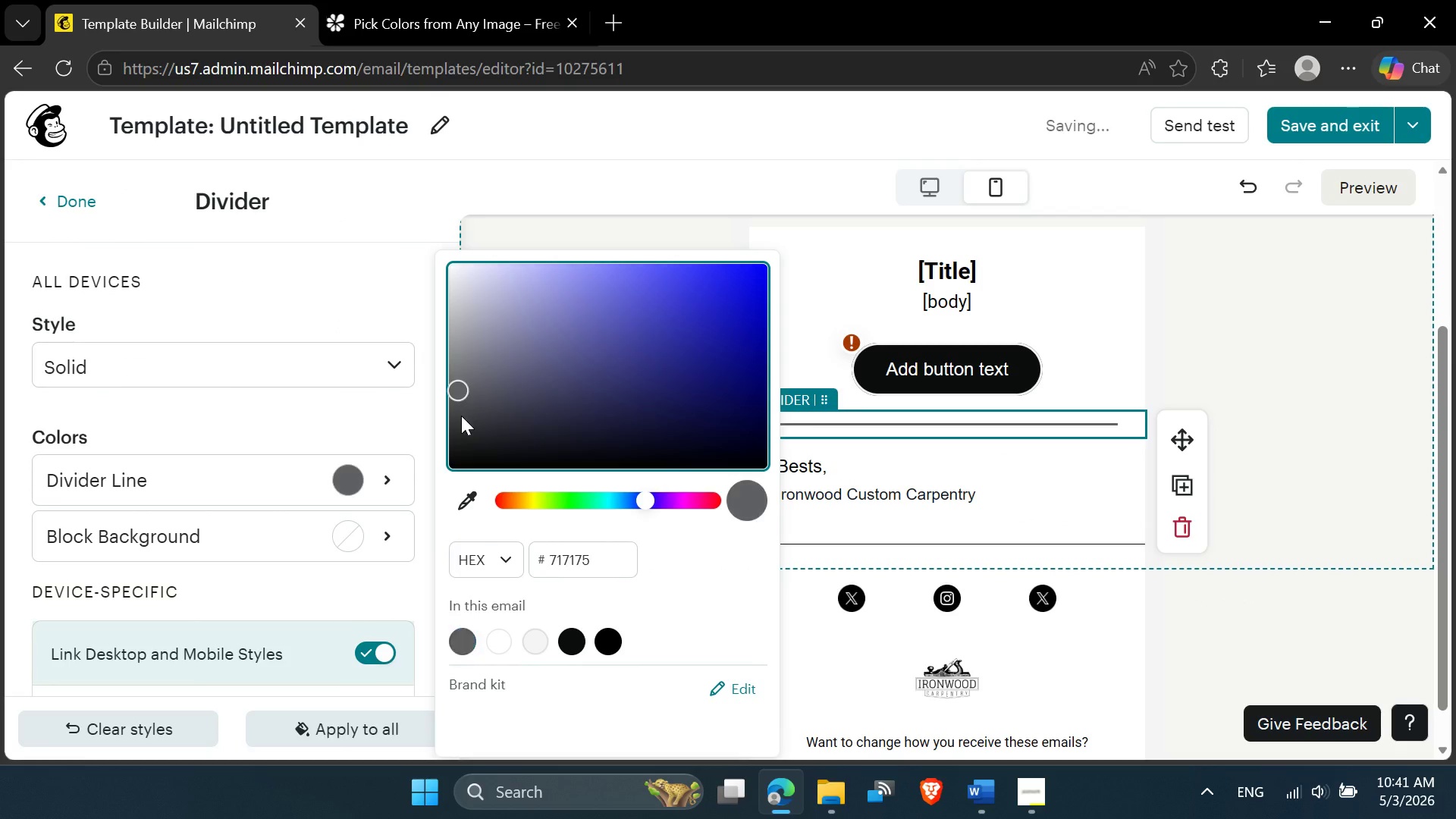 
double_click([461, 416])
 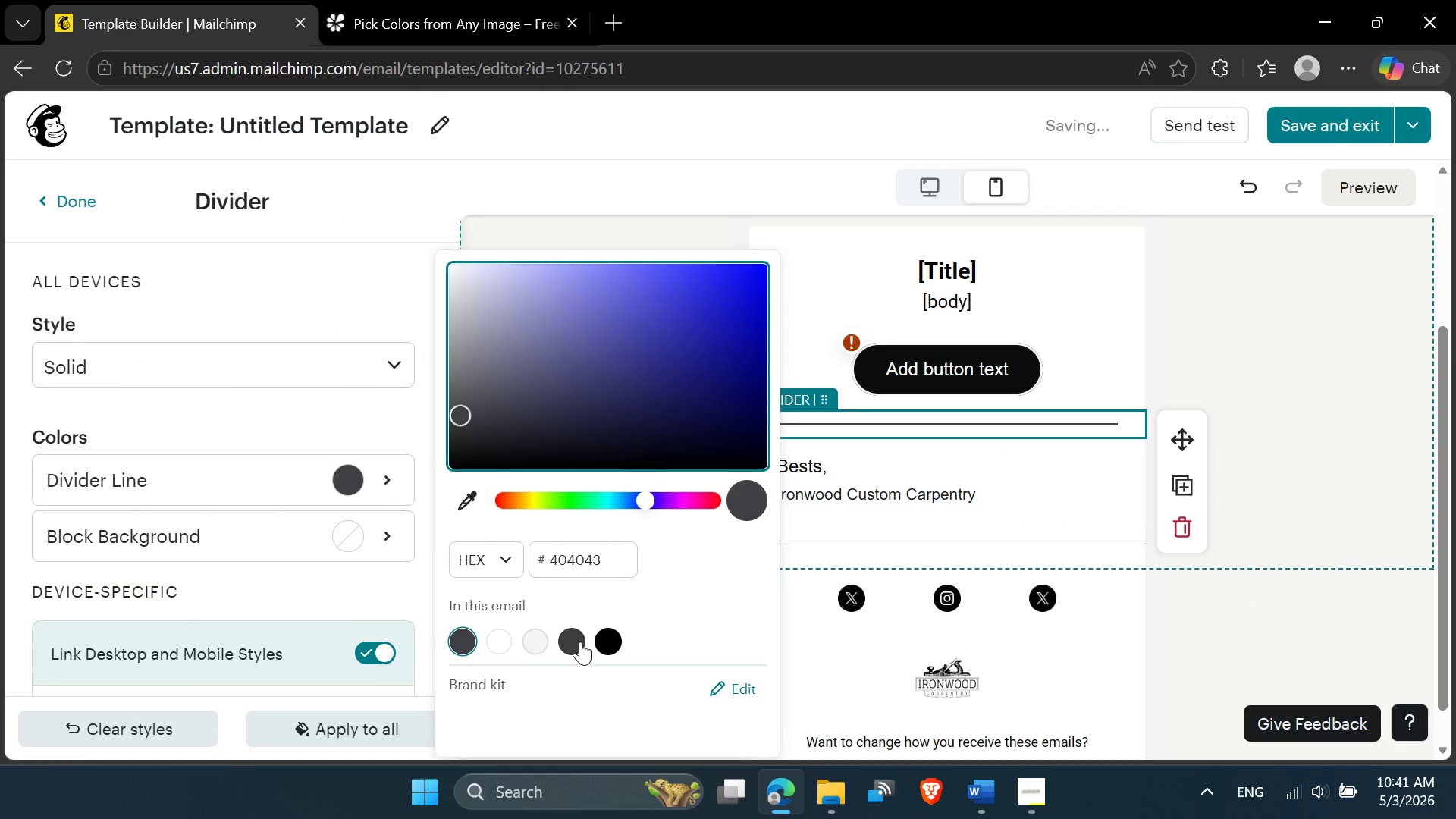 
left_click([612, 645])
 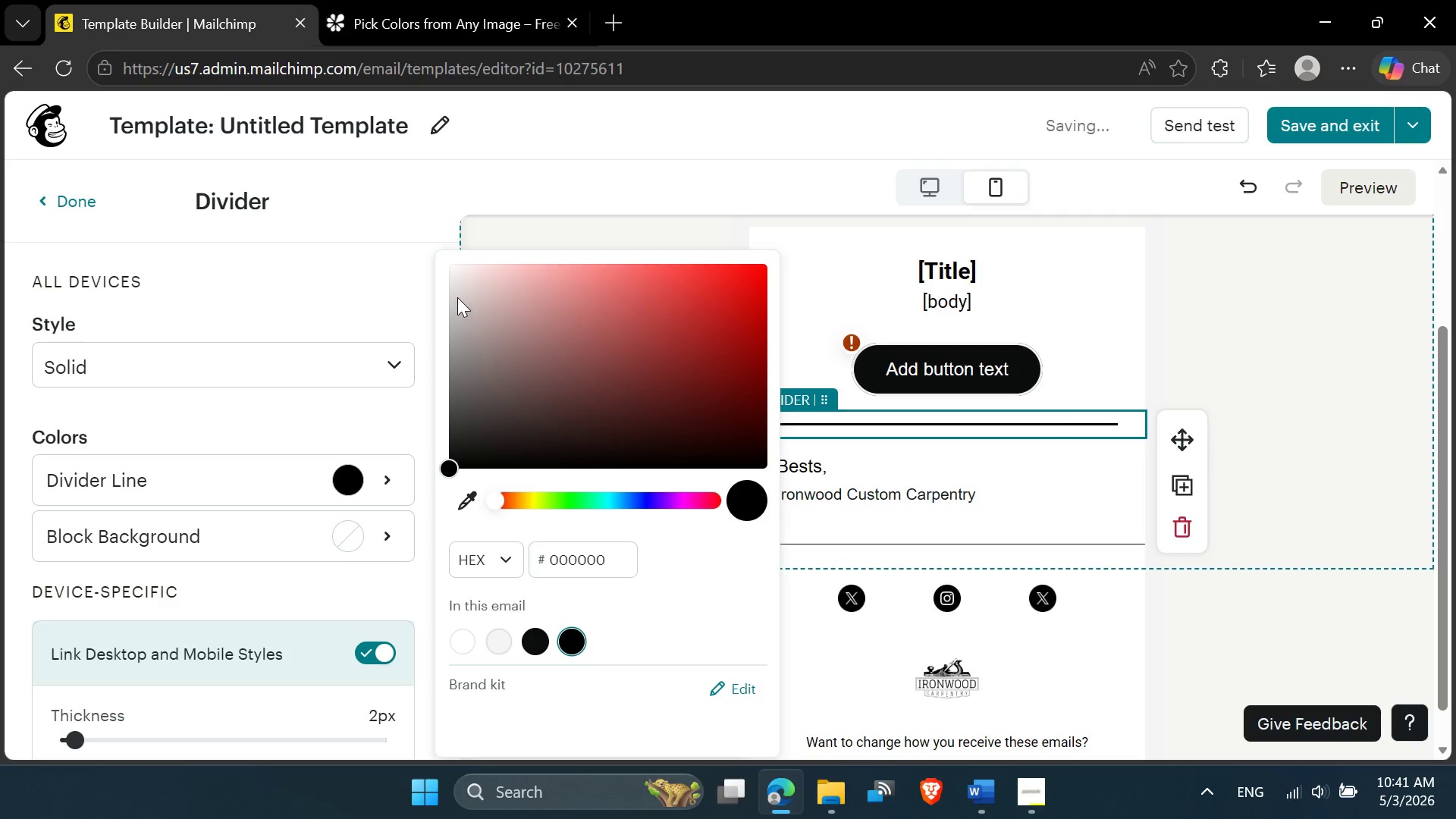 
left_click([457, 297])
 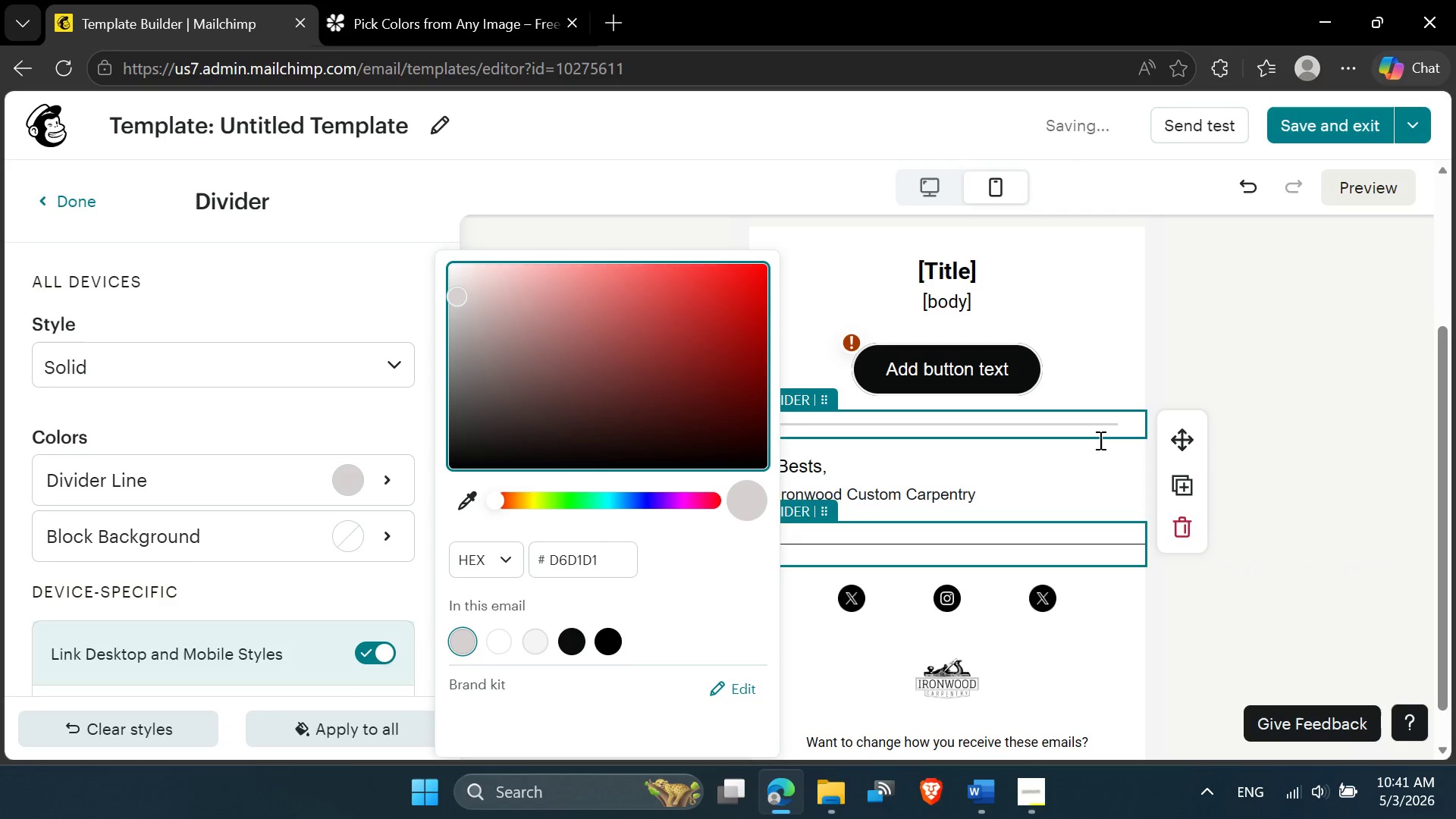 
left_click([1304, 333])
 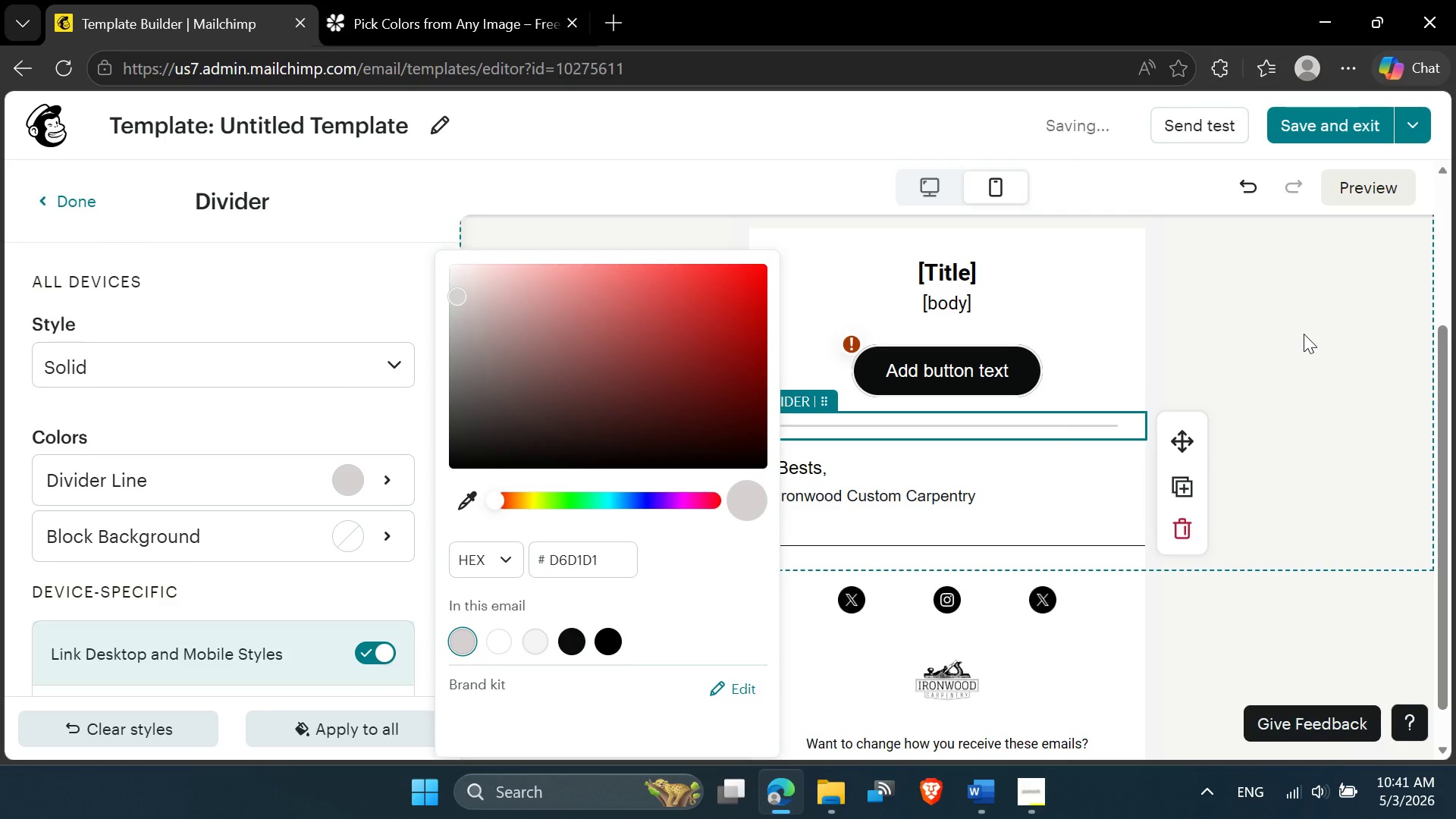 
scroll: coordinate [1243, 397], scroll_direction: up, amount: 5.0
 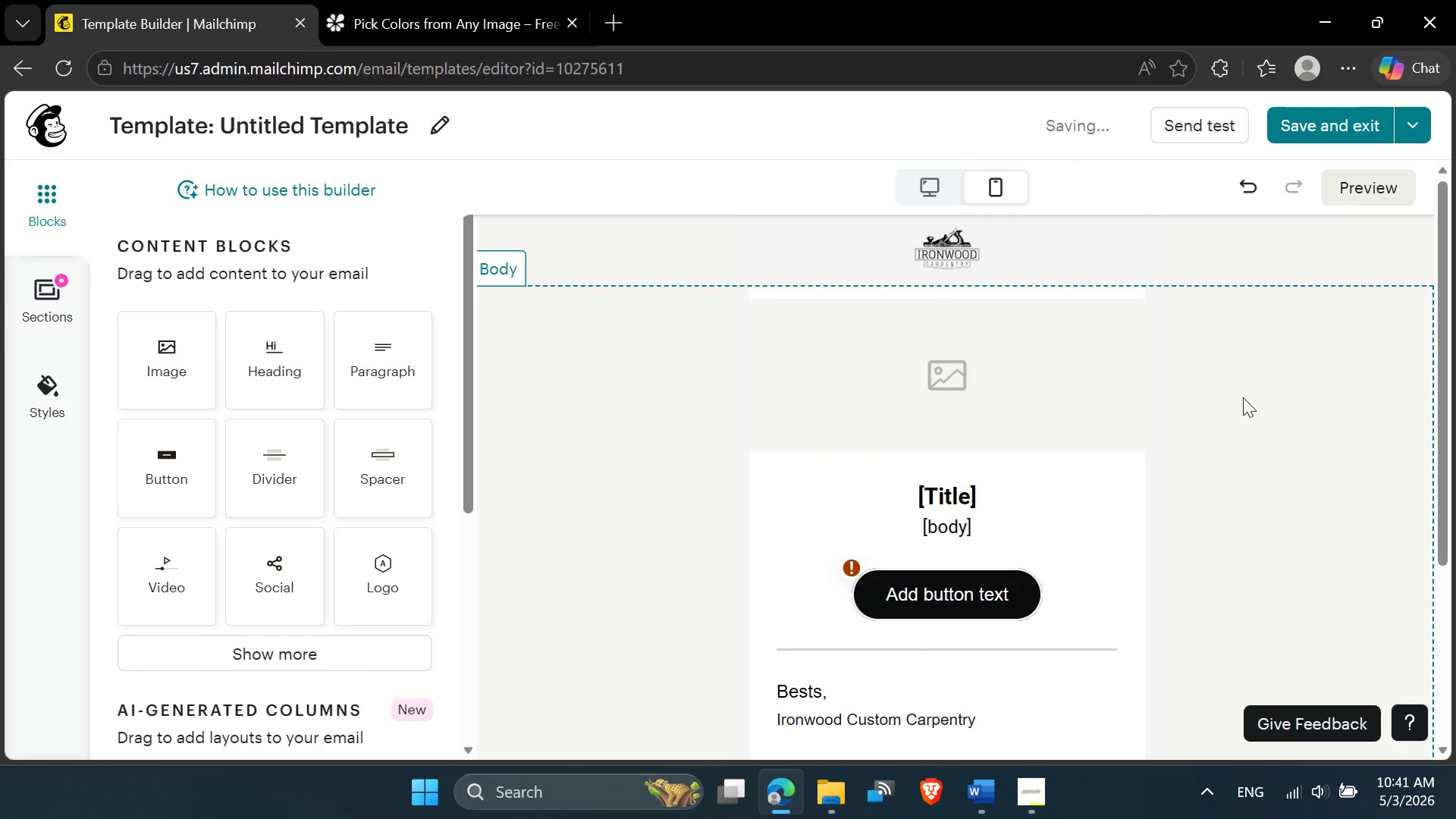 
scroll: coordinate [1243, 397], scroll_direction: down, amount: 2.0
 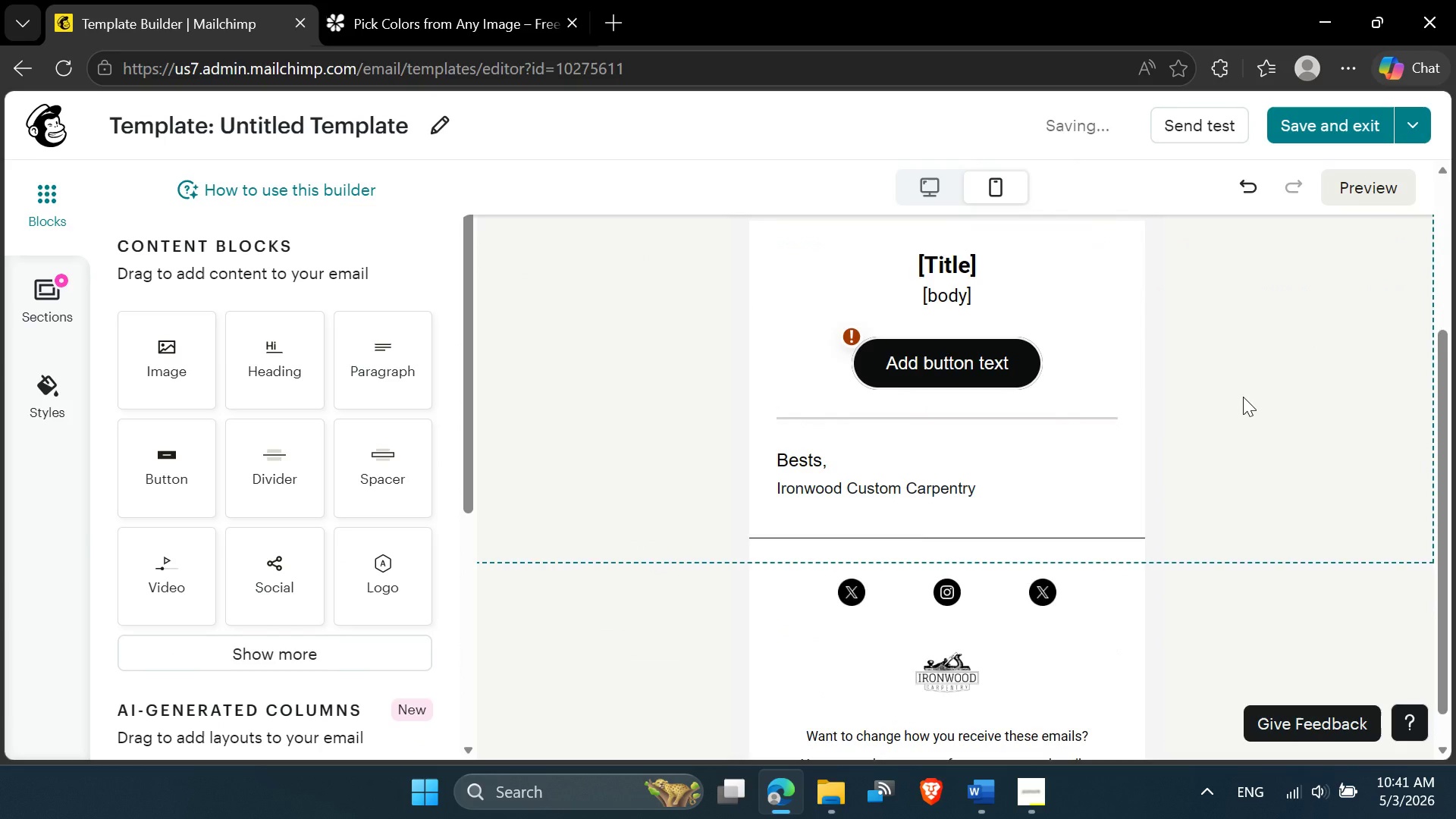 
left_click([1243, 396])
 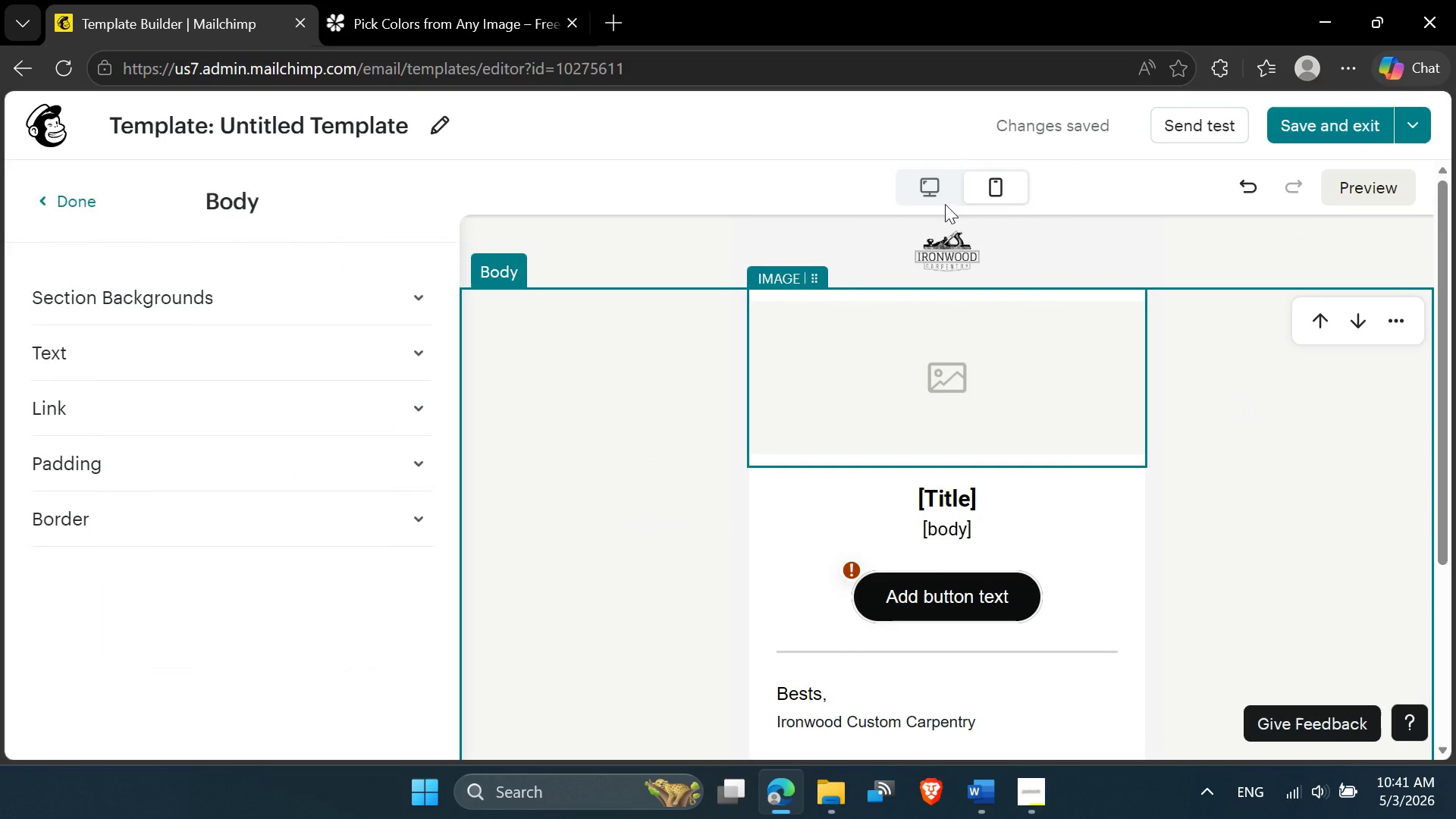 
scroll: coordinate [1243, 397], scroll_direction: up, amount: 4.0
 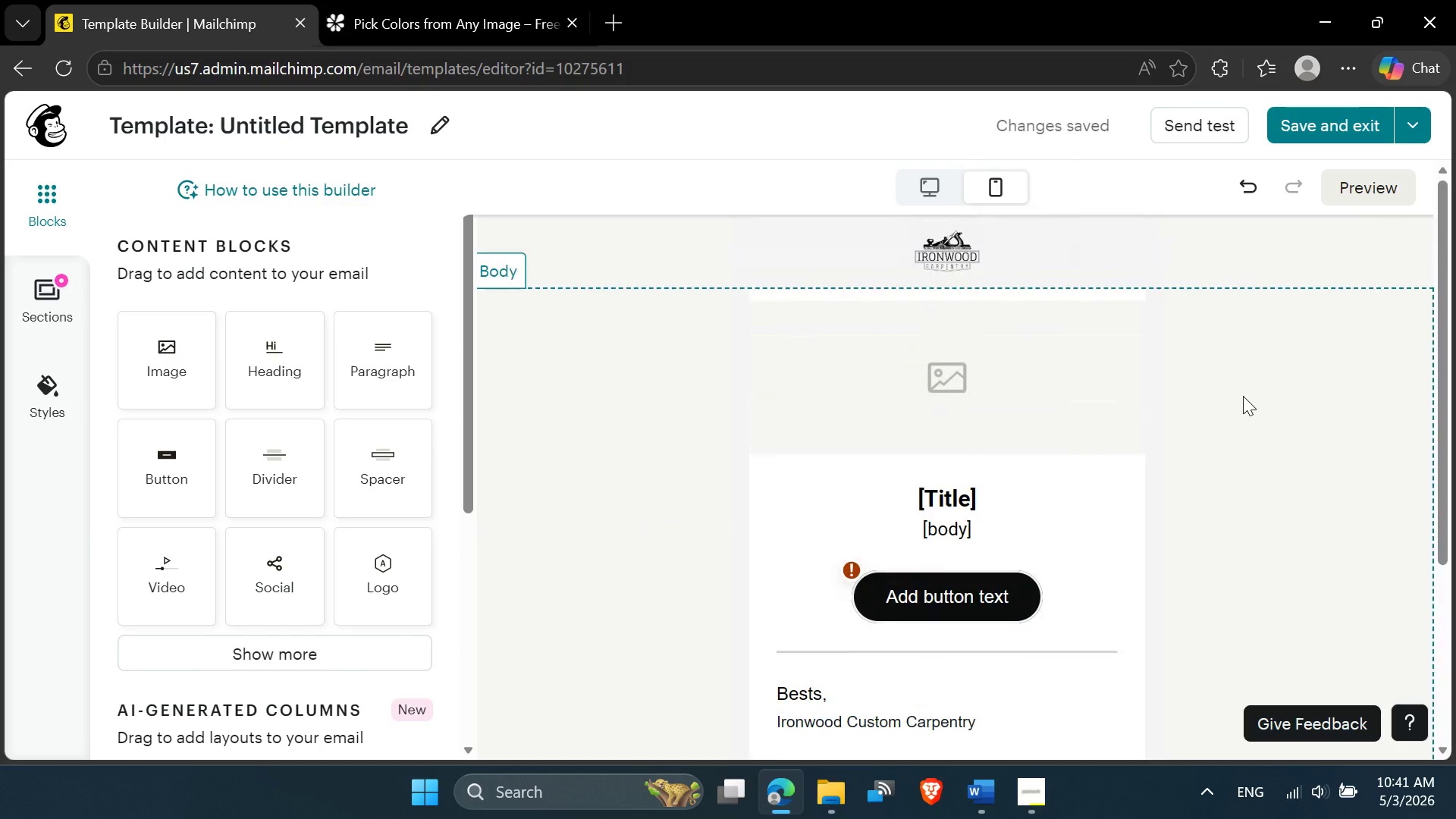 
left_click([937, 191])
 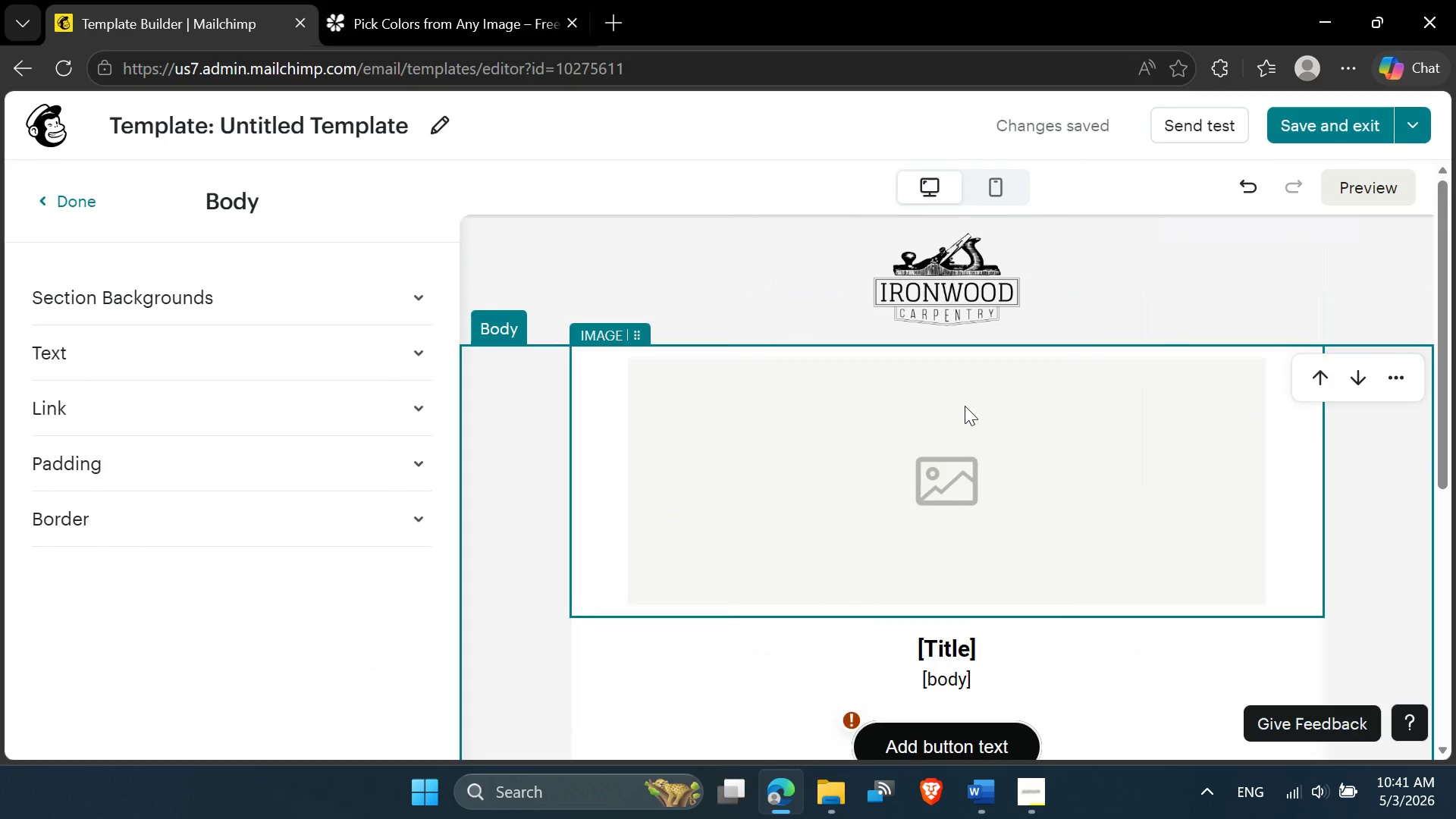 
scroll: coordinate [965, 406], scroll_direction: down, amount: 7.0
 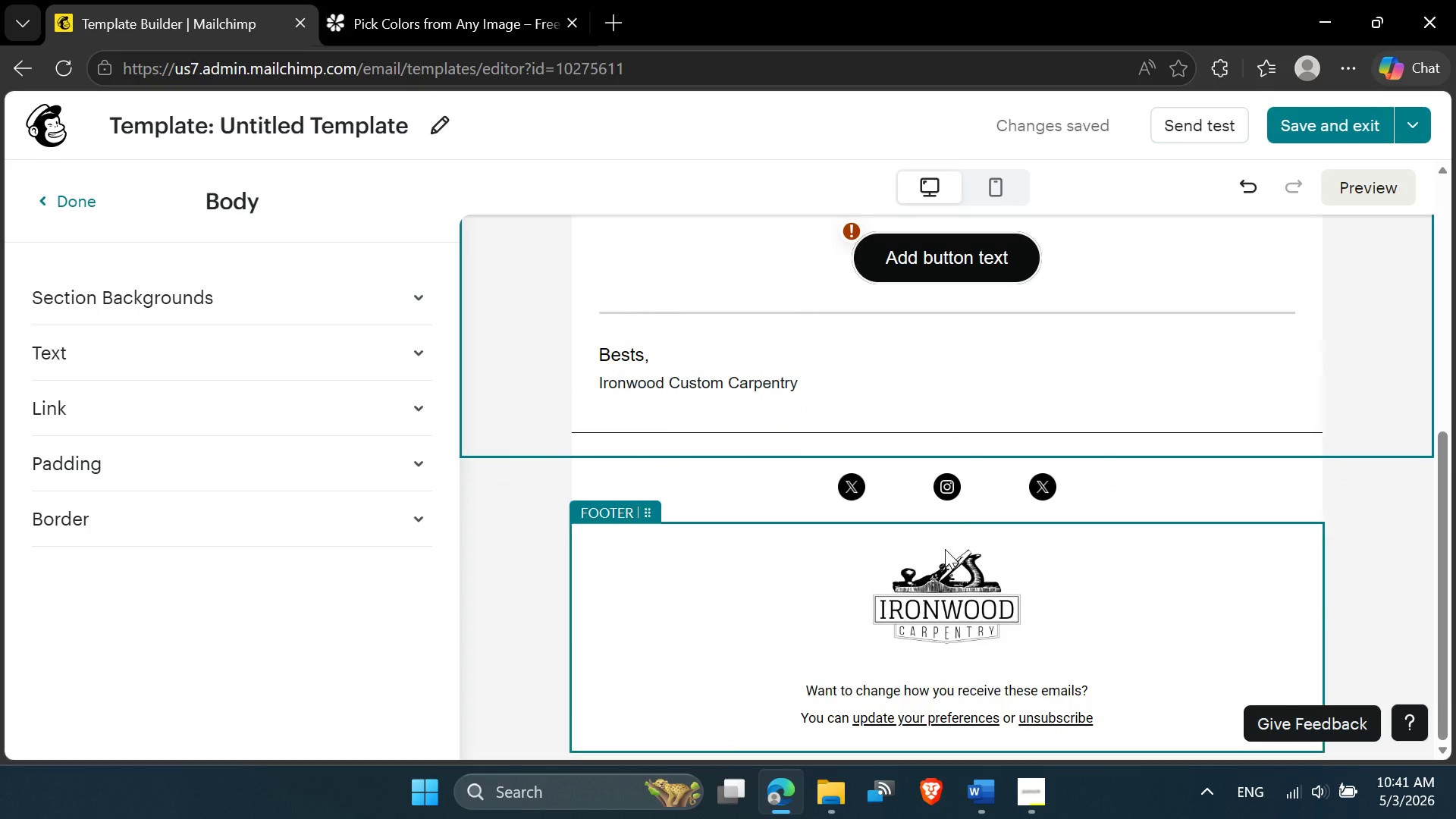 
left_click([943, 570])
 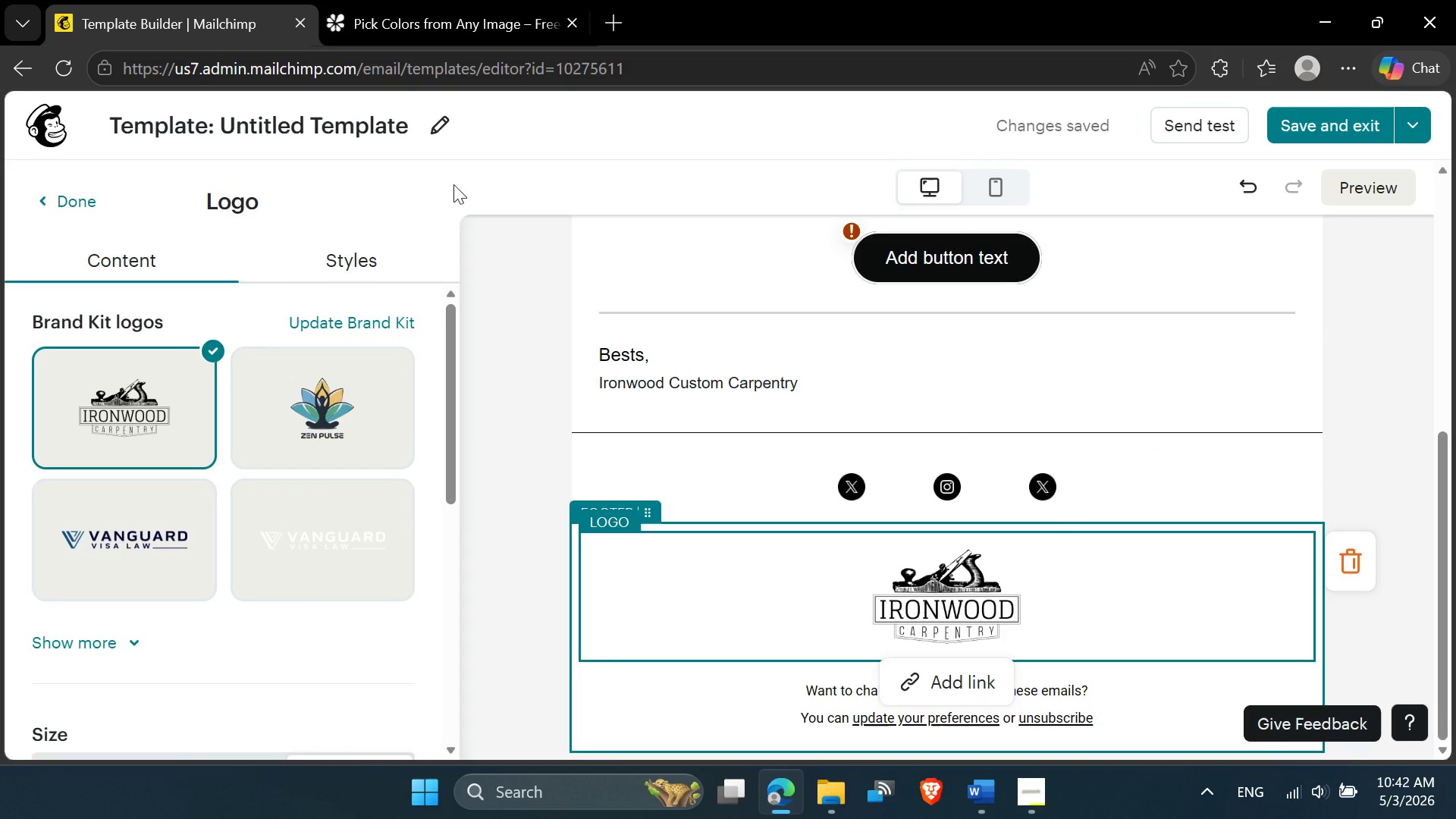 
wait(7.97)
 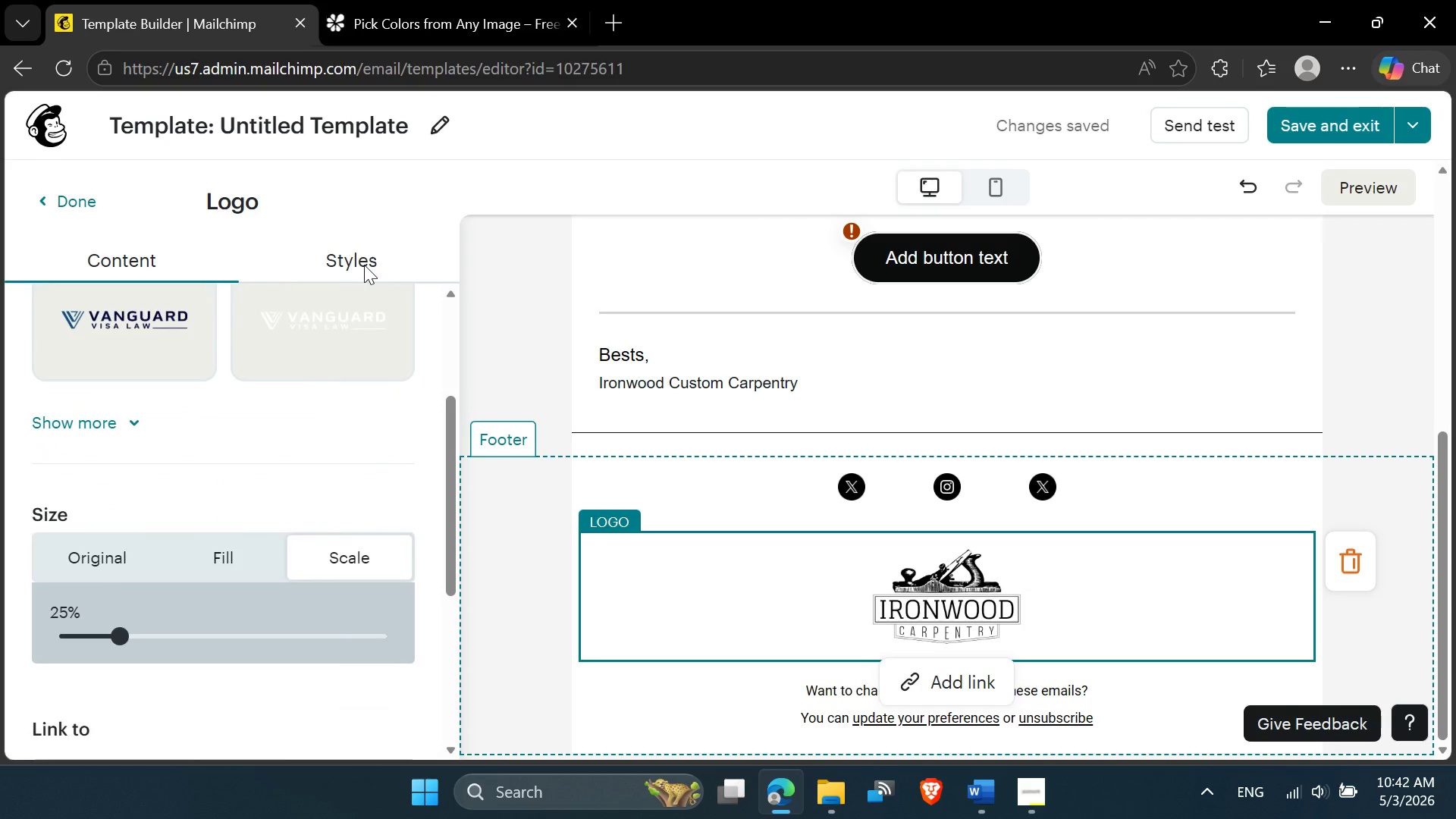 
left_click([364, 264])
 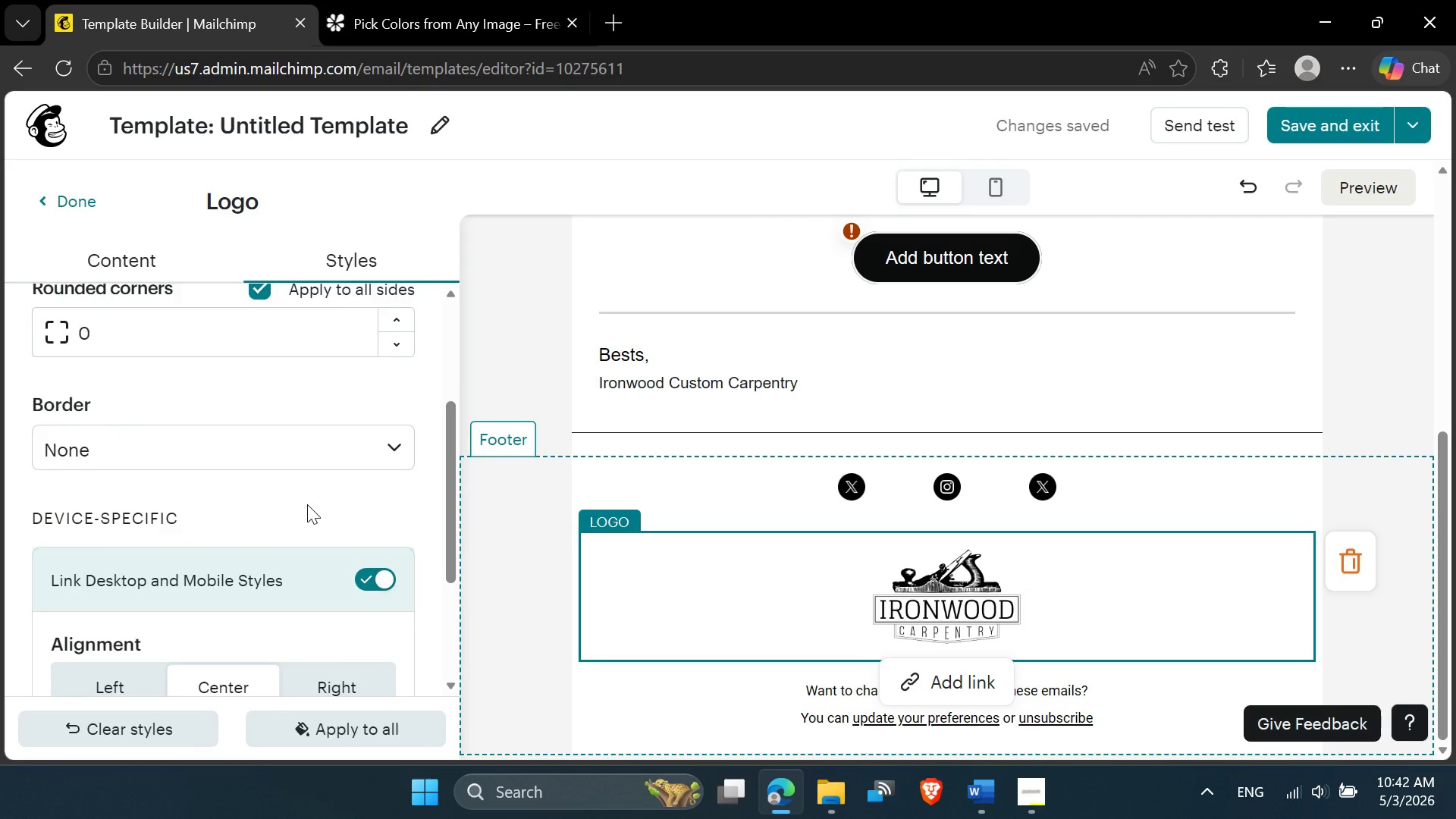 
scroll: coordinate [293, 557], scroll_direction: down, amount: 12.0
 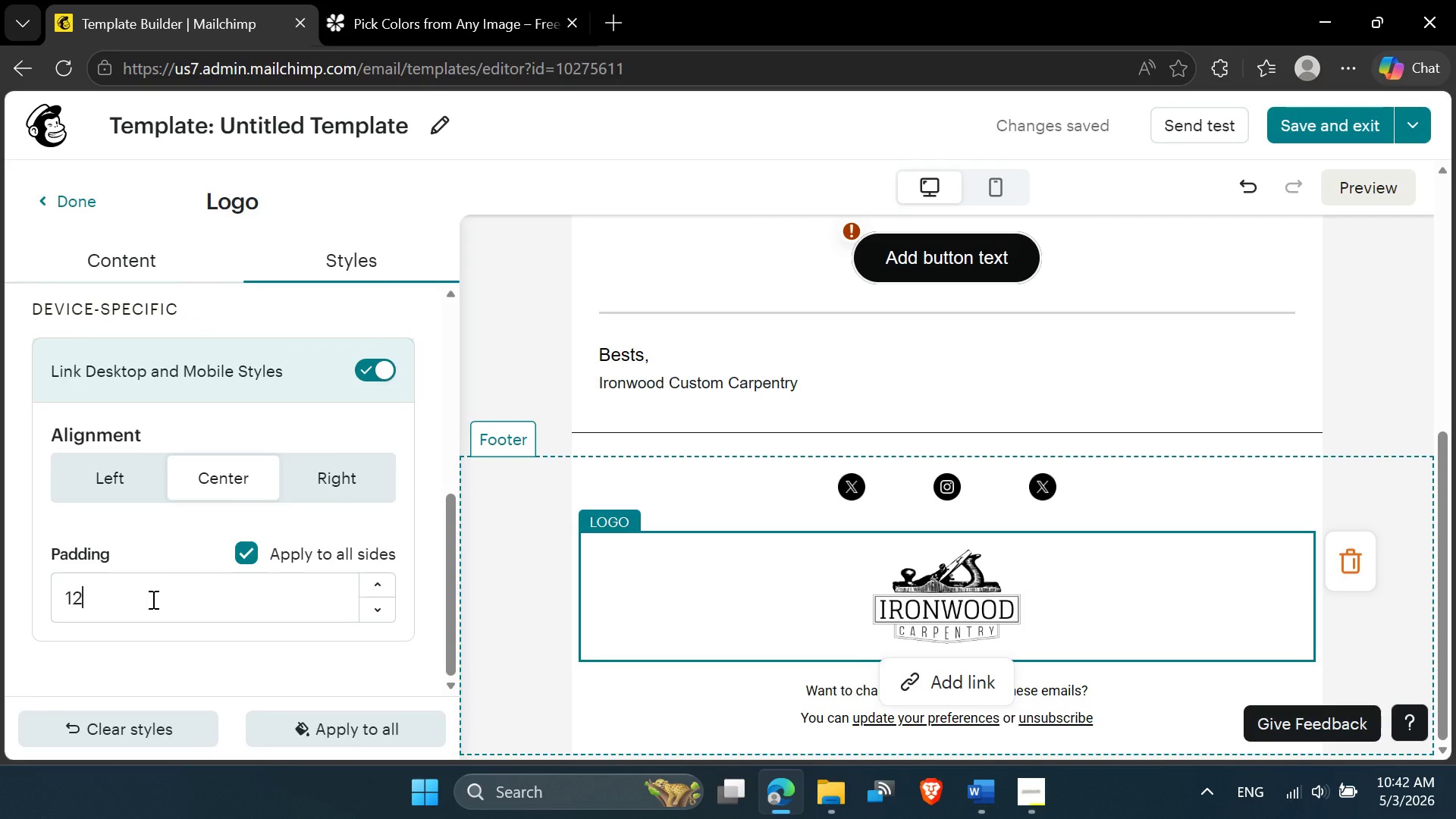 
left_click_drag(start_coordinate=[153, 599], to_coordinate=[64, 598])
 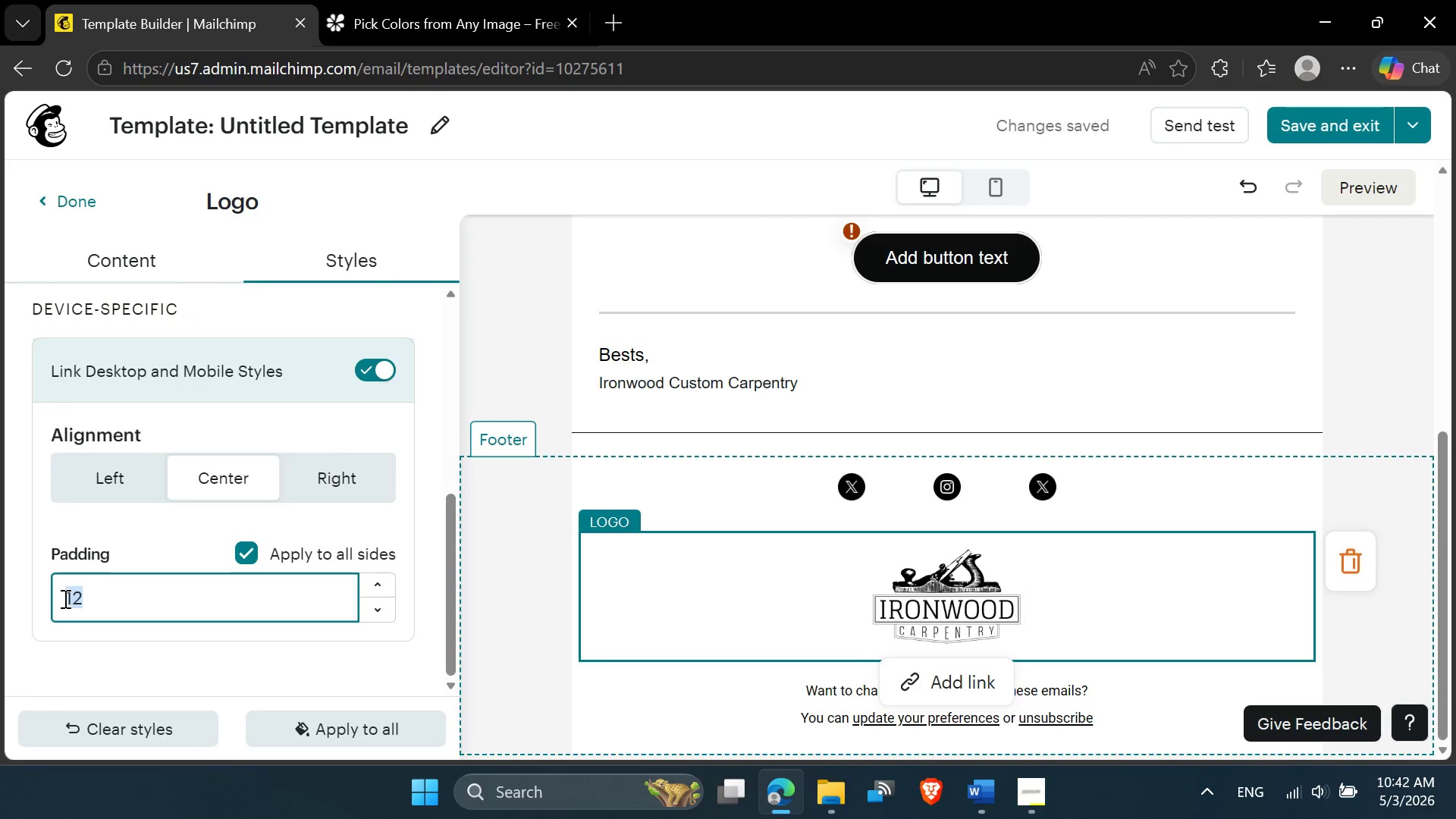 
key(5)
 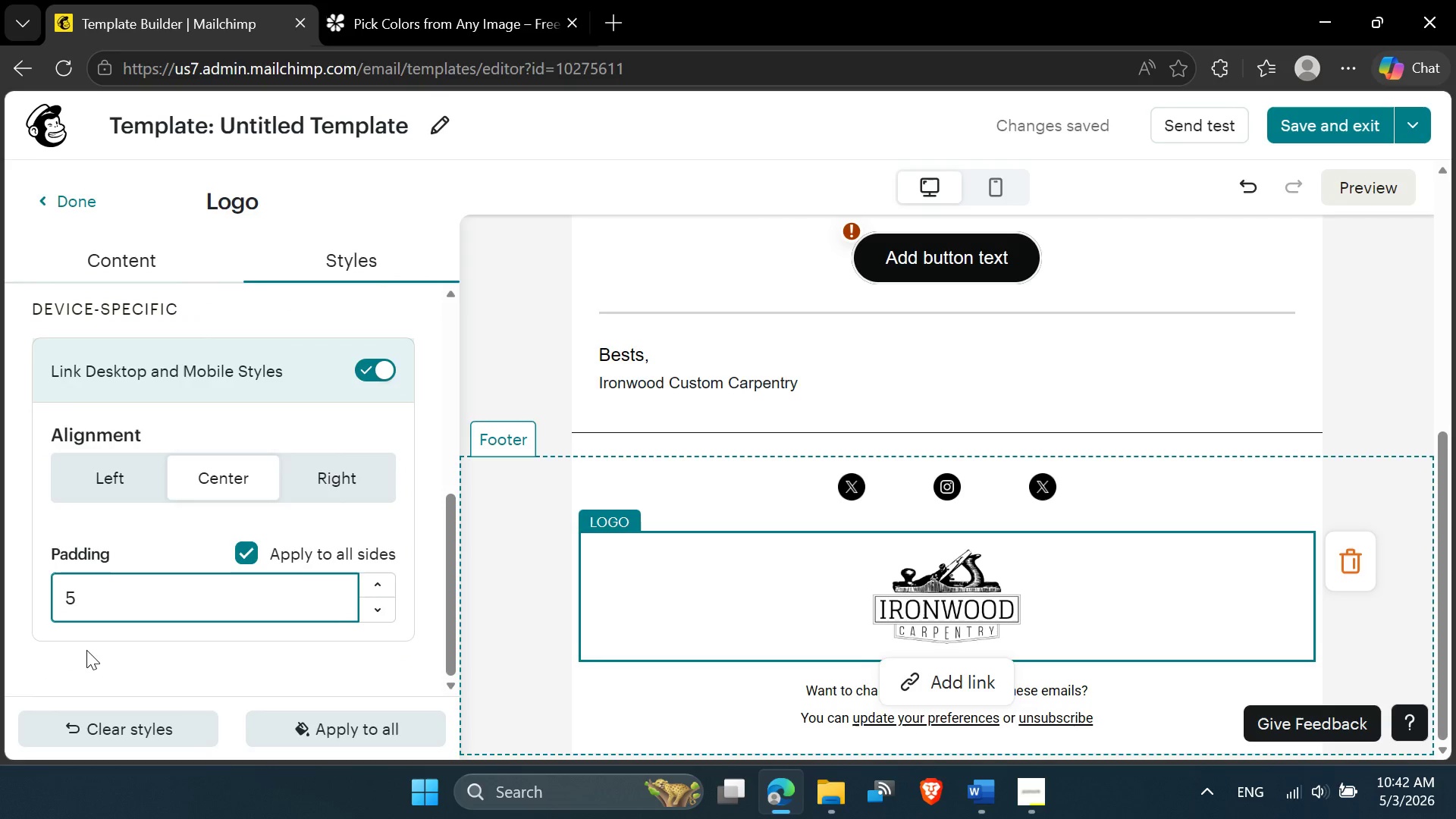 
left_click([86, 650])
 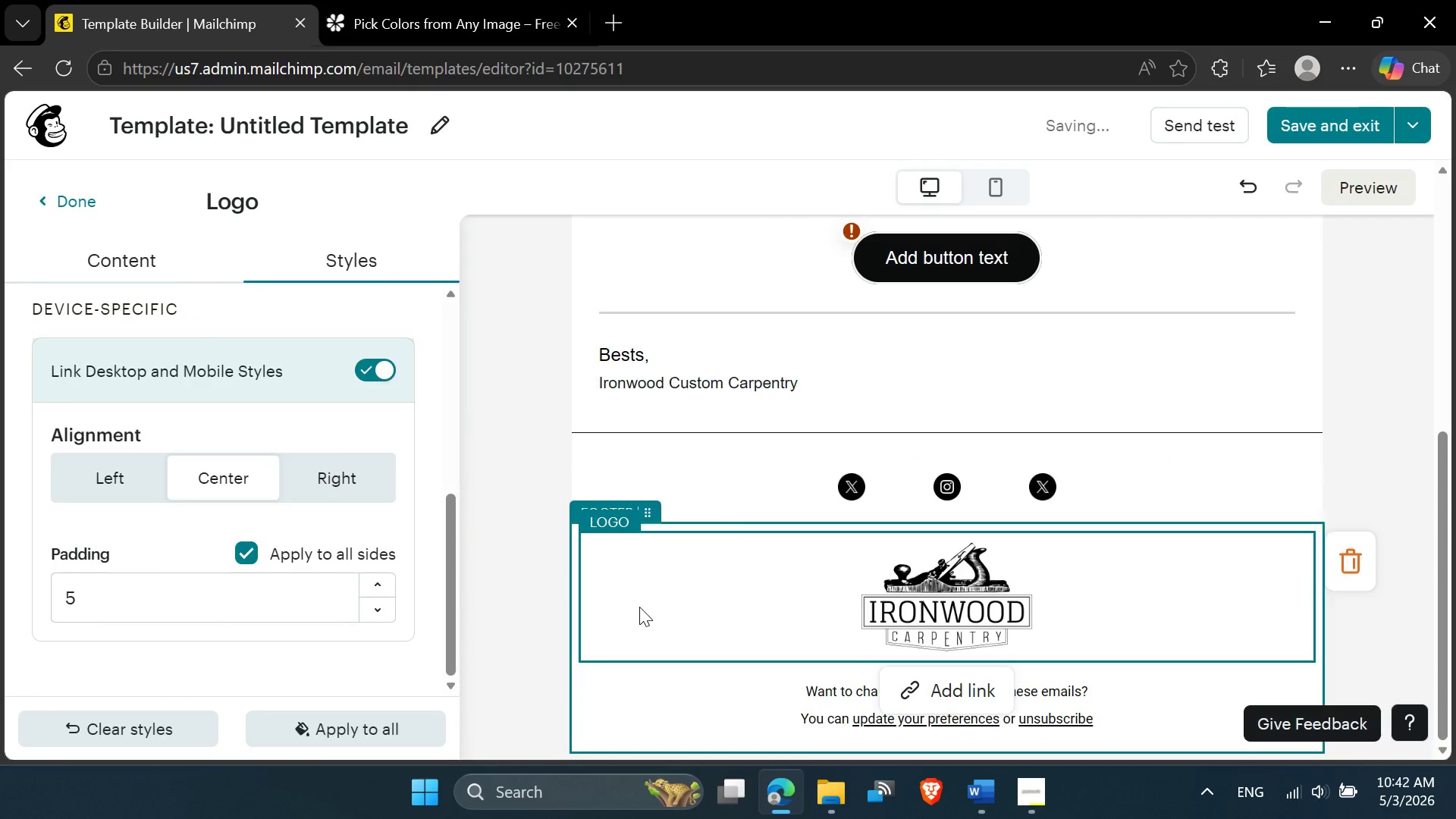 
scroll: coordinate [639, 608], scroll_direction: down, amount: 1.0
 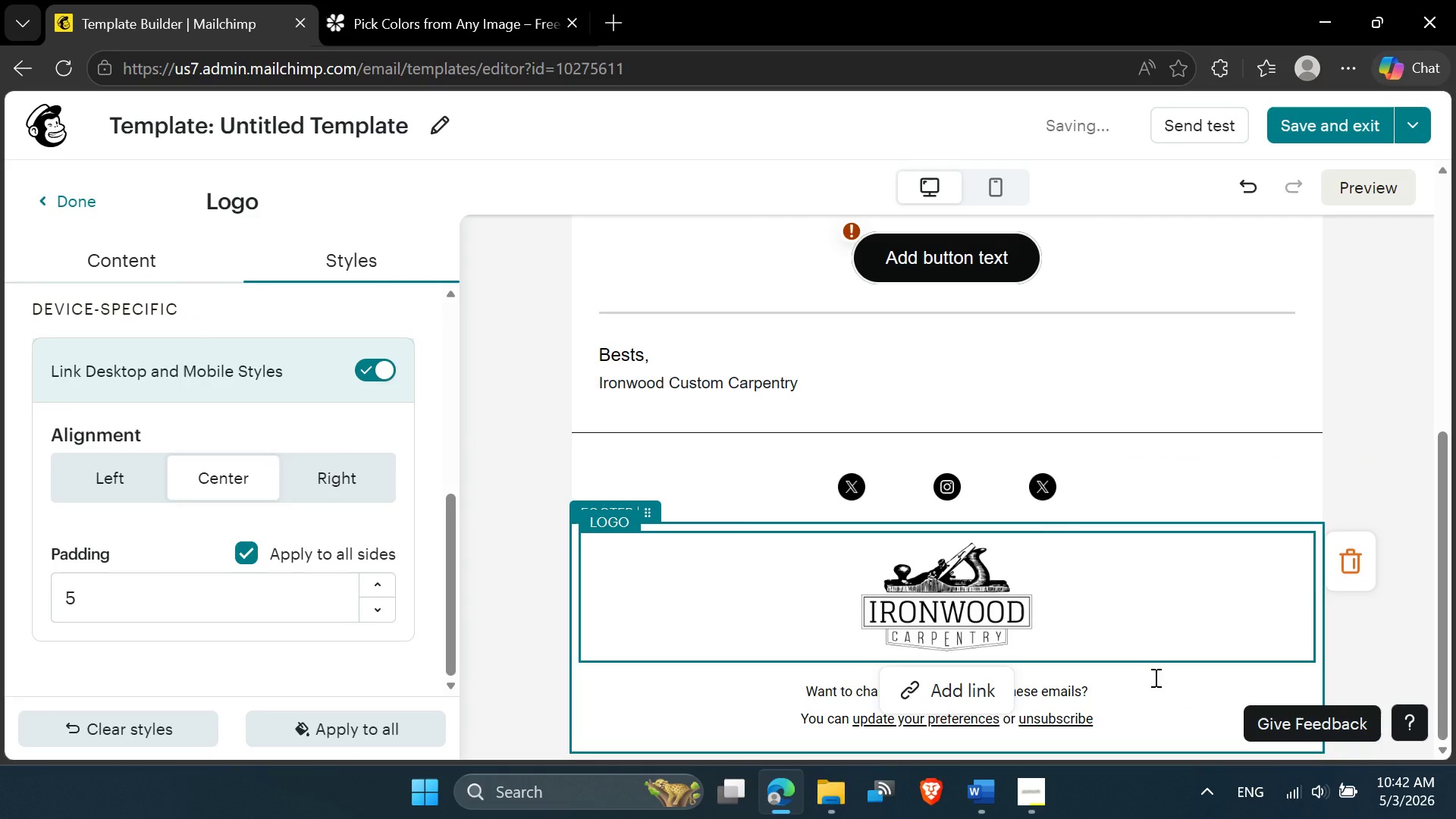 
left_click([946, 302])
 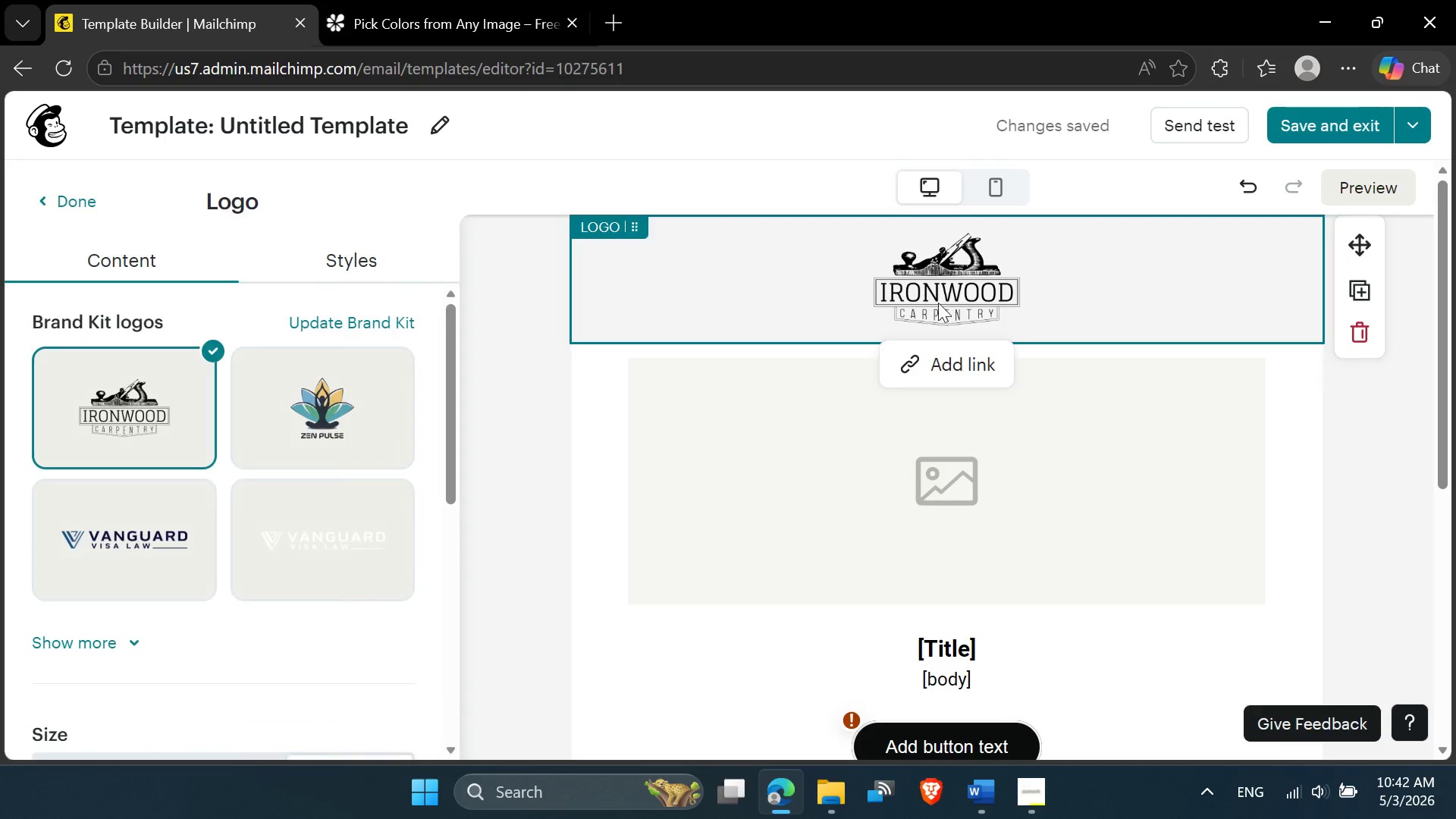 
scroll: coordinate [1020, 548], scroll_direction: up, amount: 9.0
 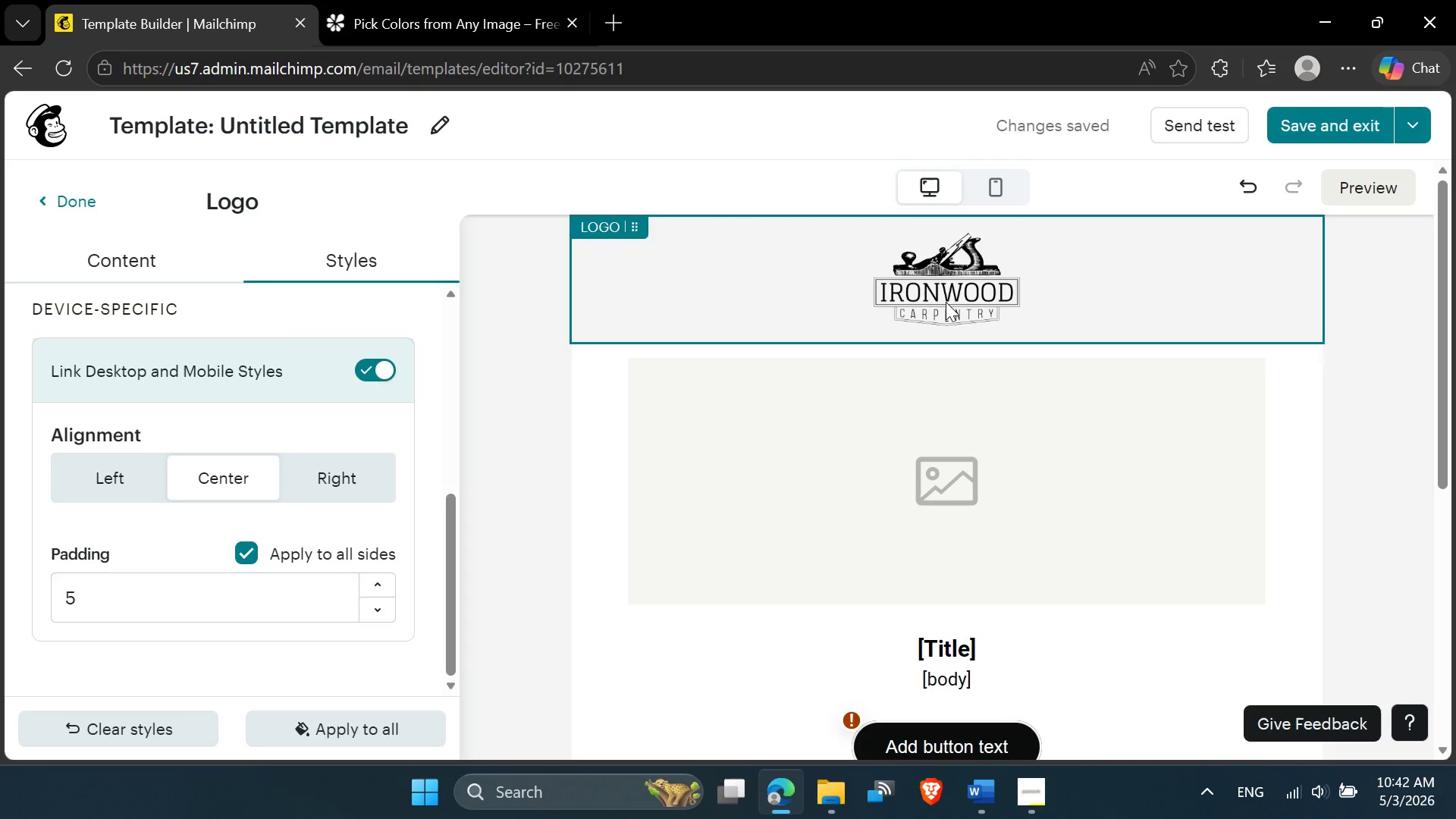 
scroll: coordinate [271, 561], scroll_direction: down, amount: 7.0
 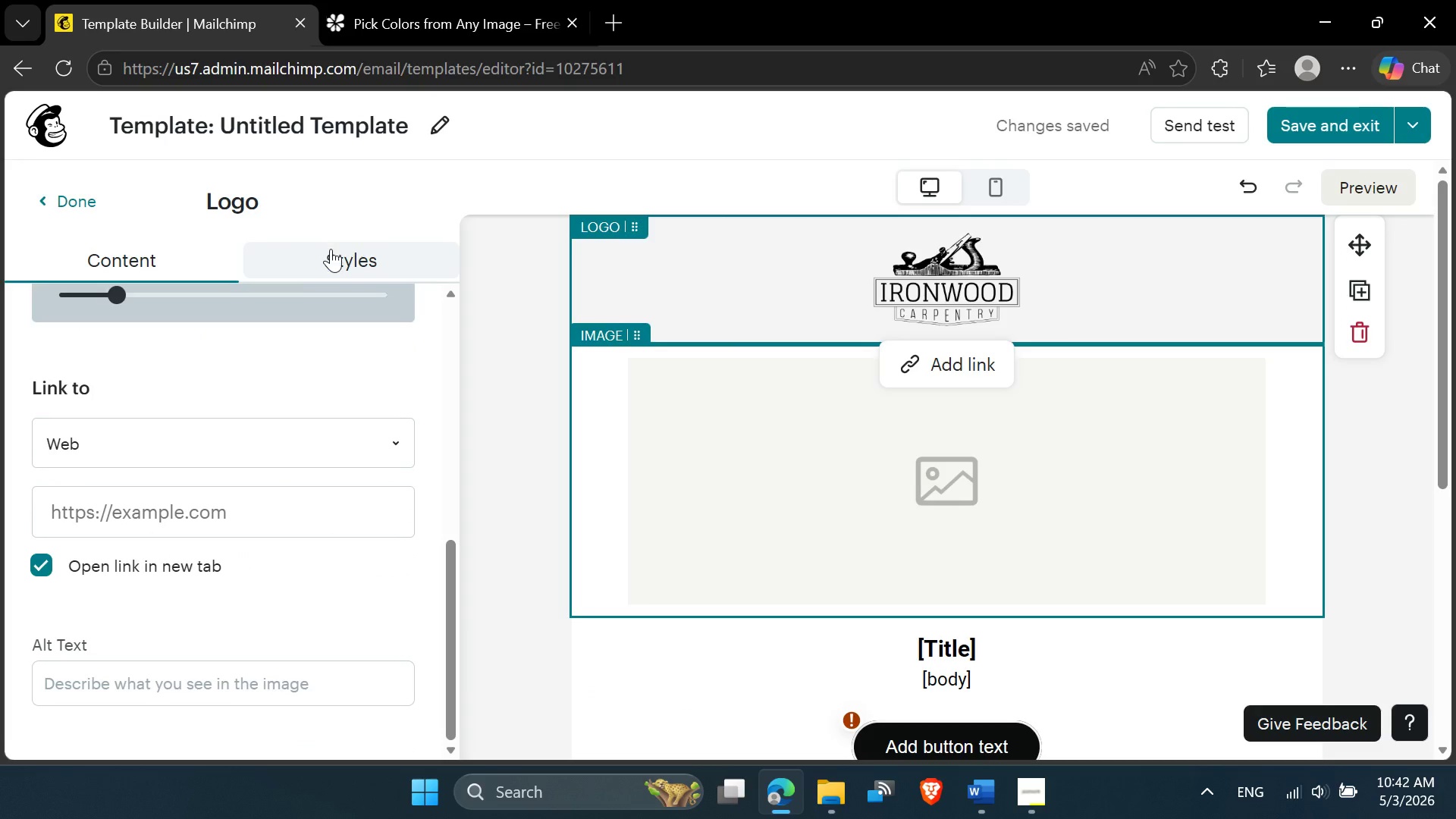 
left_click([331, 249])
 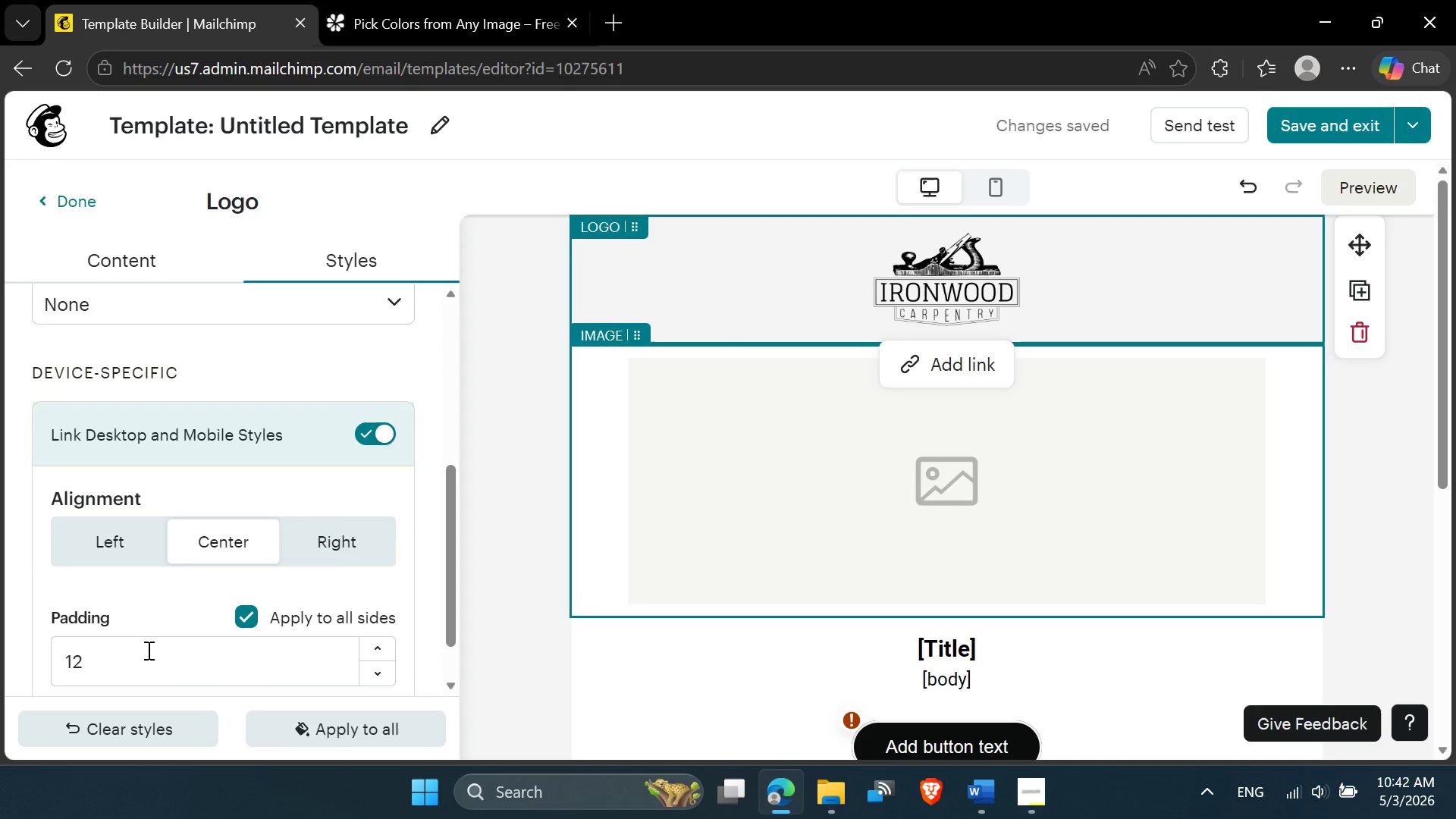 
left_click_drag(start_coordinate=[136, 654], to_coordinate=[30, 654])
 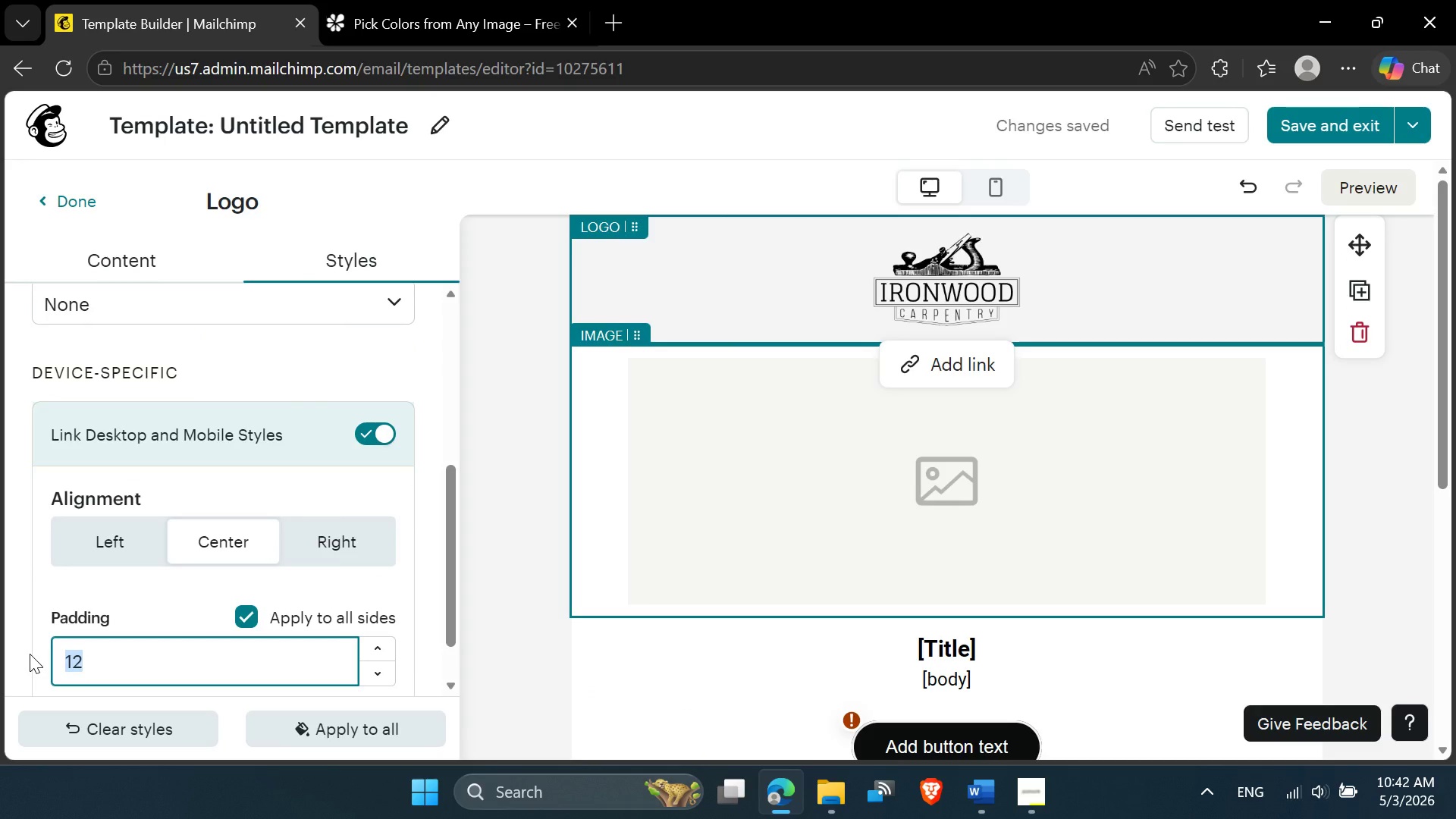 
key(5)
 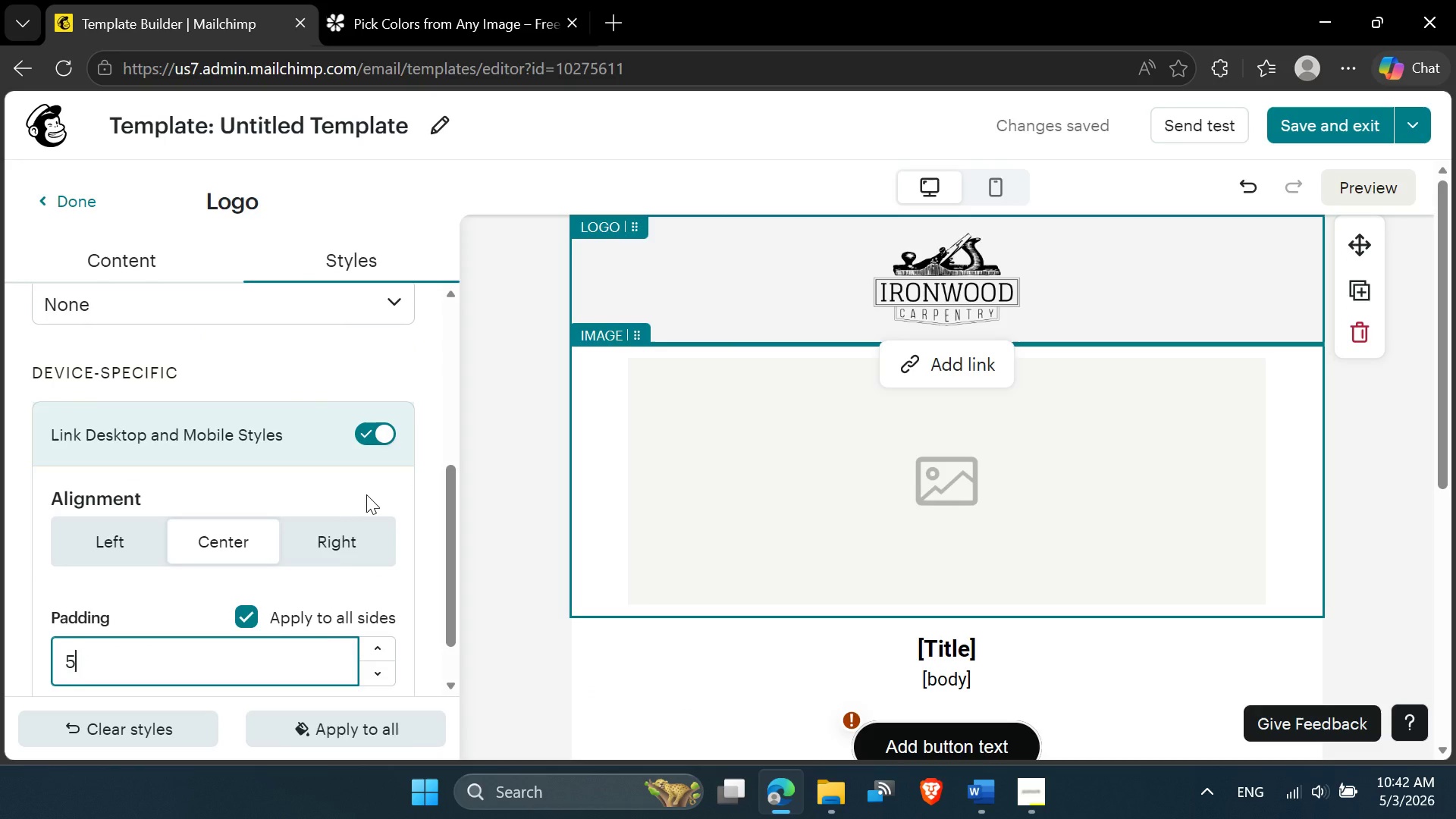 
left_click([366, 494])
 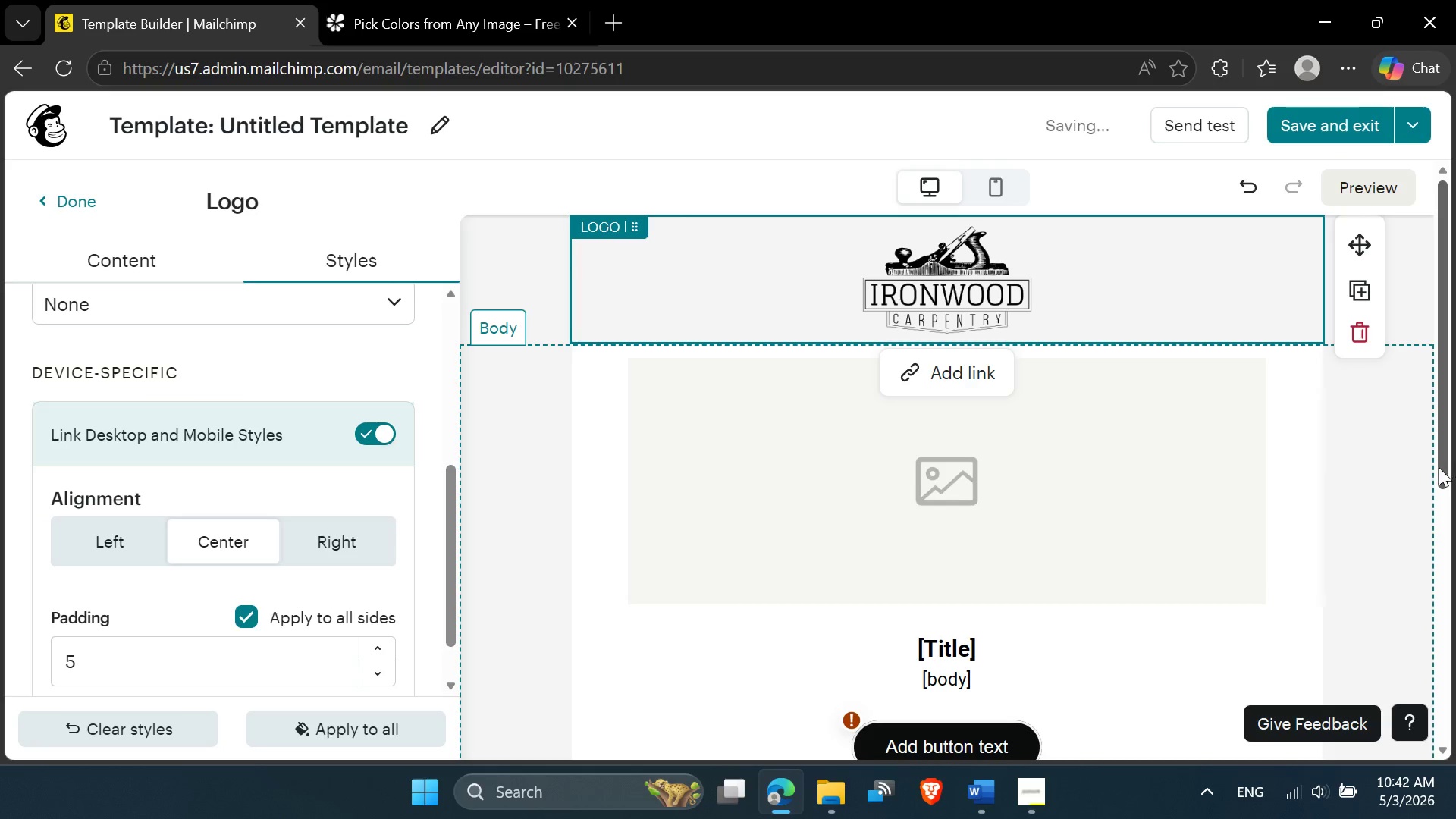 
left_click([1402, 479])
 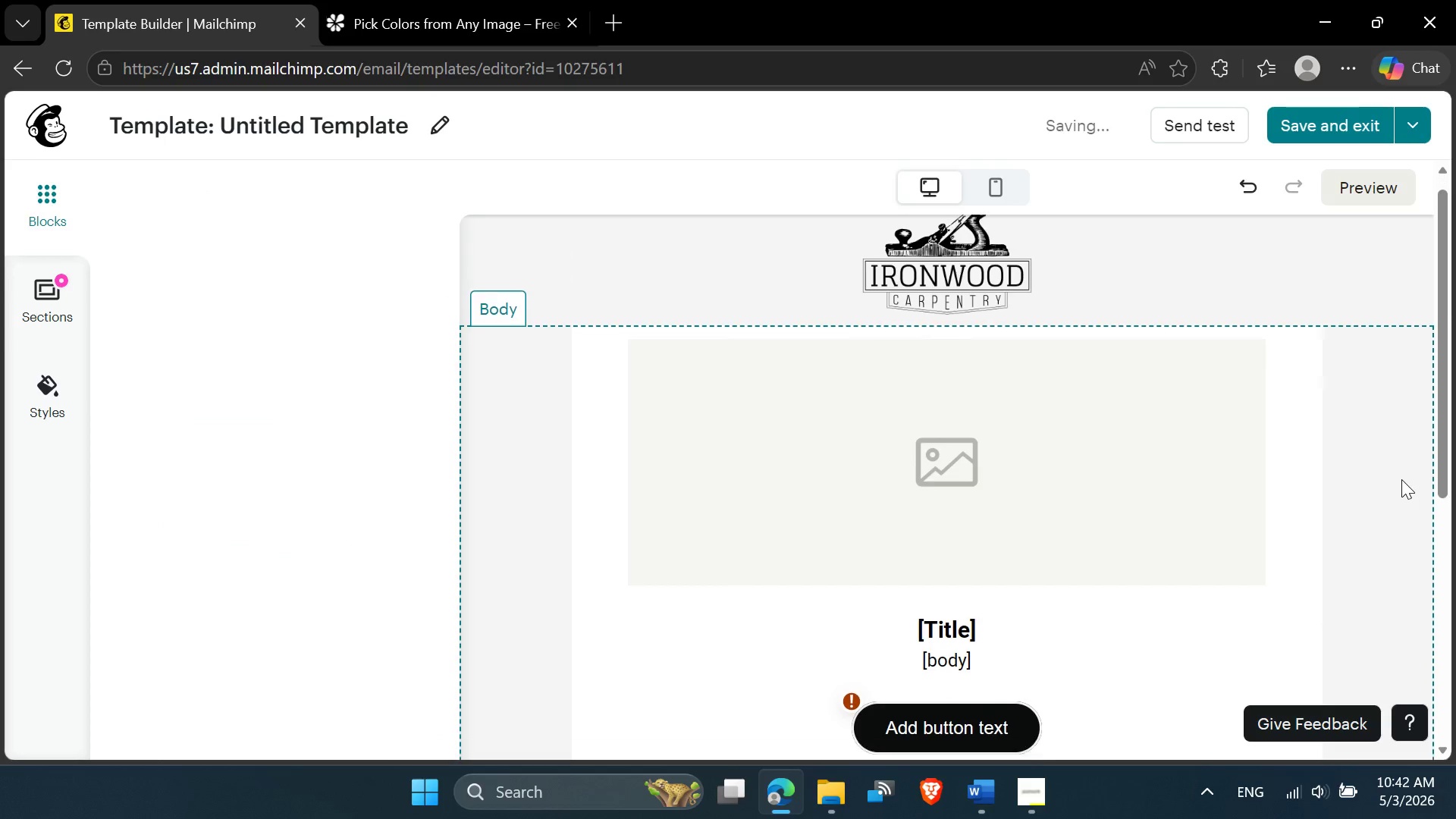 
scroll: coordinate [1270, 528], scroll_direction: down, amount: 5.0
 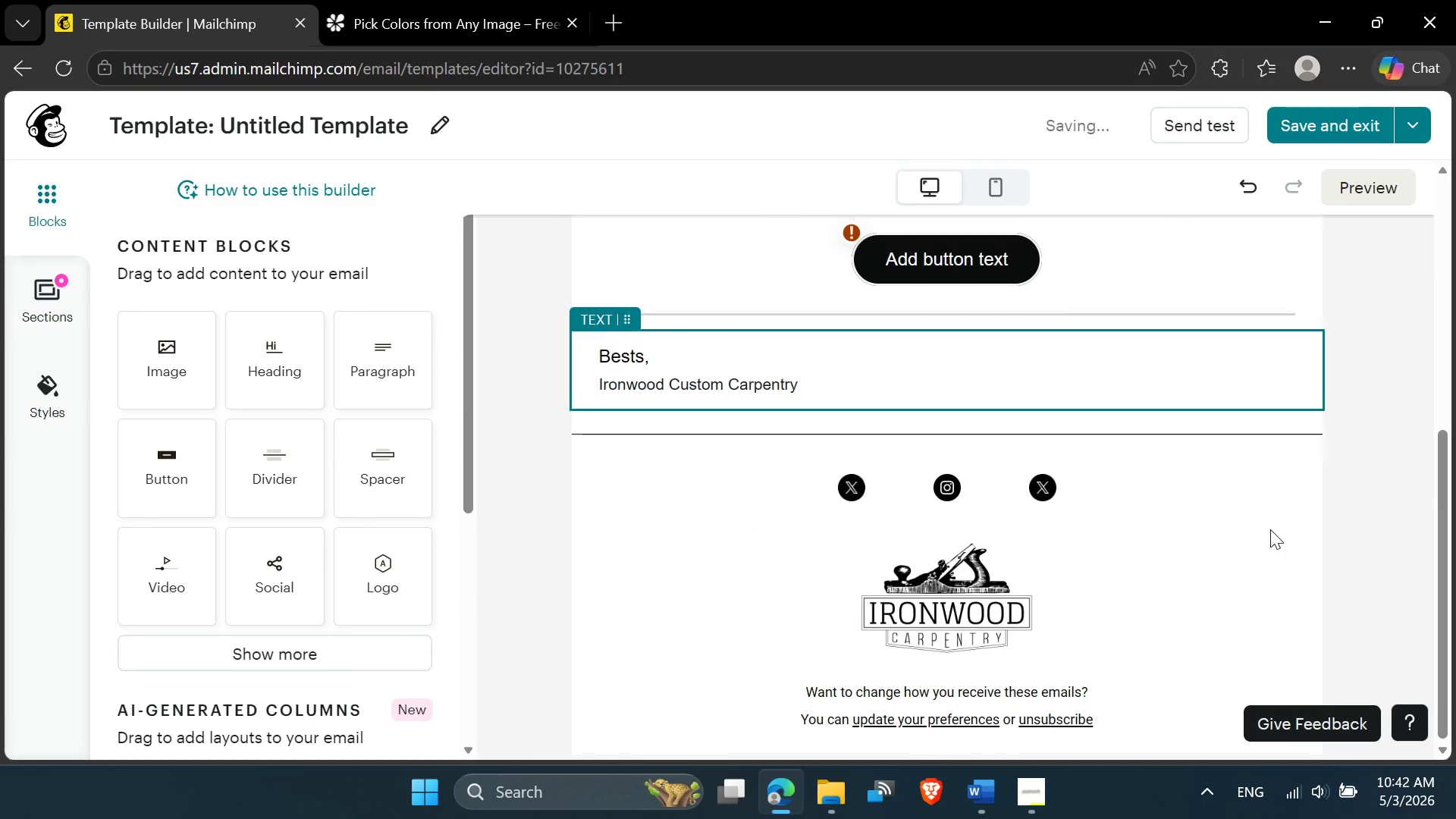 
scroll: coordinate [1270, 529], scroll_direction: up, amount: 3.0
 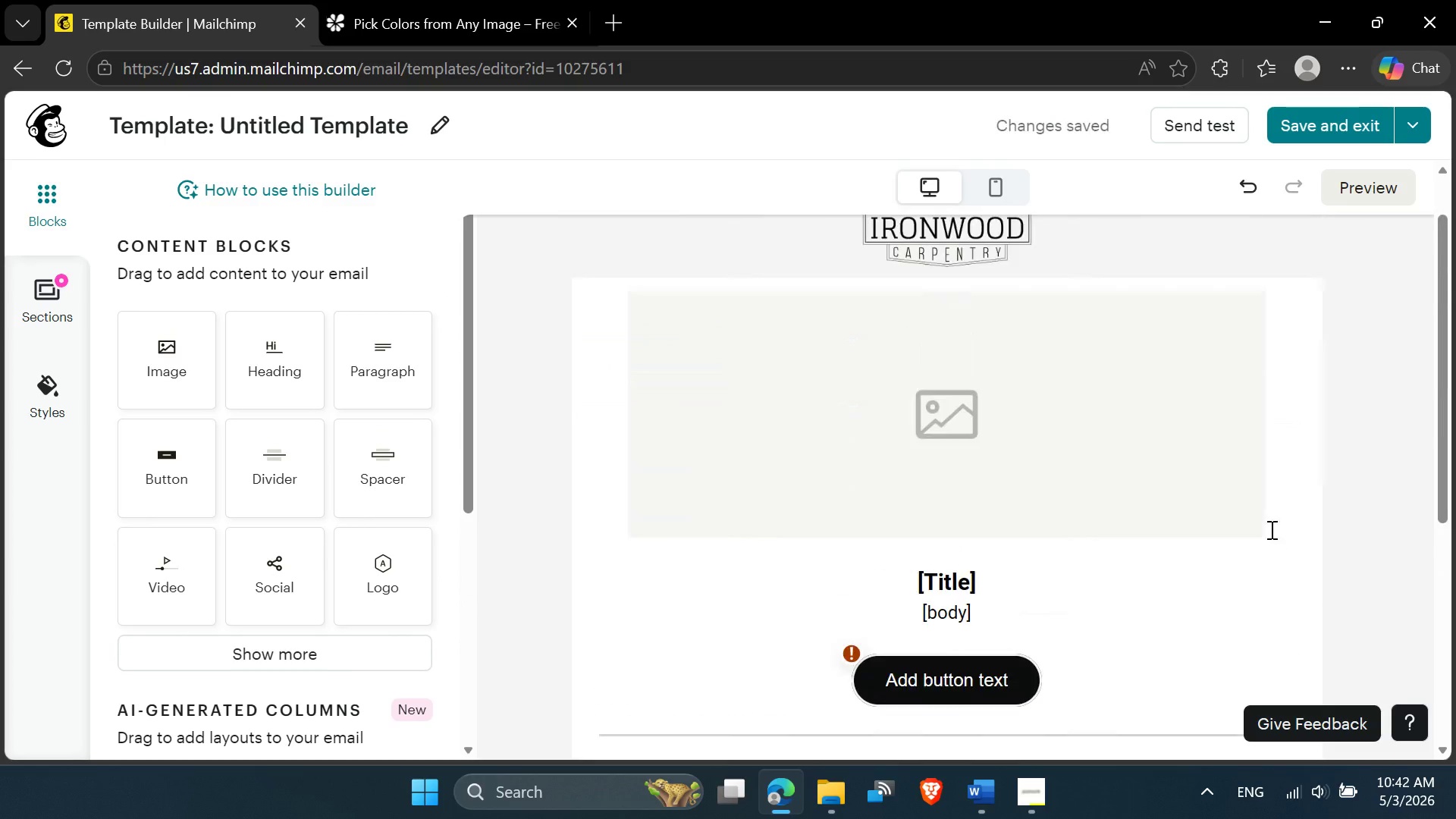 
scroll: coordinate [1269, 530], scroll_direction: down, amount: 4.0
 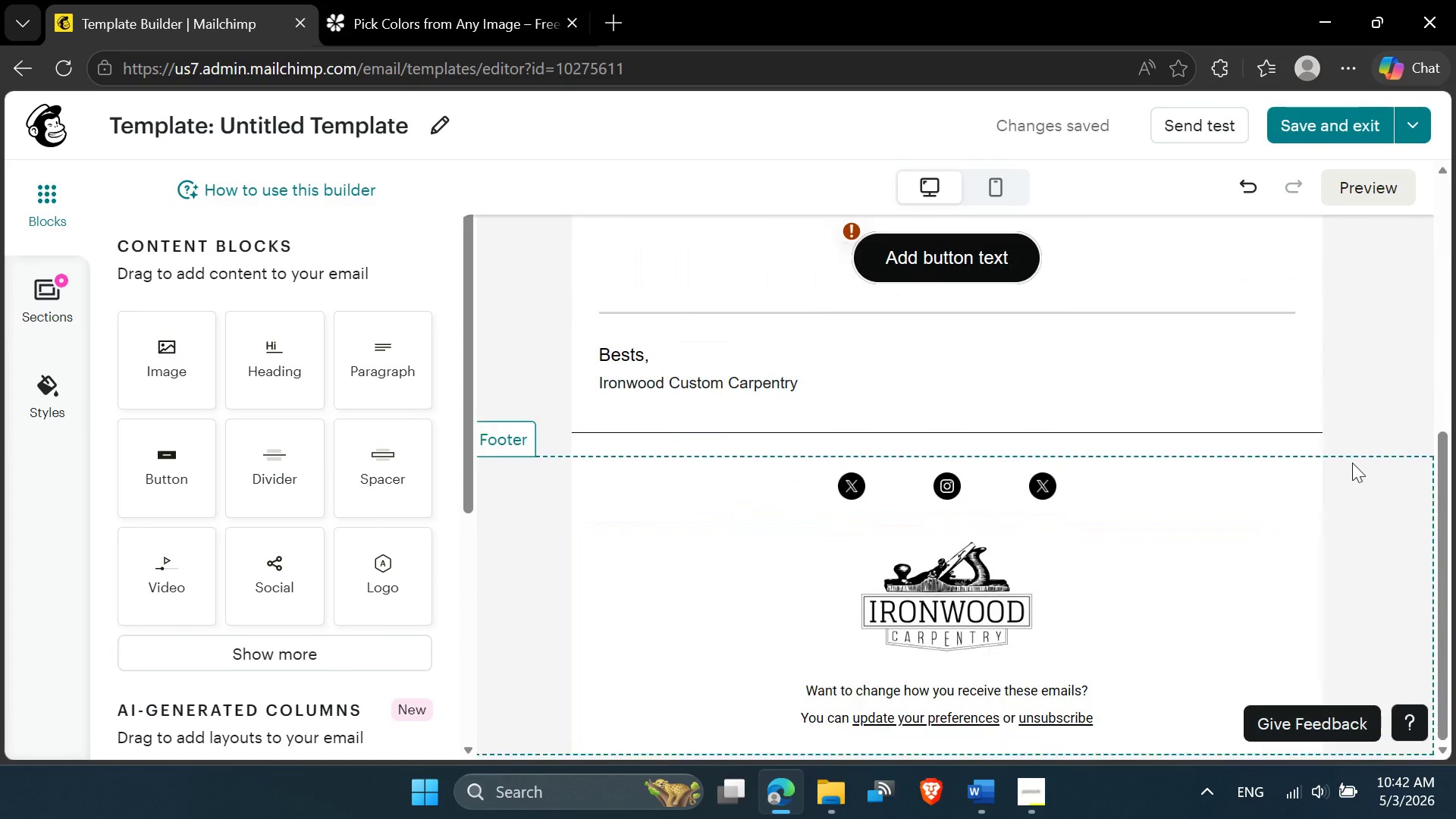 
left_click([1352, 463])
 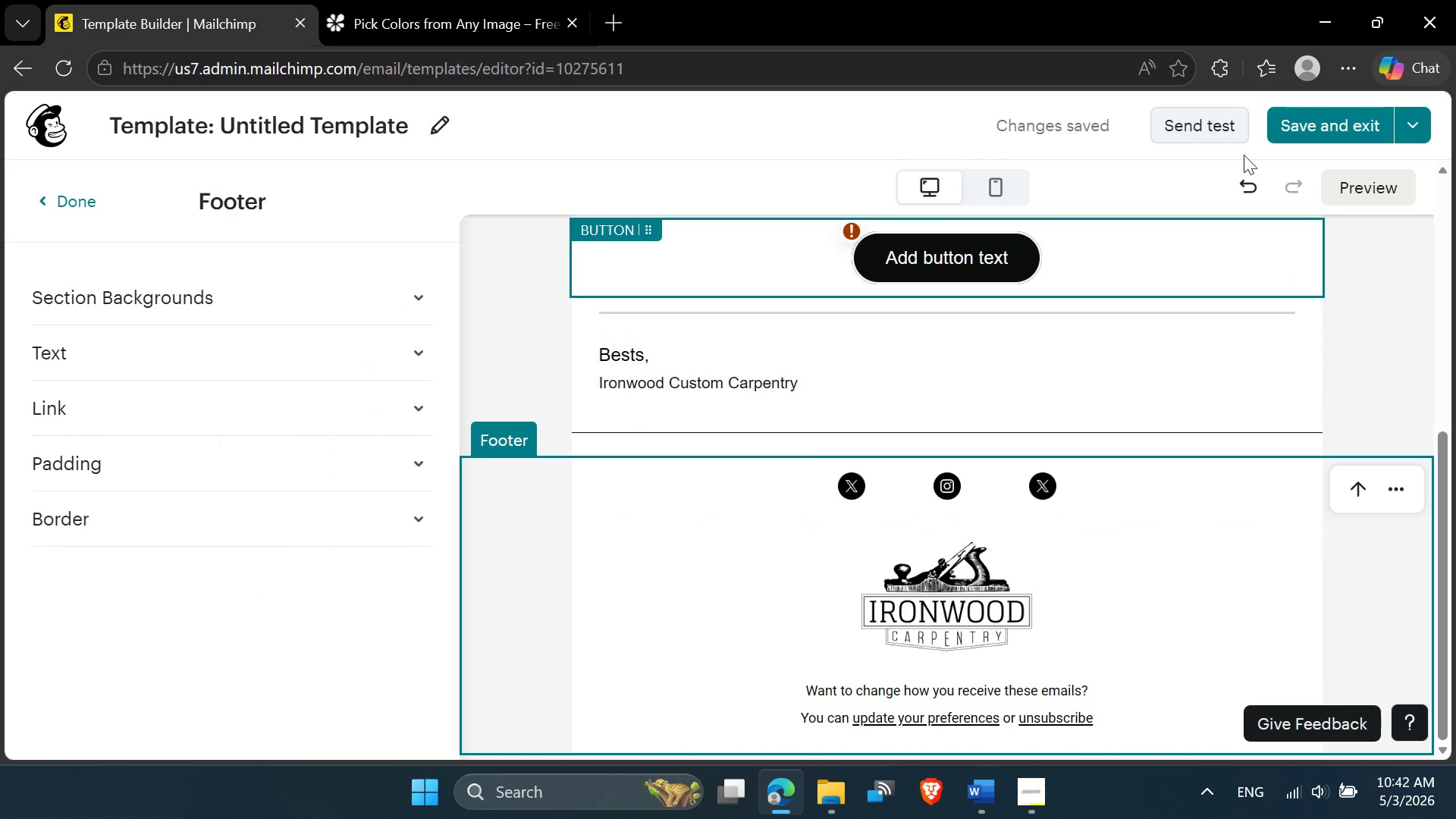 
left_click([1355, 188])
 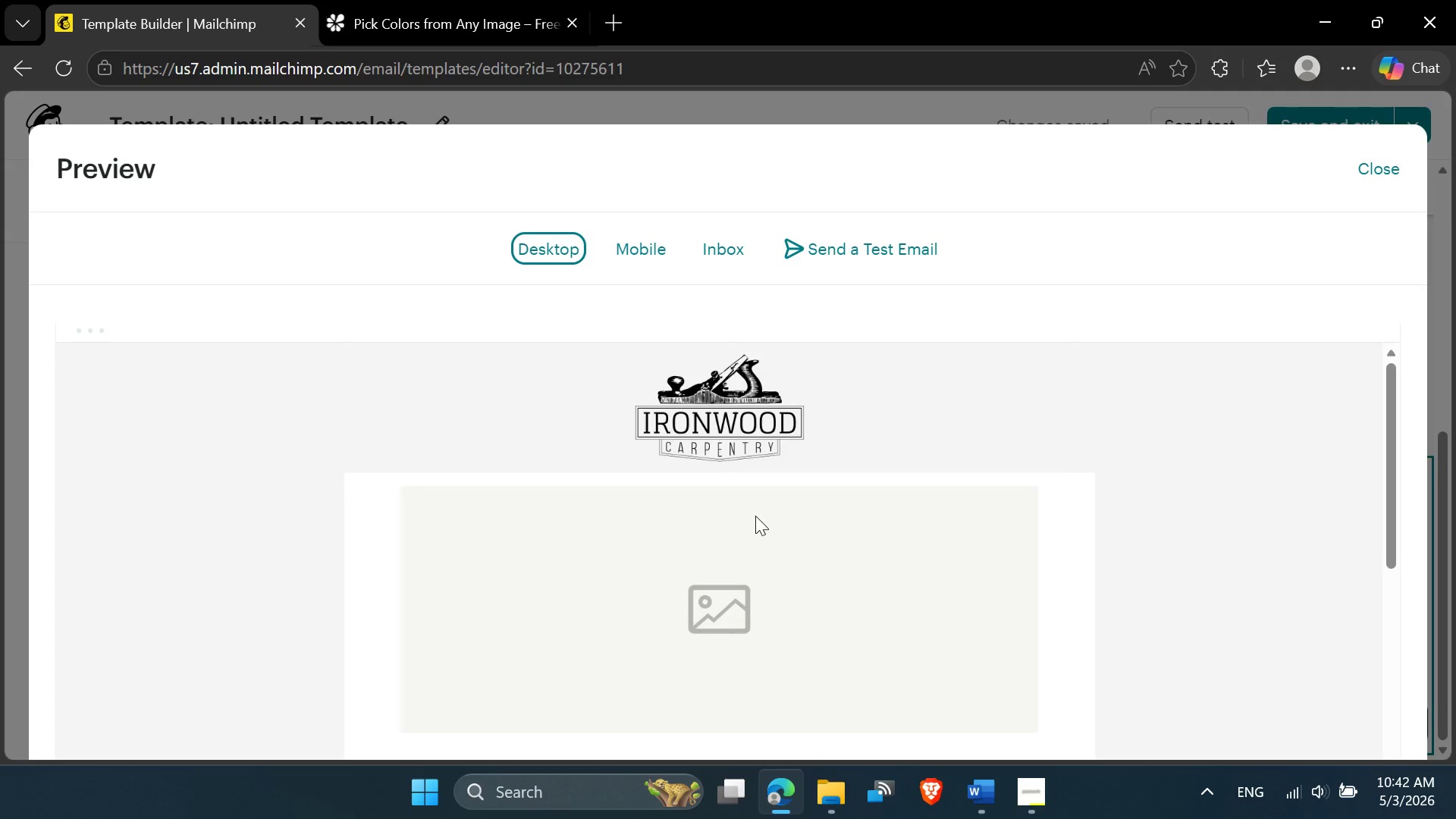 
scroll: coordinate [754, 516], scroll_direction: down, amount: 6.0
 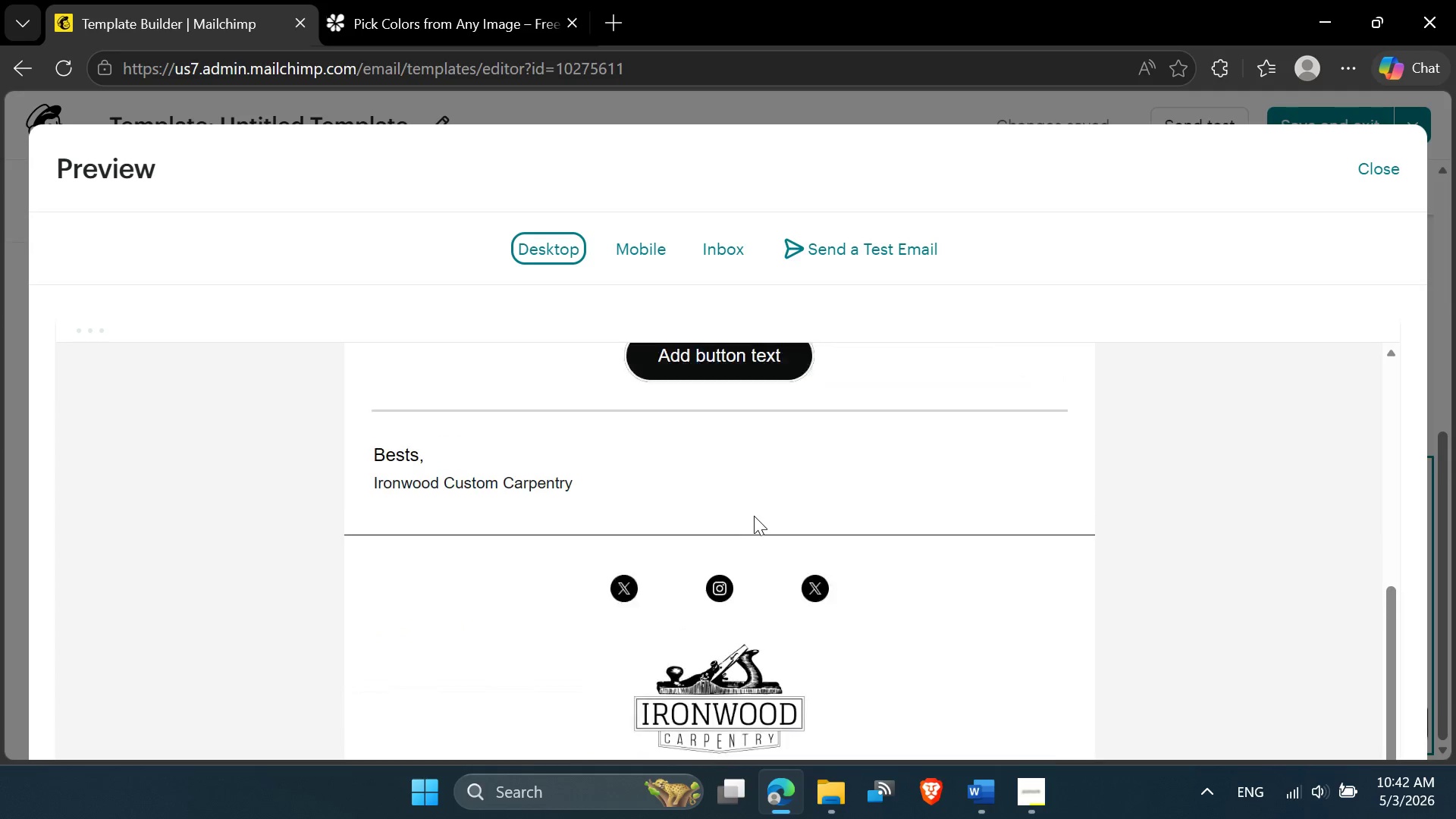 
scroll: coordinate [754, 516], scroll_direction: up, amount: 7.0
 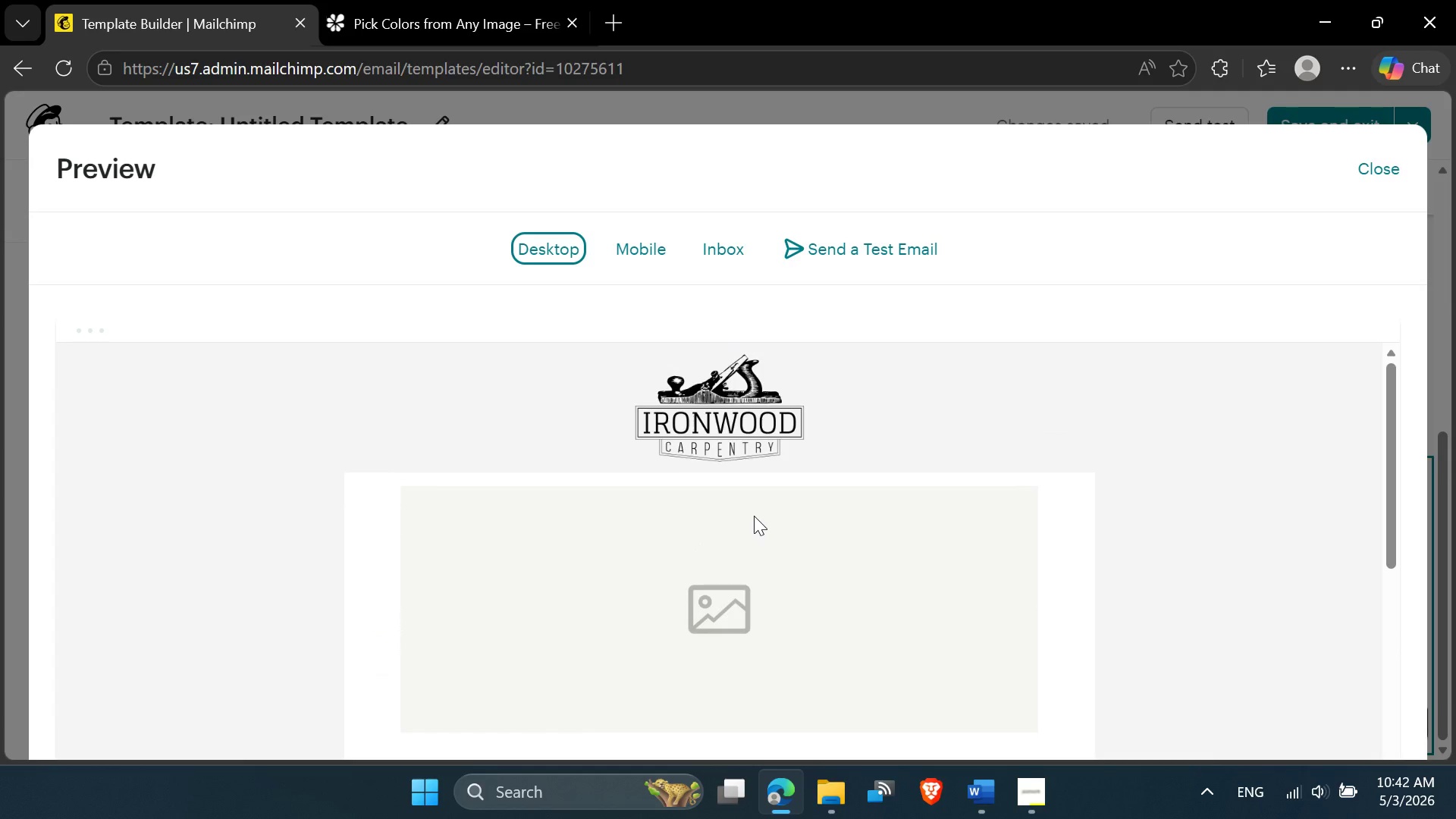 
scroll: coordinate [754, 516], scroll_direction: down, amount: 4.0
 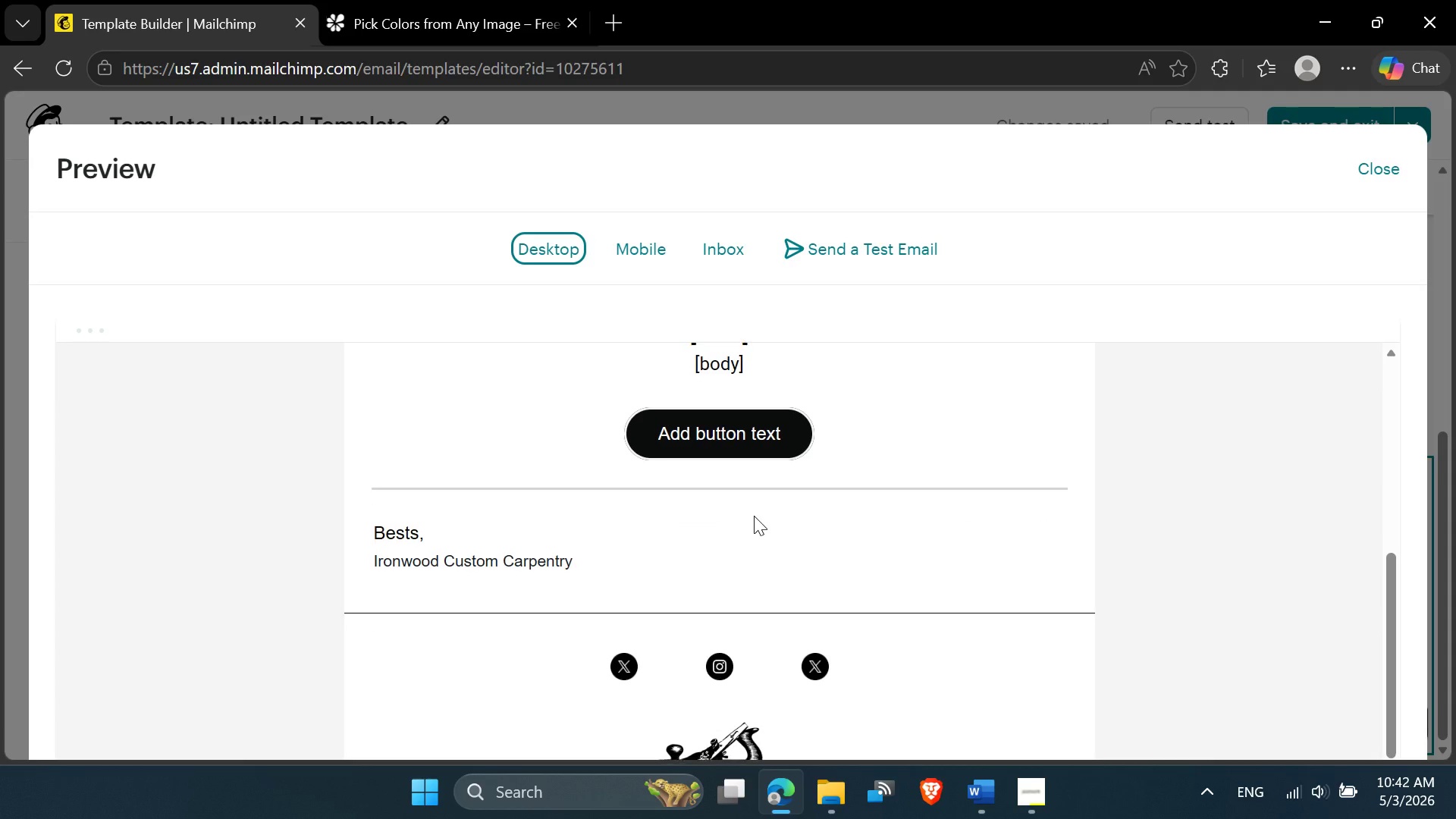 
scroll: coordinate [754, 516], scroll_direction: none, amount: 0.0
 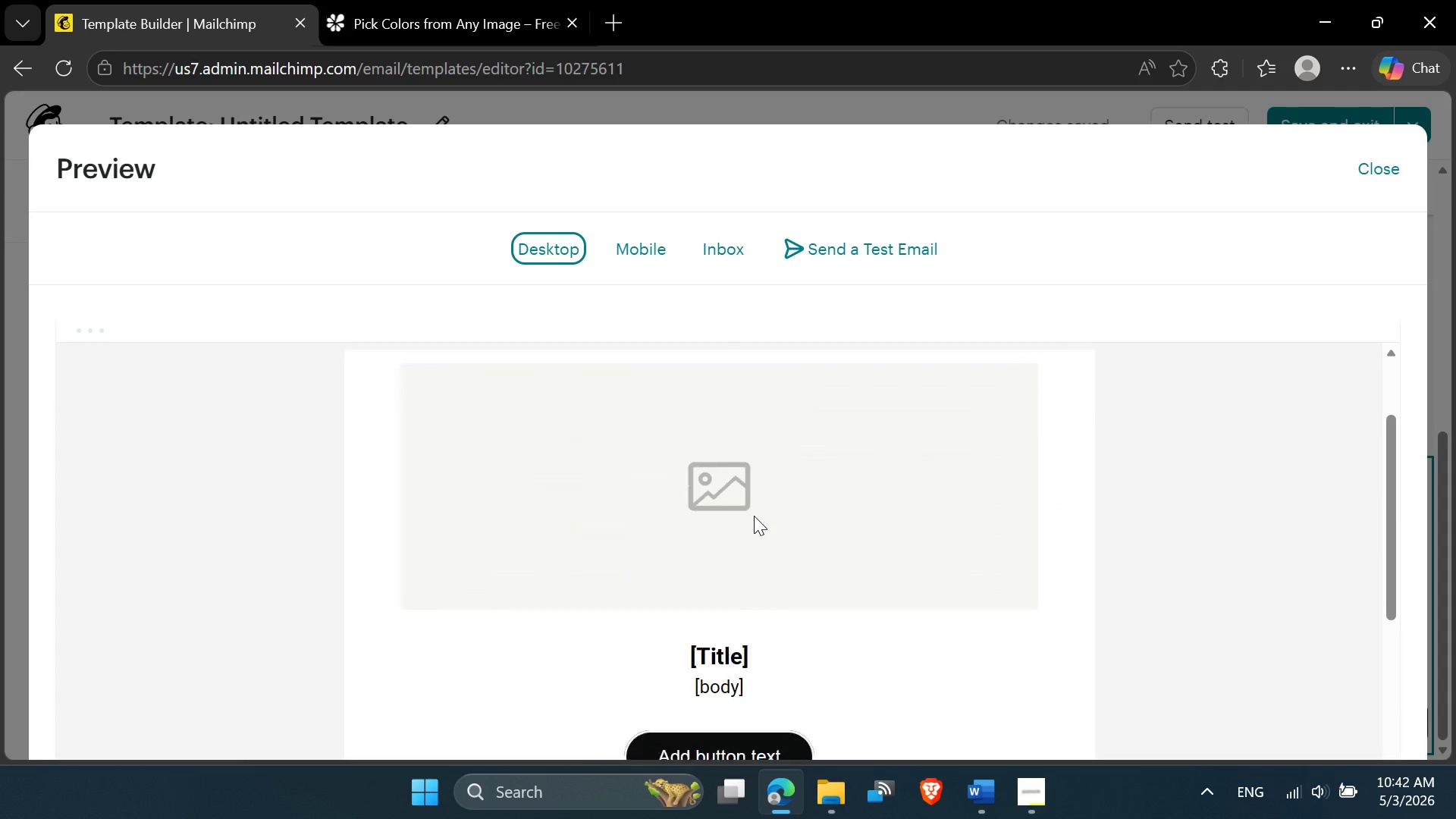 
scroll: coordinate [754, 516], scroll_direction: down, amount: 3.0
 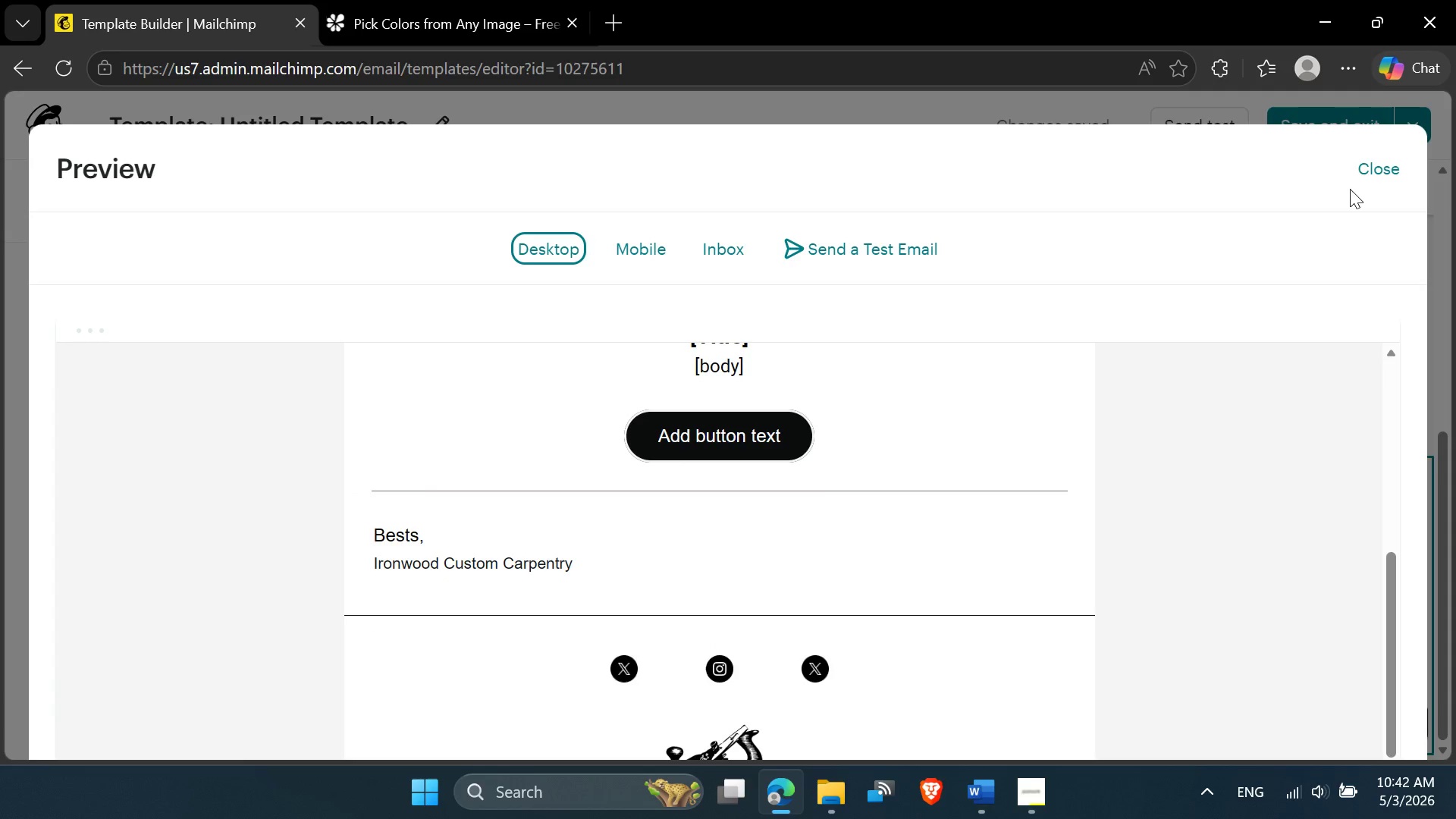 
left_click([1370, 160])
 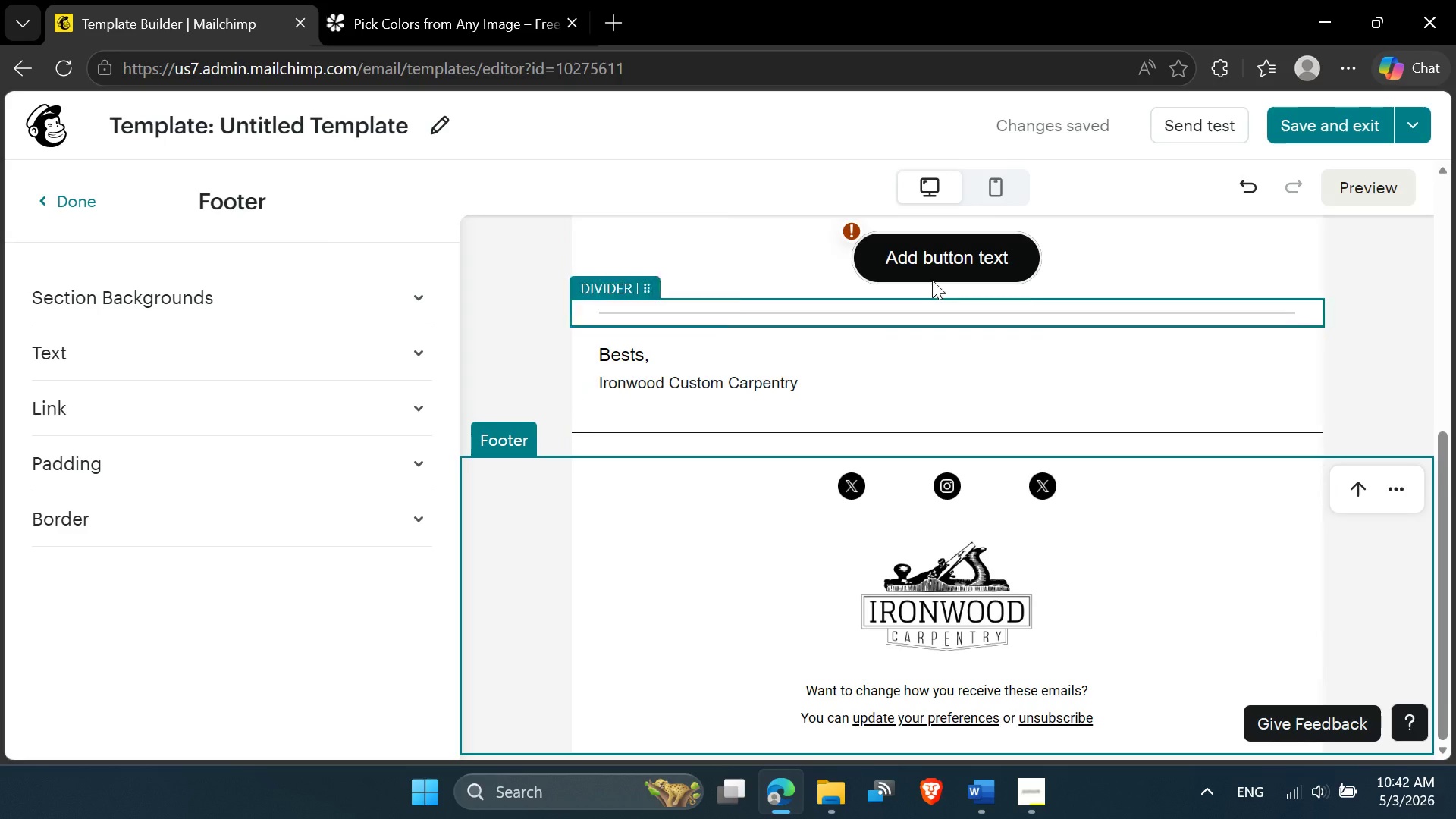 
left_click([932, 262])
 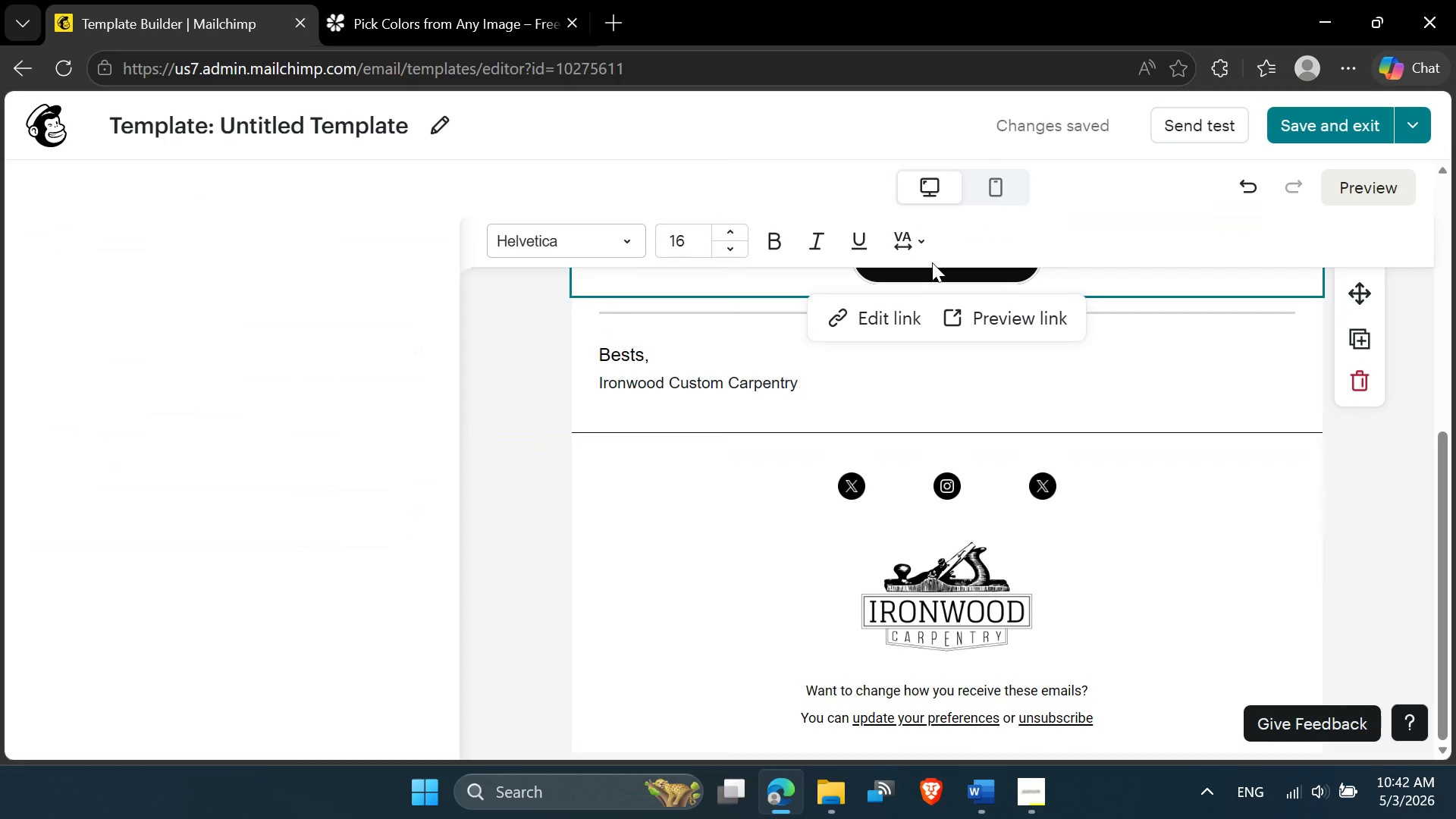 
left_click([932, 262])
 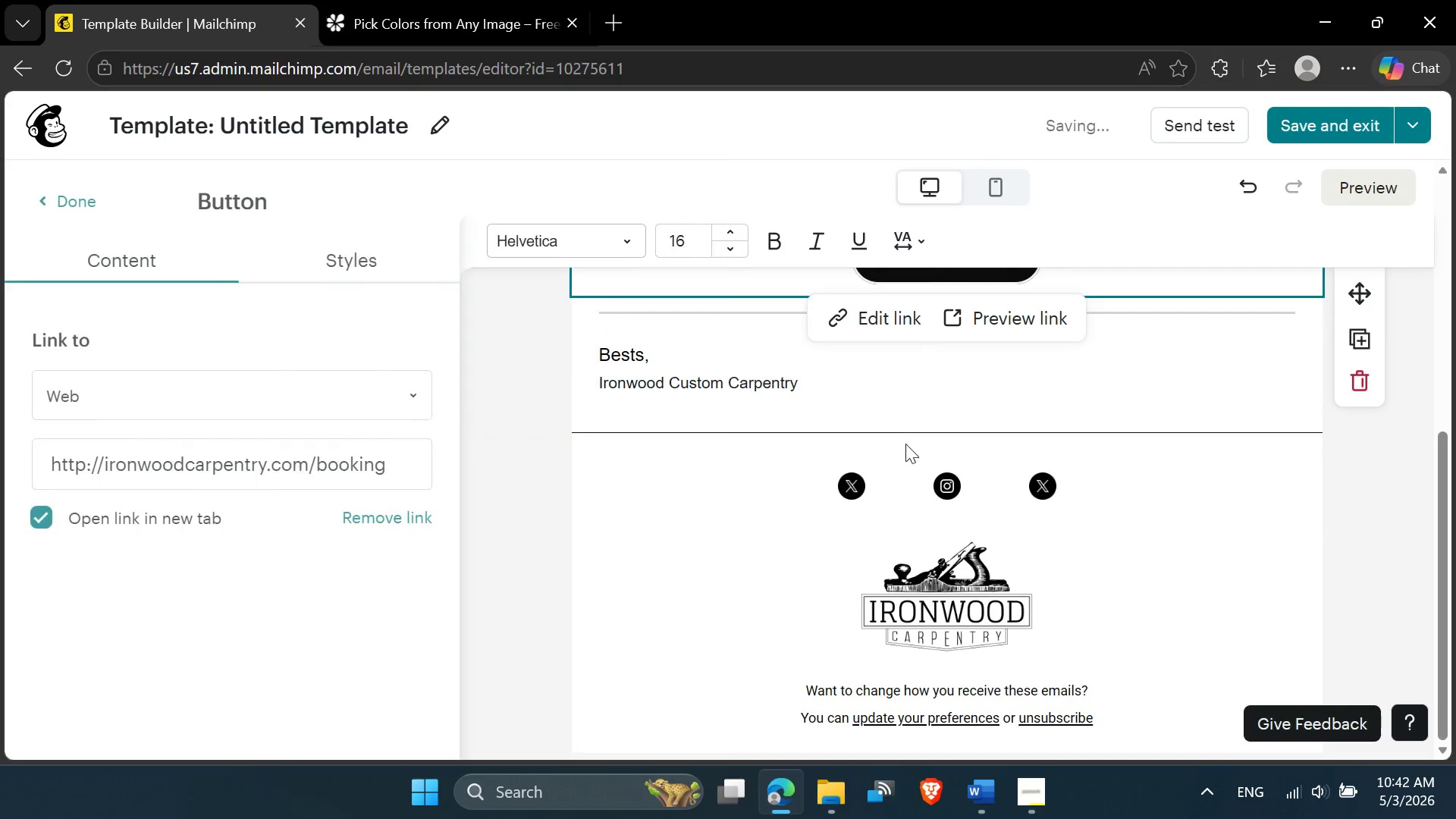 
scroll: coordinate [905, 444], scroll_direction: up, amount: 3.0
 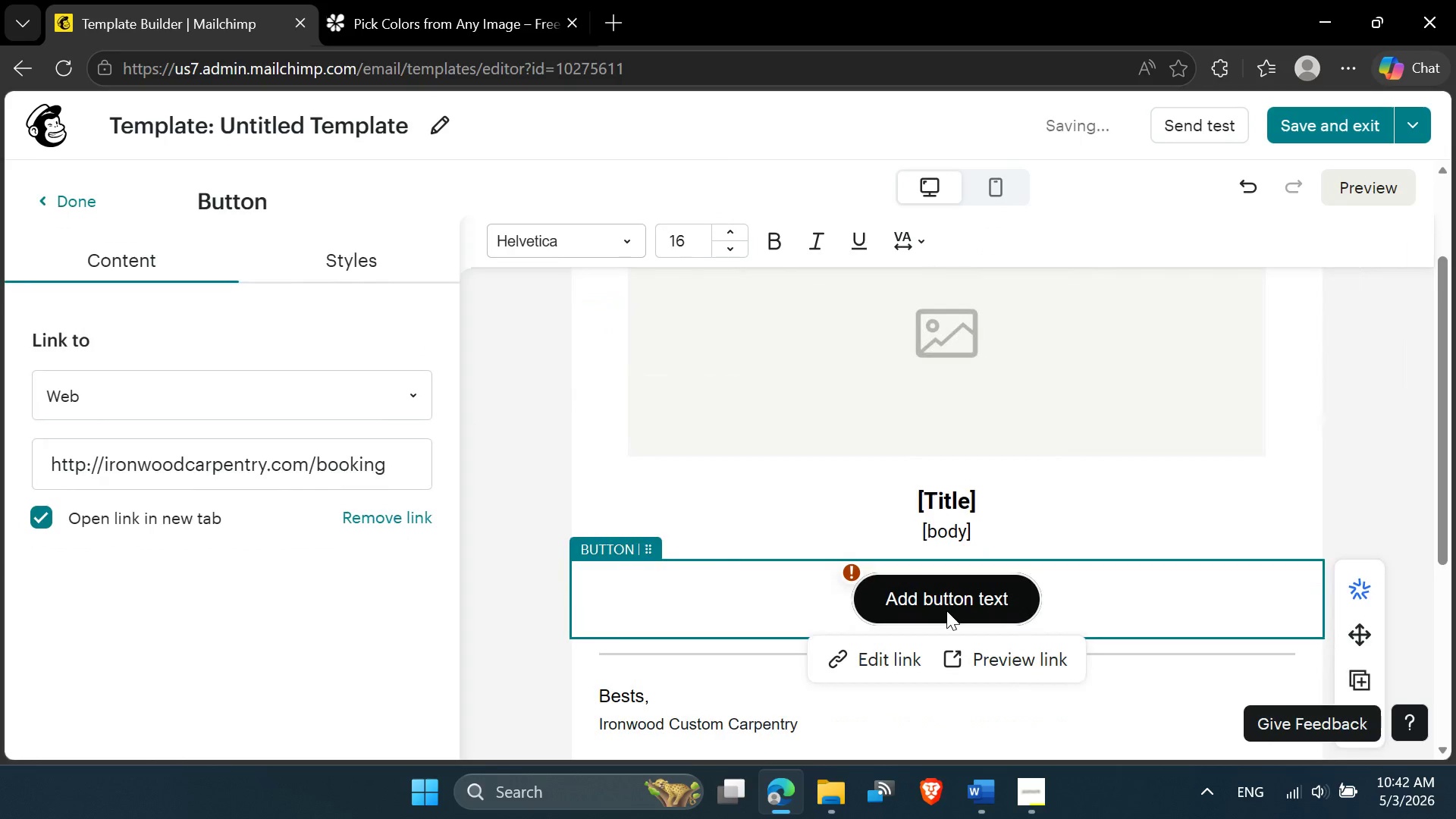 
left_click([946, 610])
 